 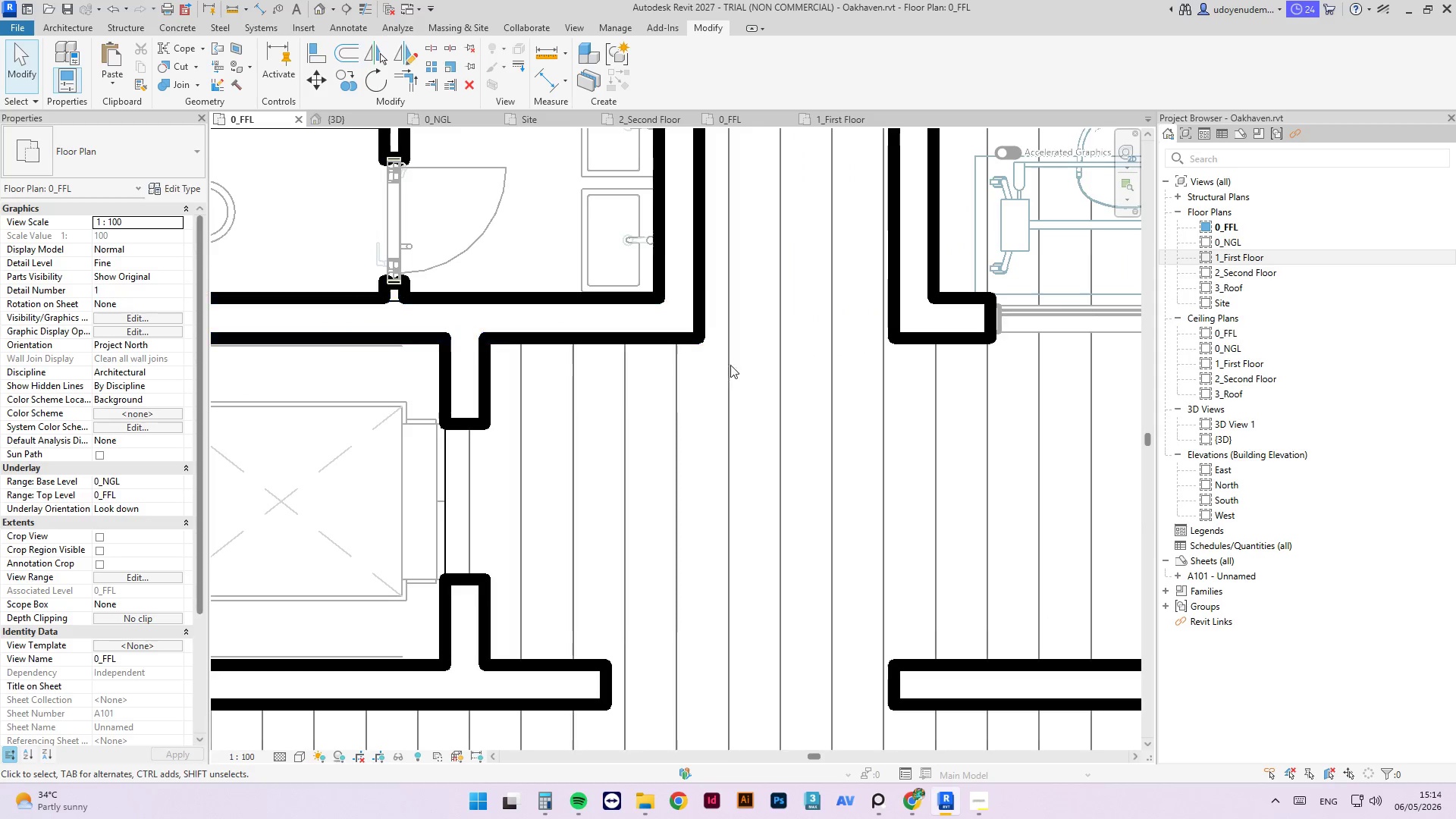 
scroll: coordinate [655, 533], scroll_direction: down, amount: 3.0
 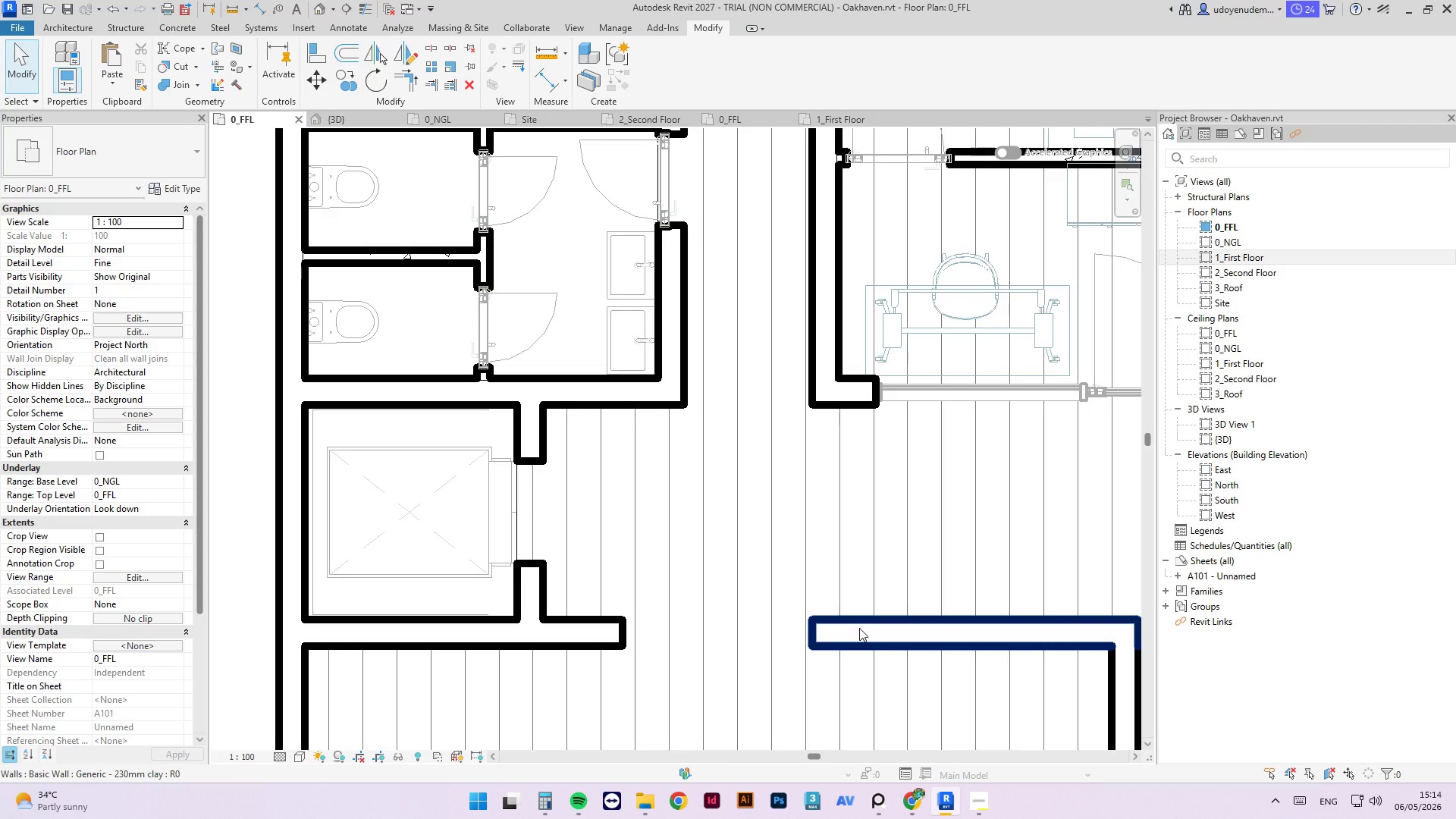 
key(A)
 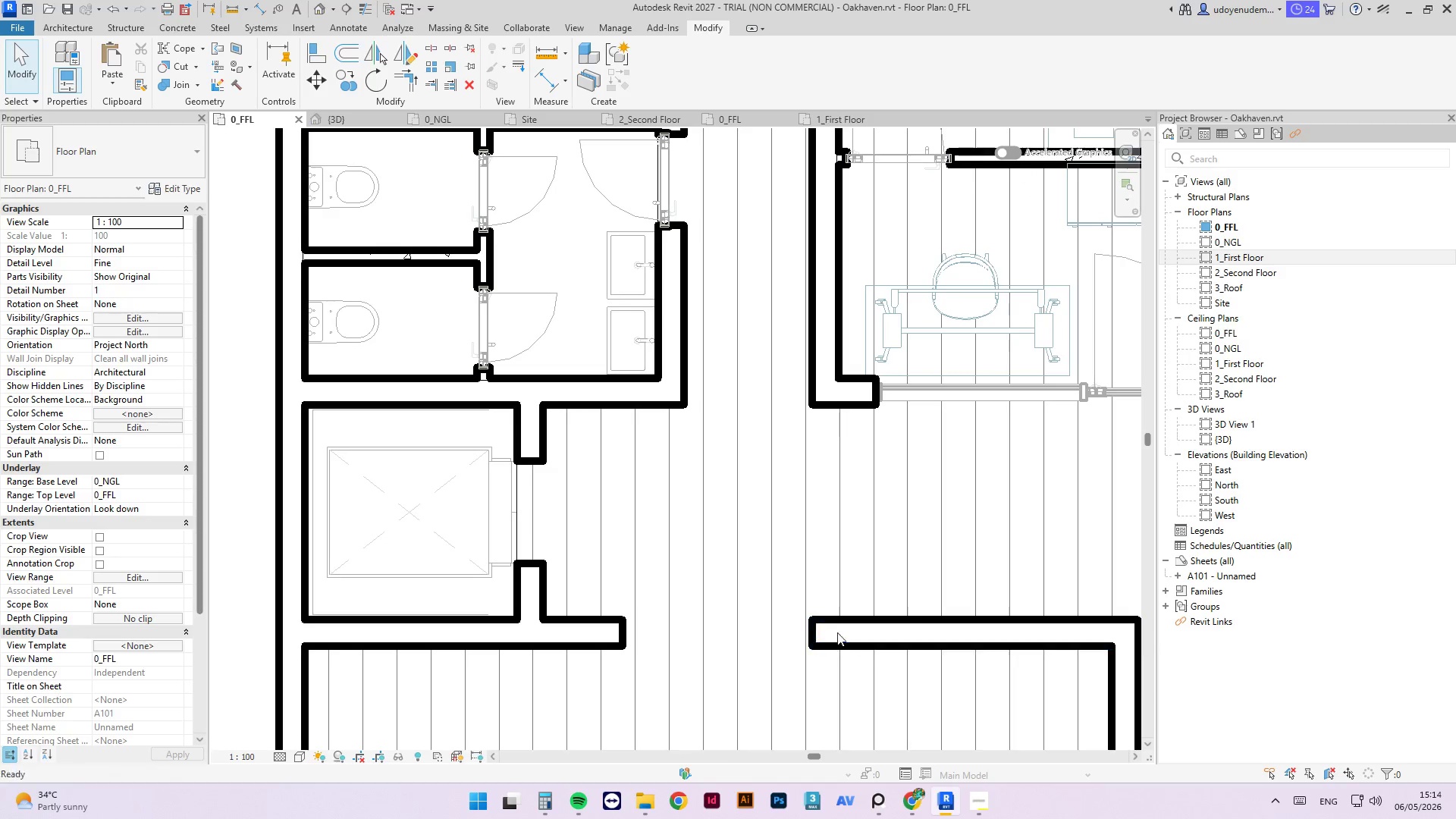 
key(L)
 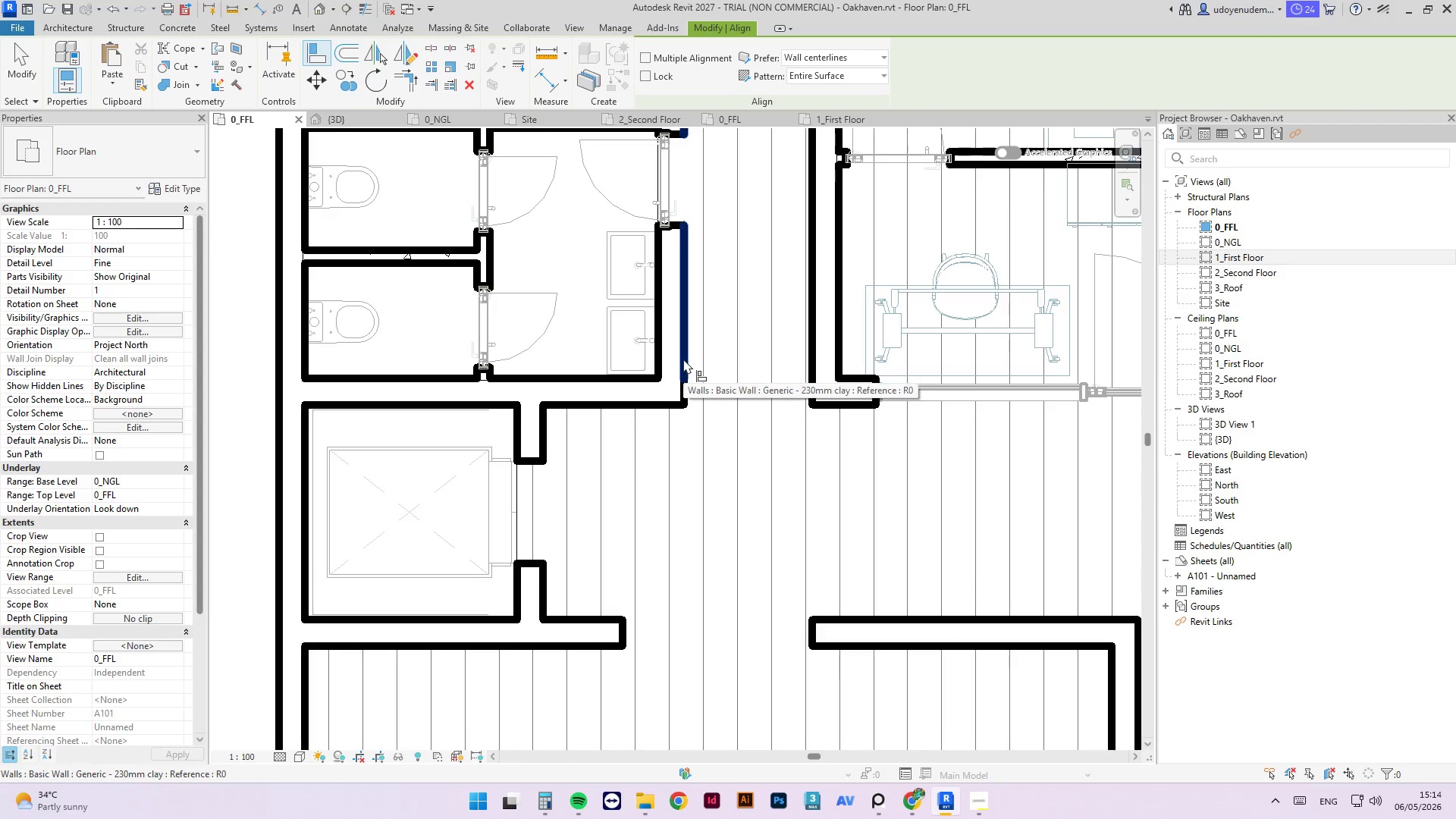 
left_click([683, 359])
 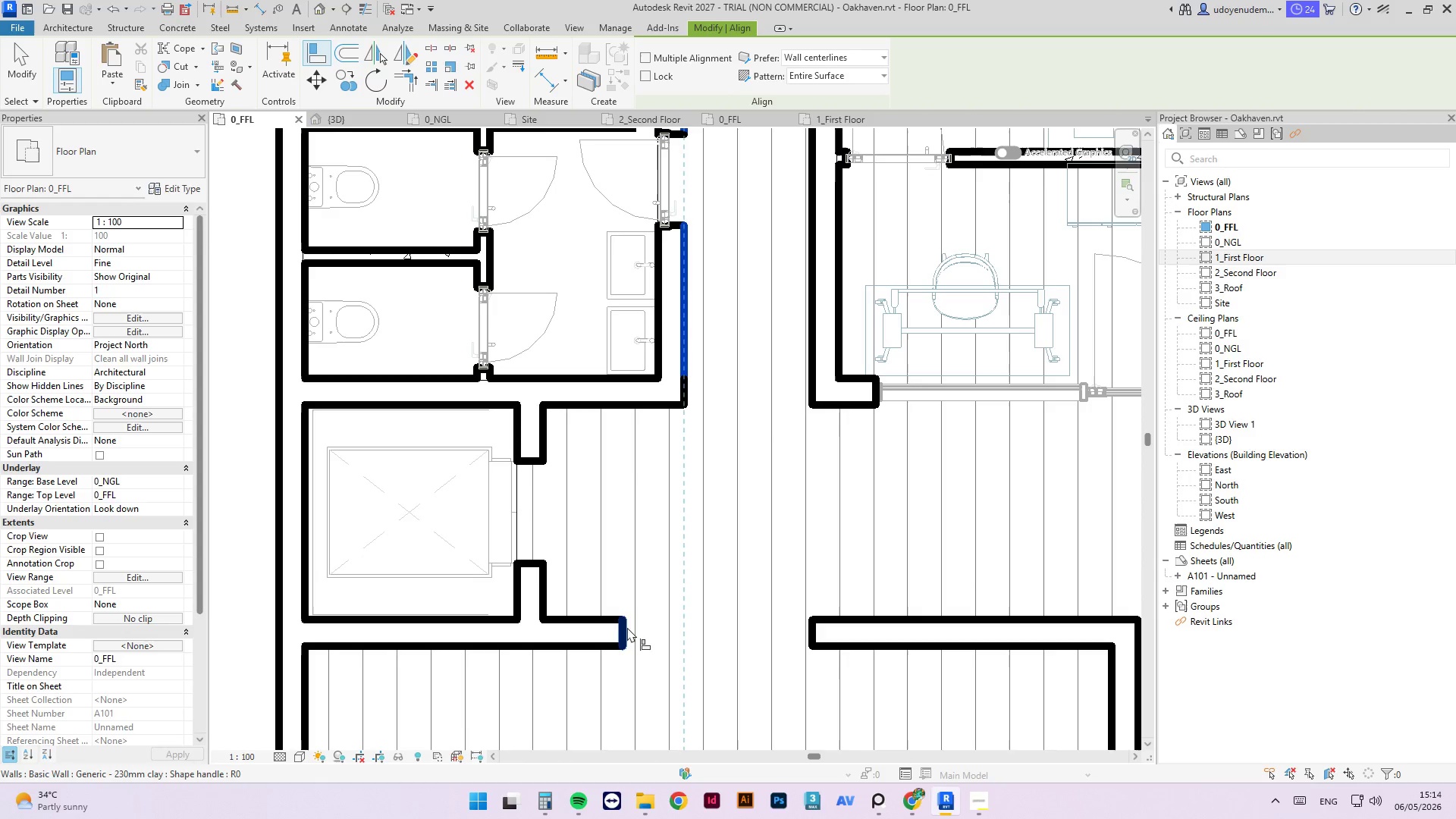 
left_click([628, 627])
 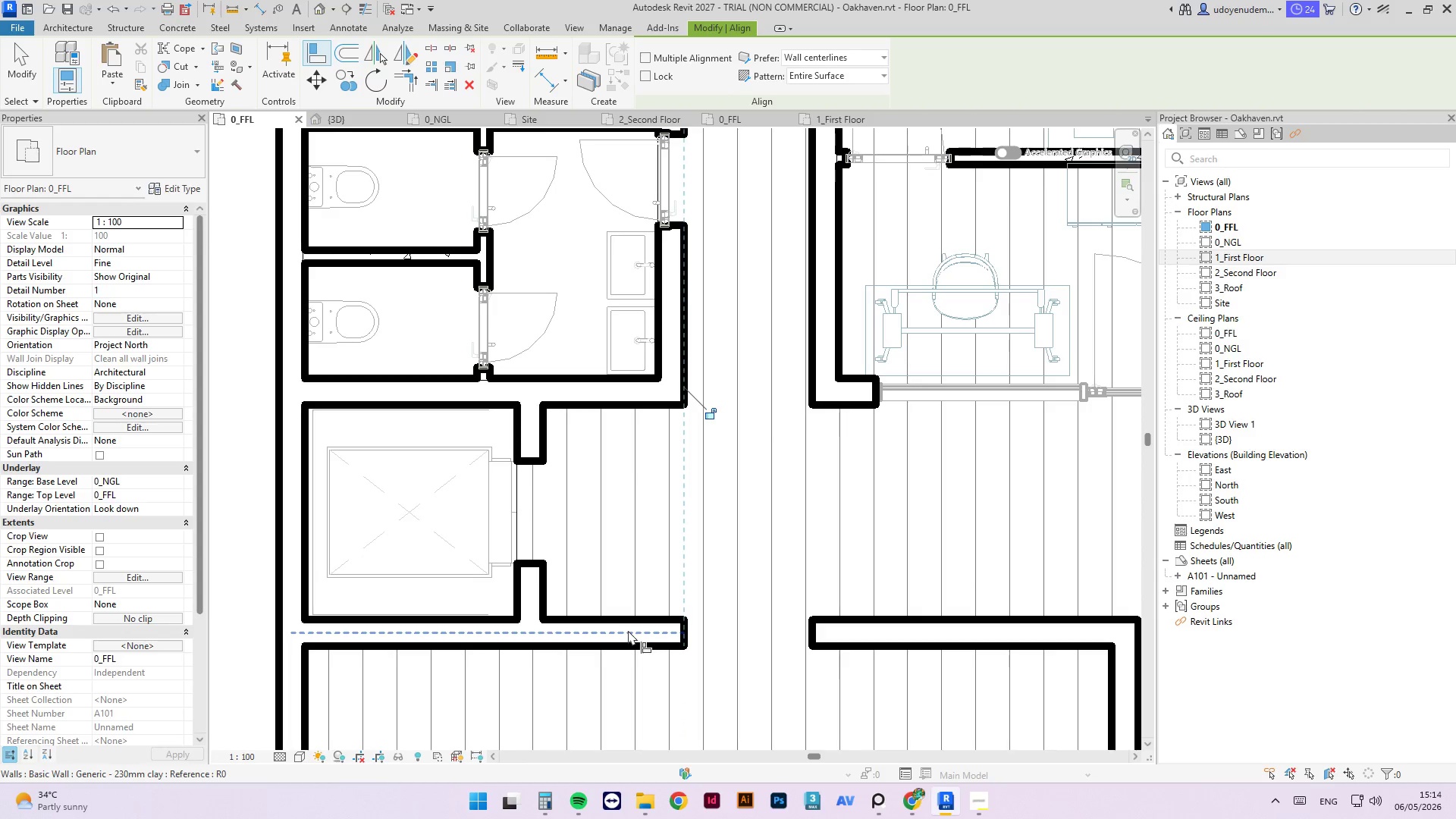 
key(Escape)
 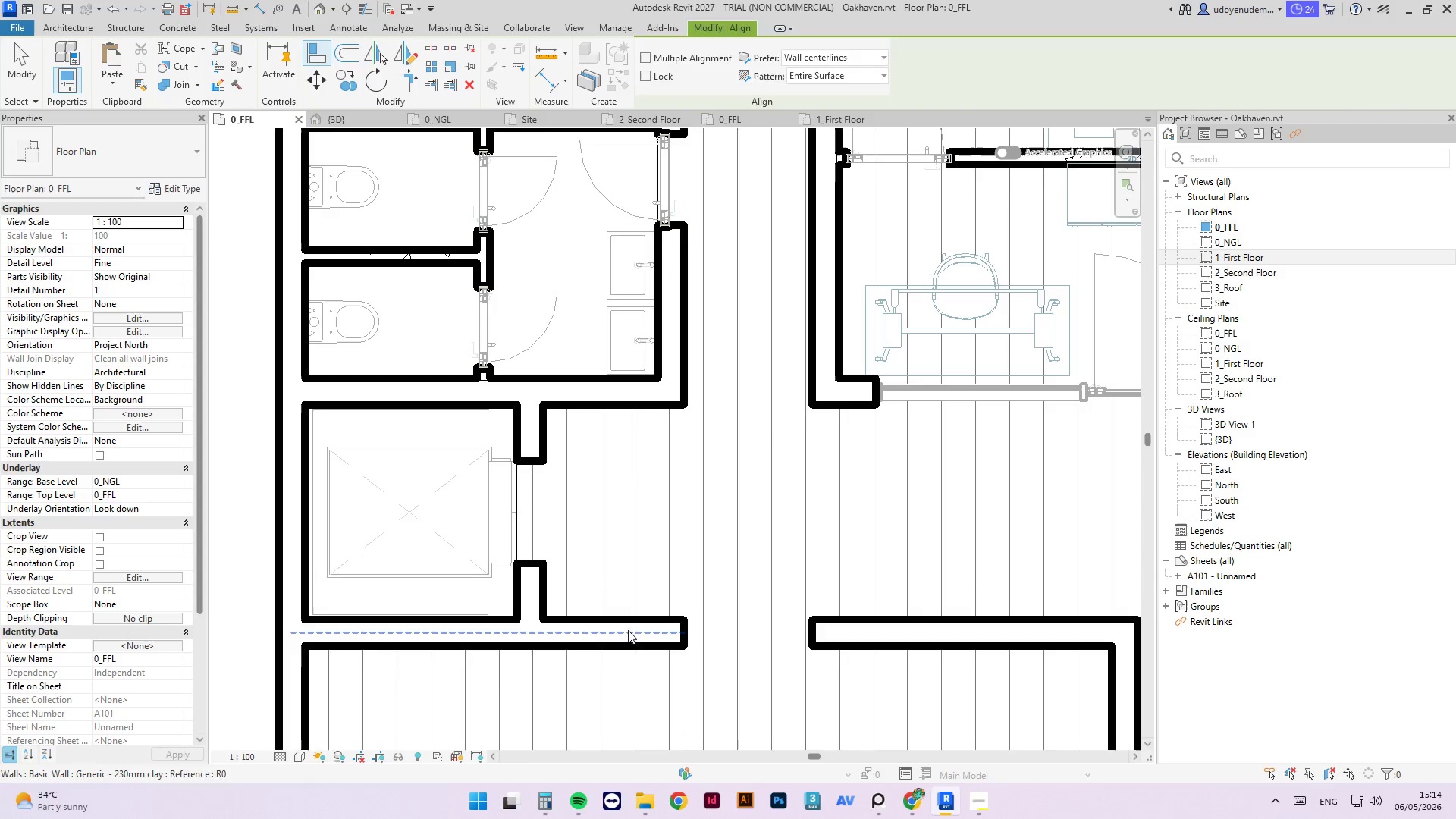 
key(Escape)
 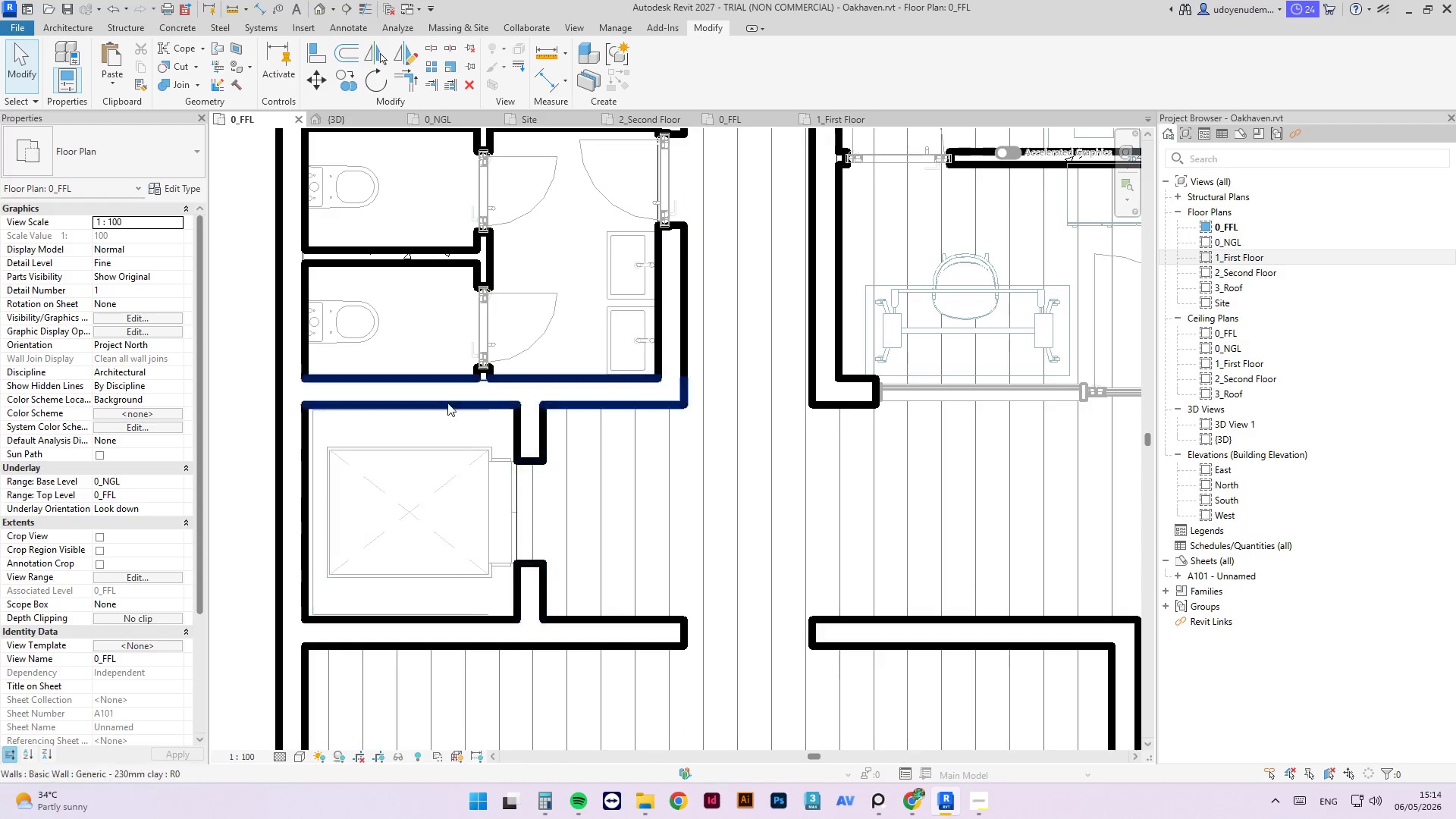 
key(Escape)
 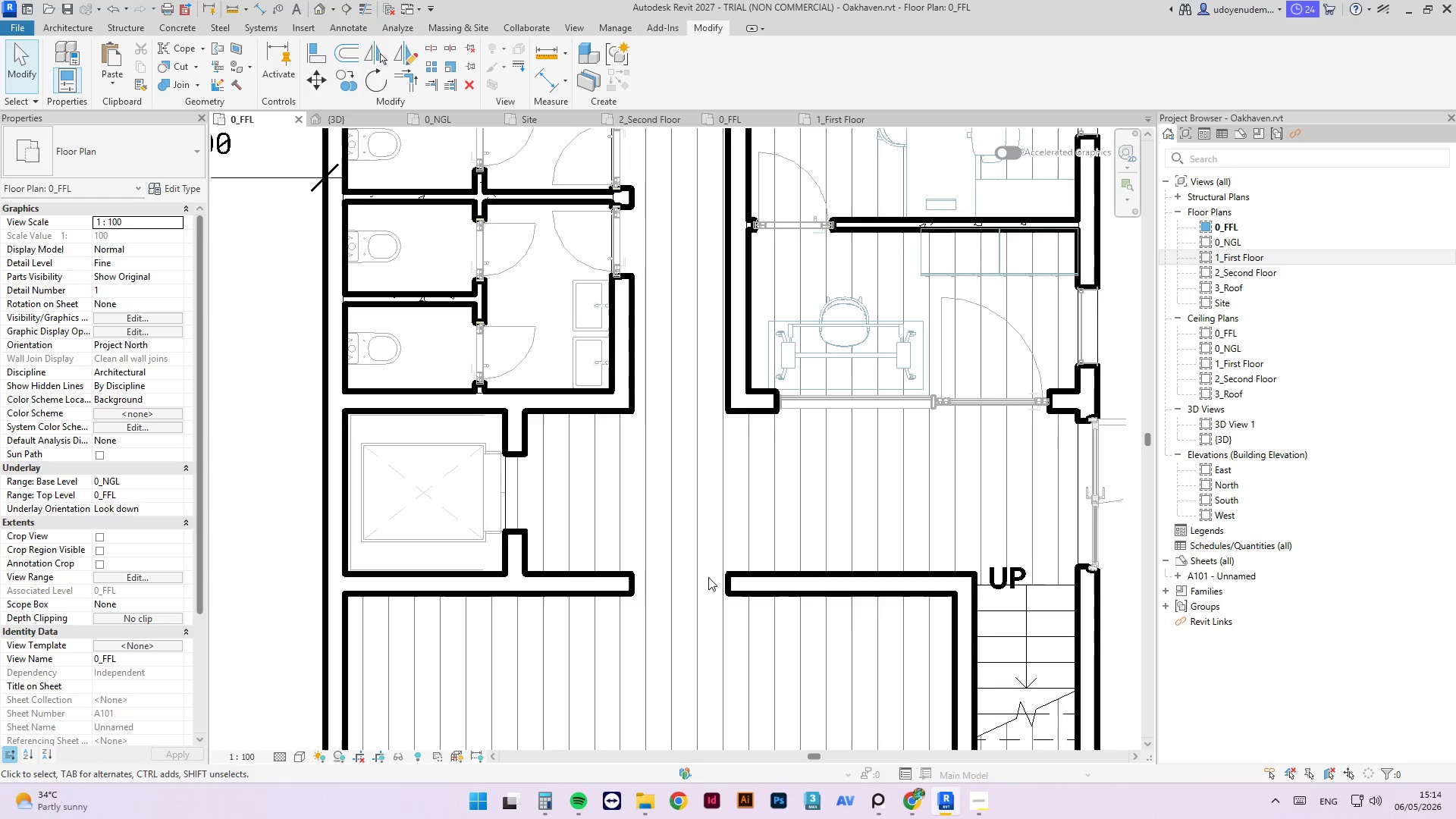 
scroll: coordinate [469, 433], scroll_direction: down, amount: 2.0
 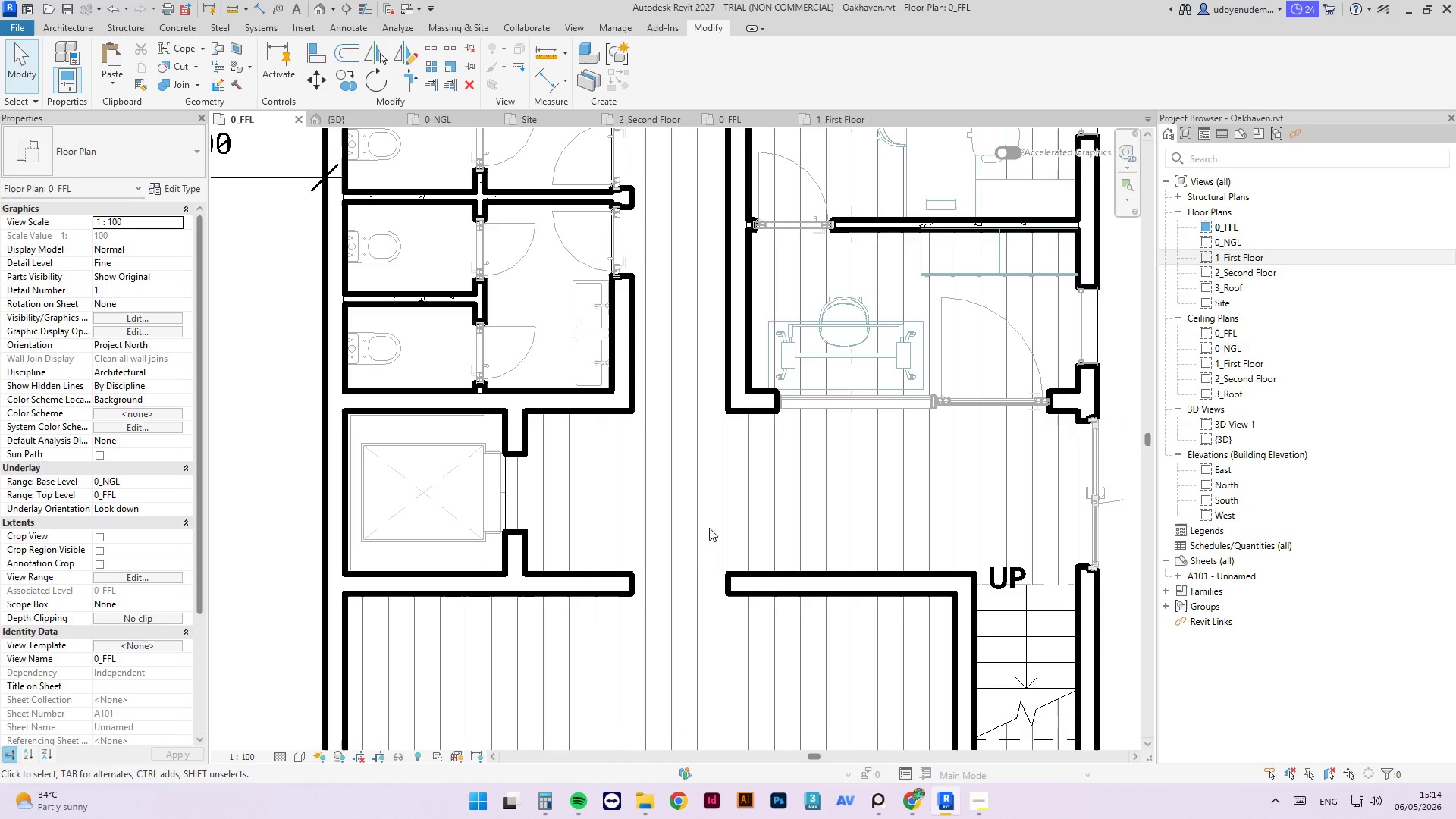 
key(Escape)
 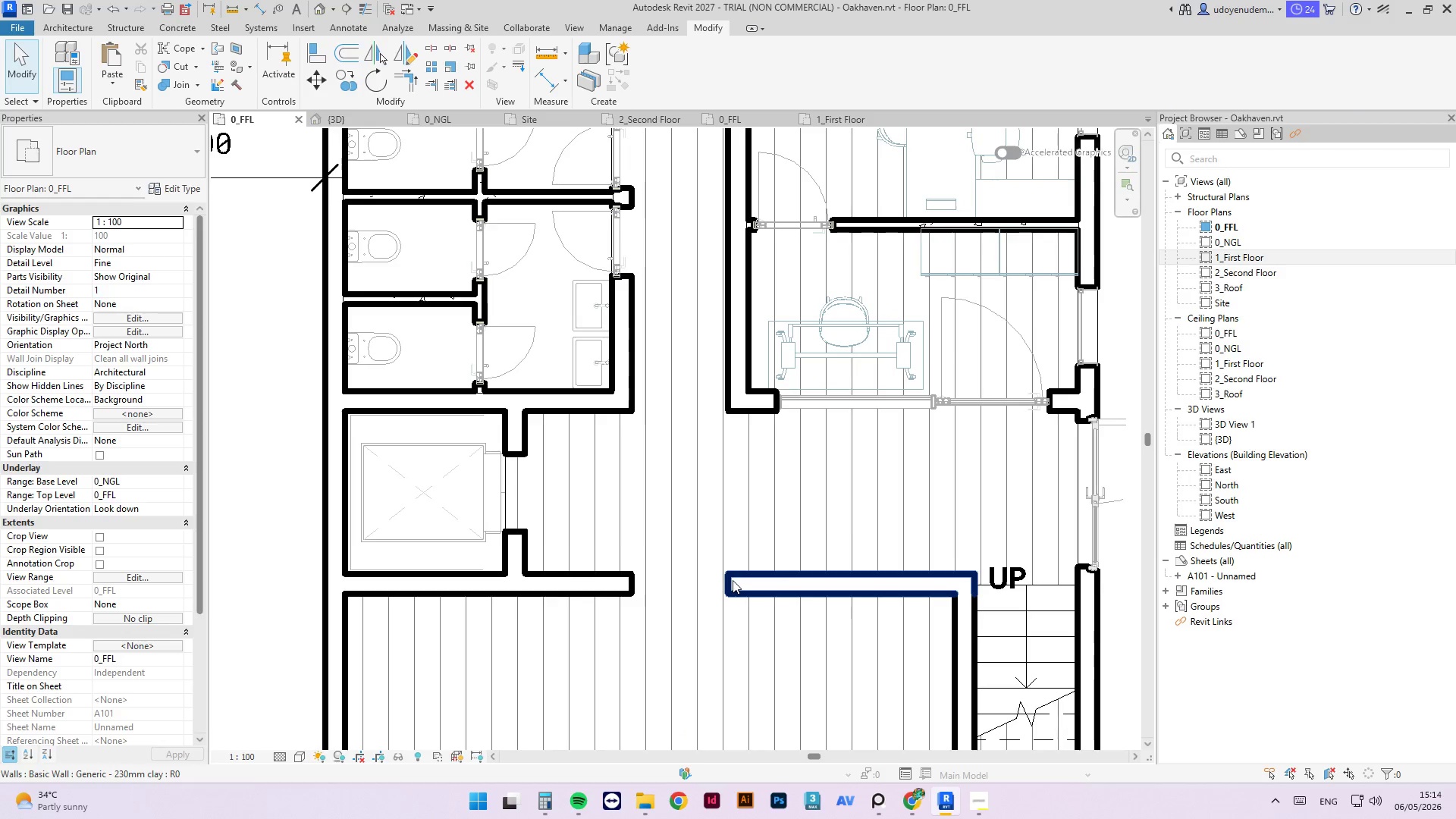 
left_click([733, 580])
 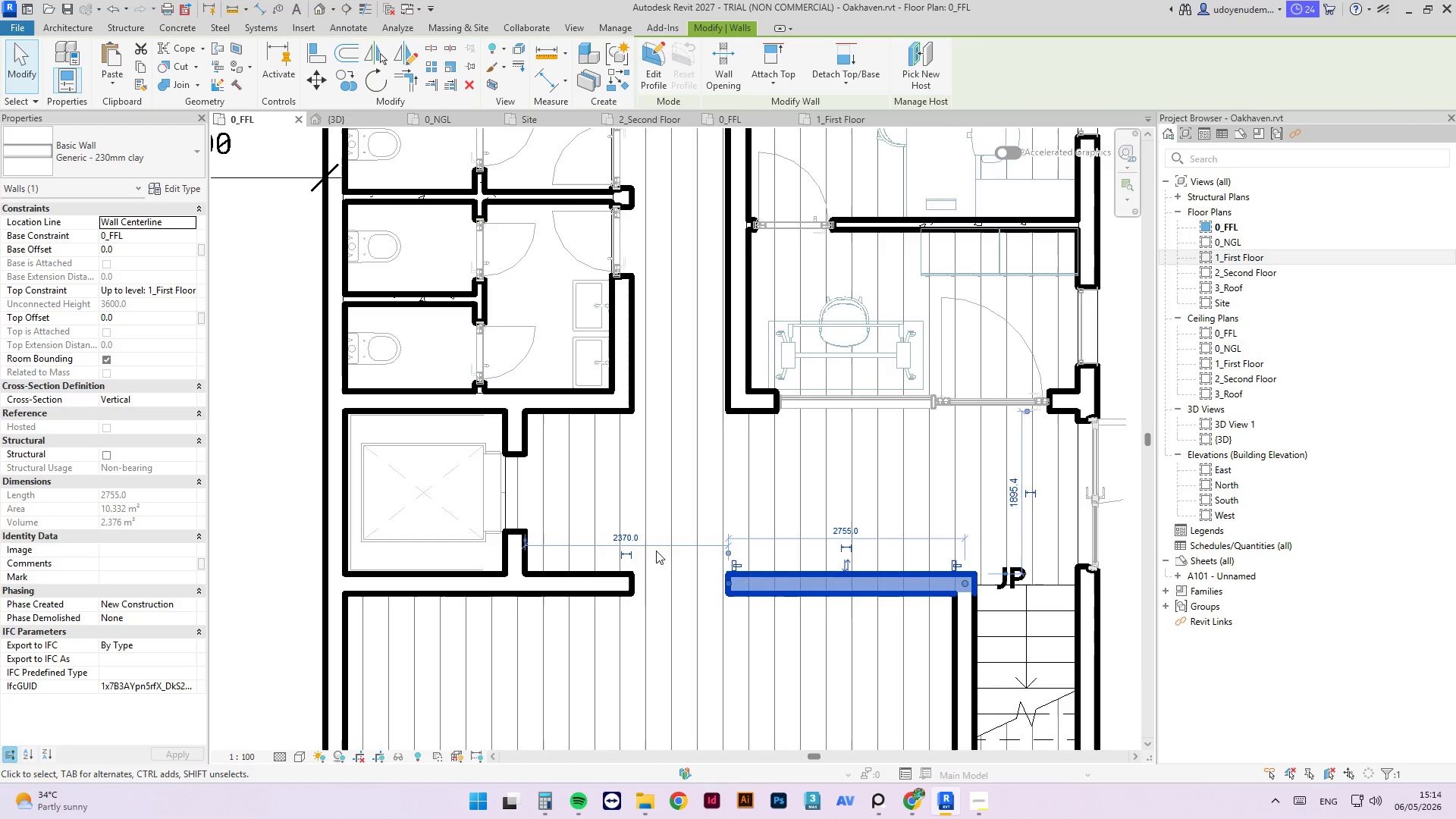 
scroll: coordinate [652, 550], scroll_direction: up, amount: 1.0
 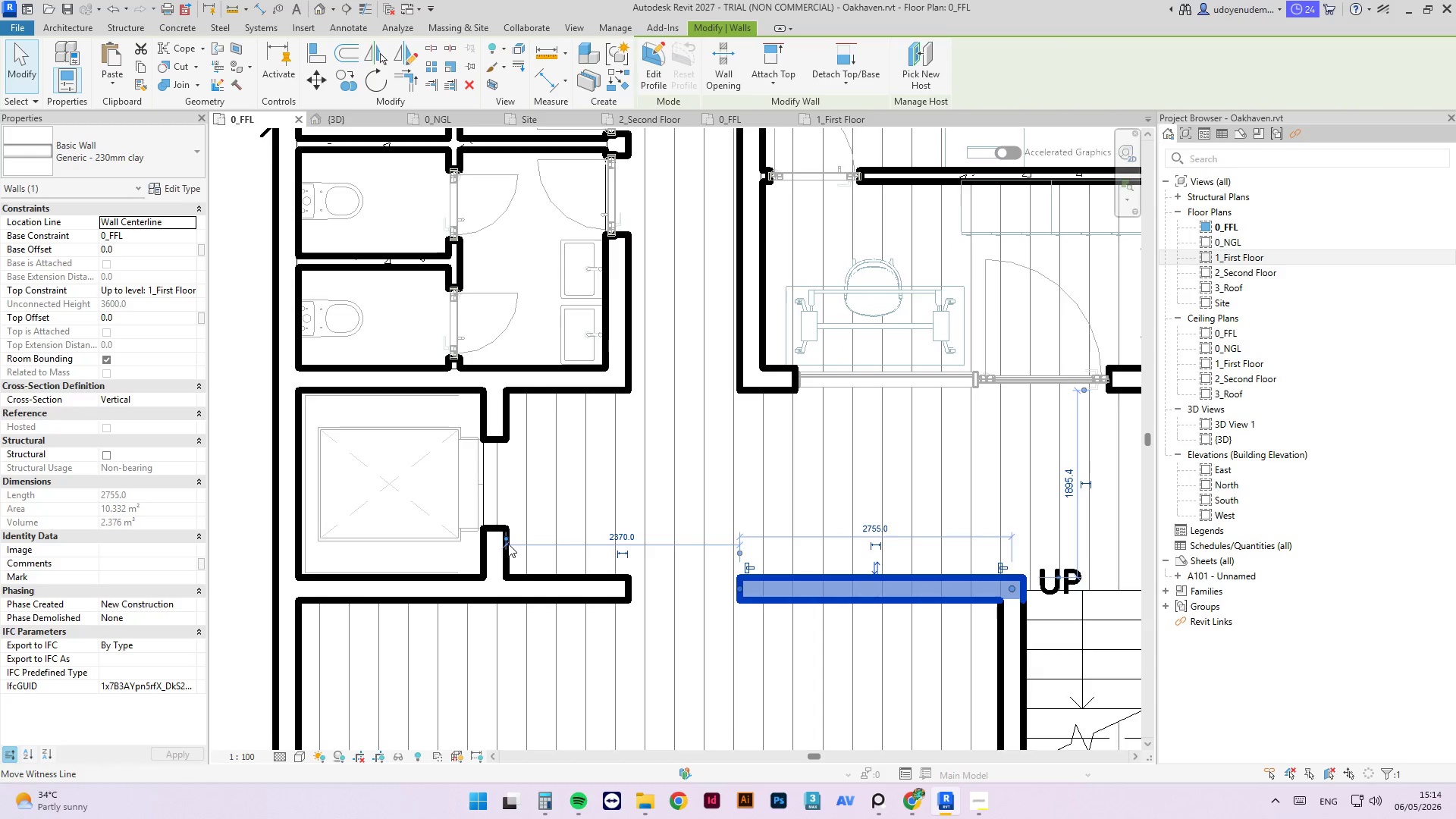 
left_click_drag(start_coordinate=[504, 541], to_coordinate=[628, 599])
 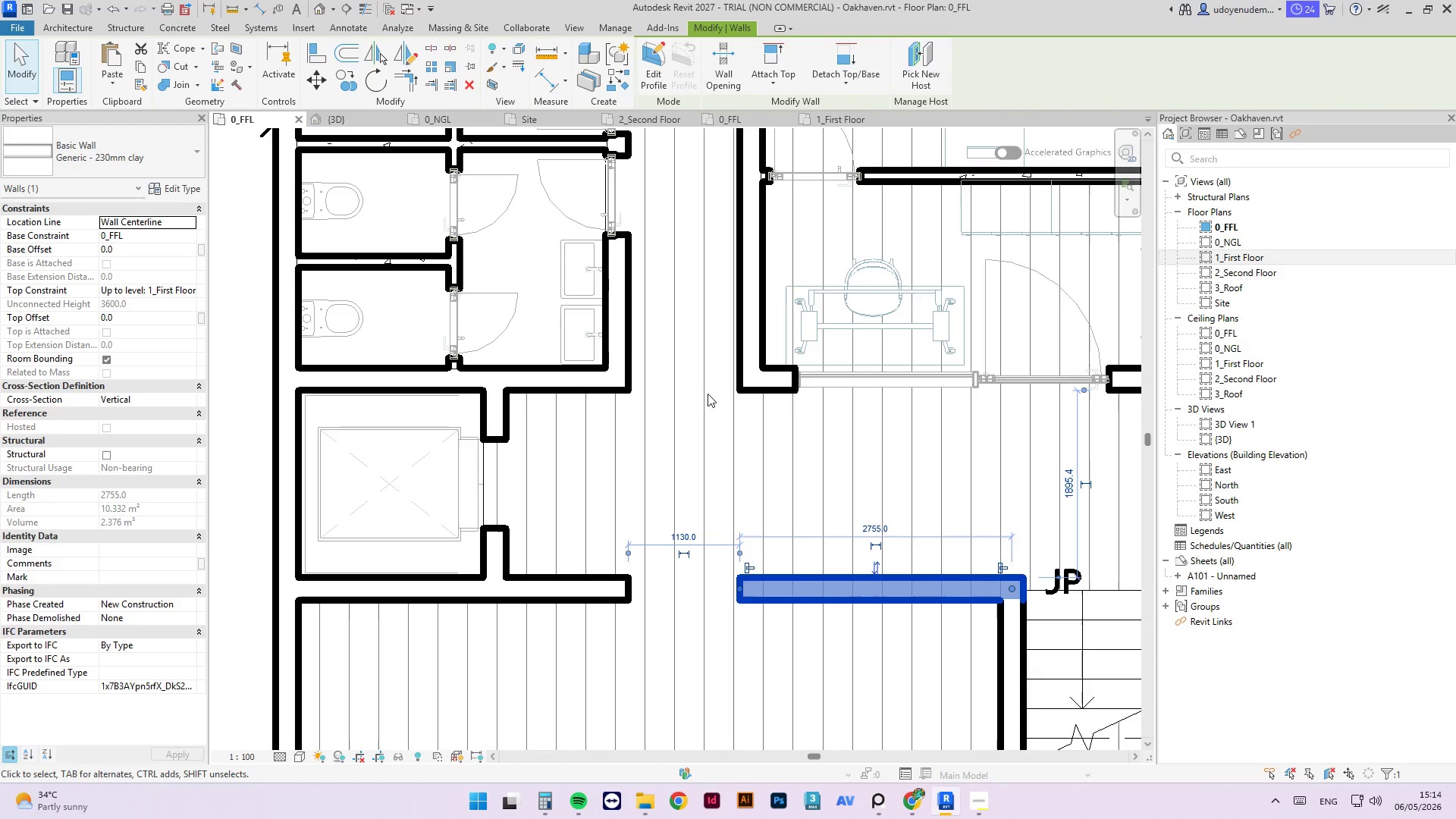 
key(Escape)
type(al)
 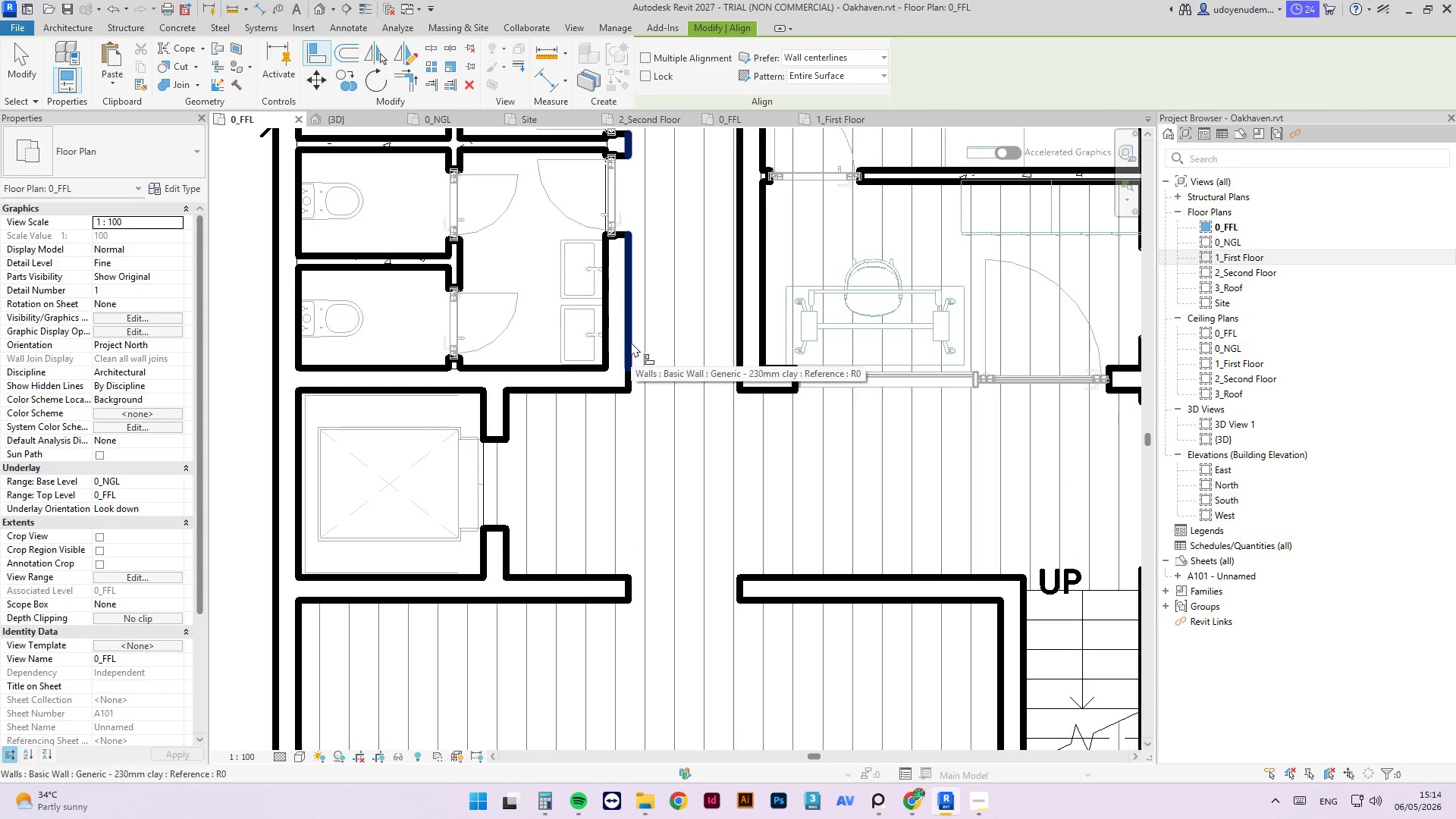 
key(Escape)
 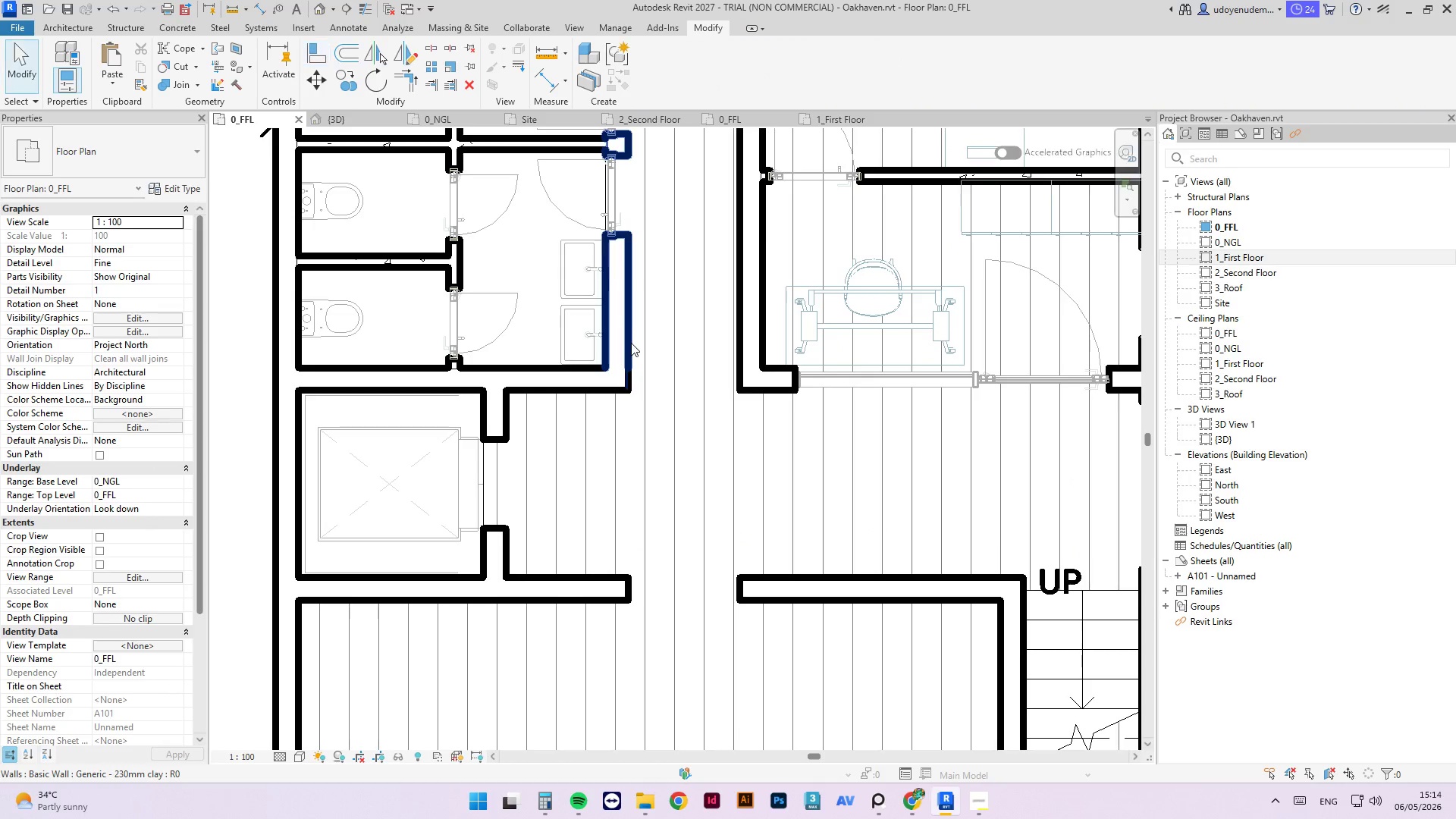 
key(Escape)
 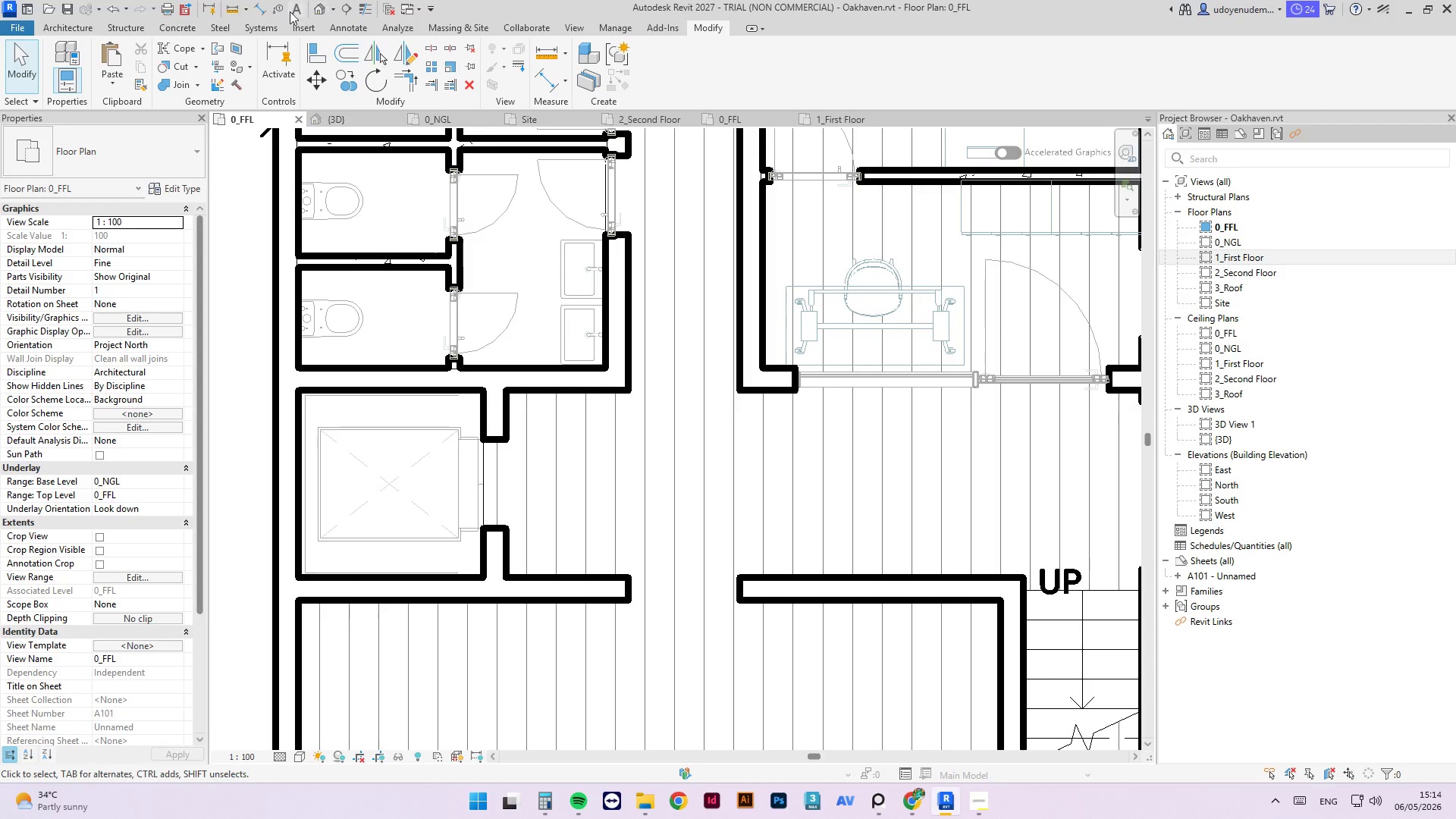 
left_click([263, 12])
 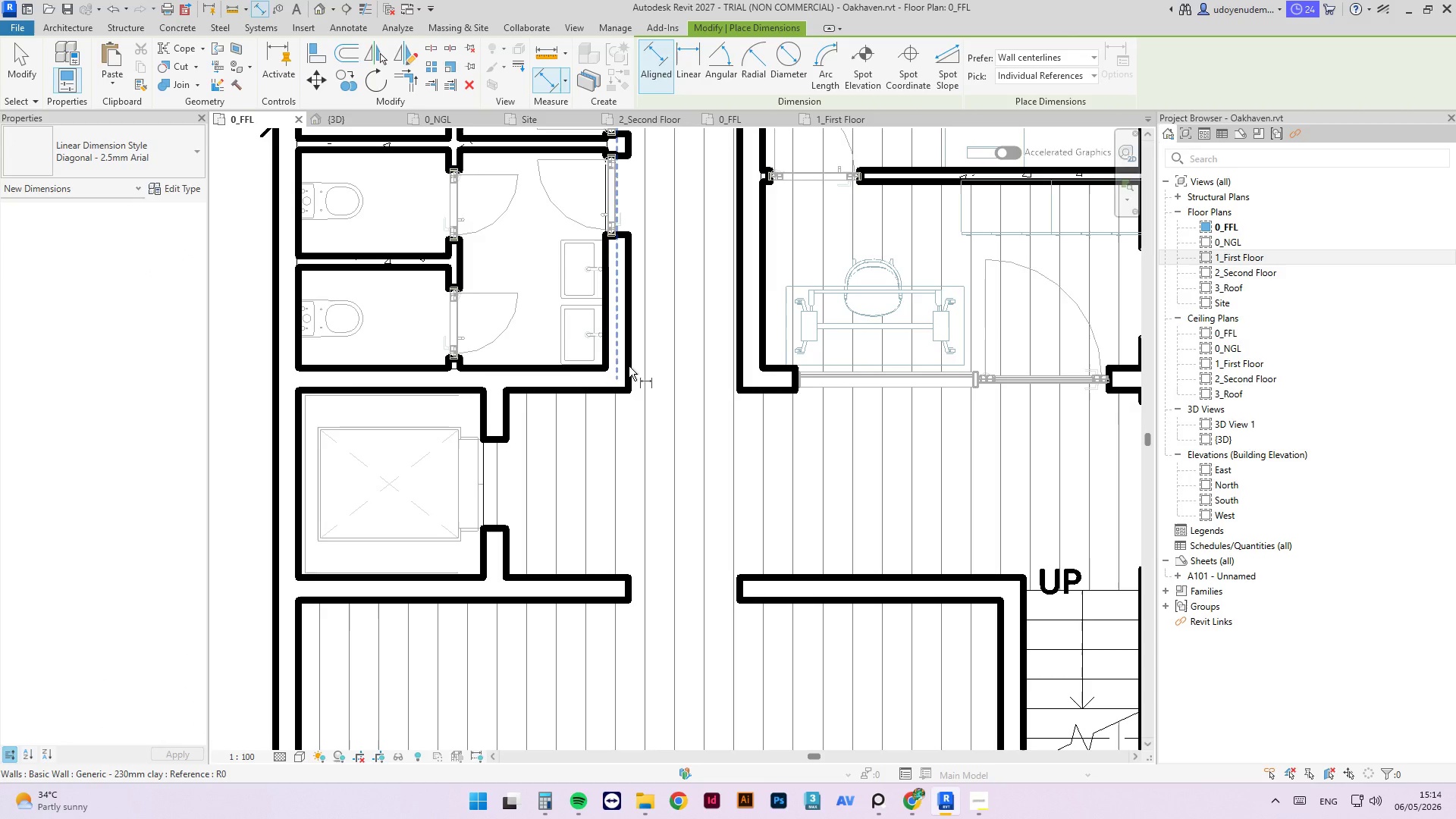 
key(Tab)
 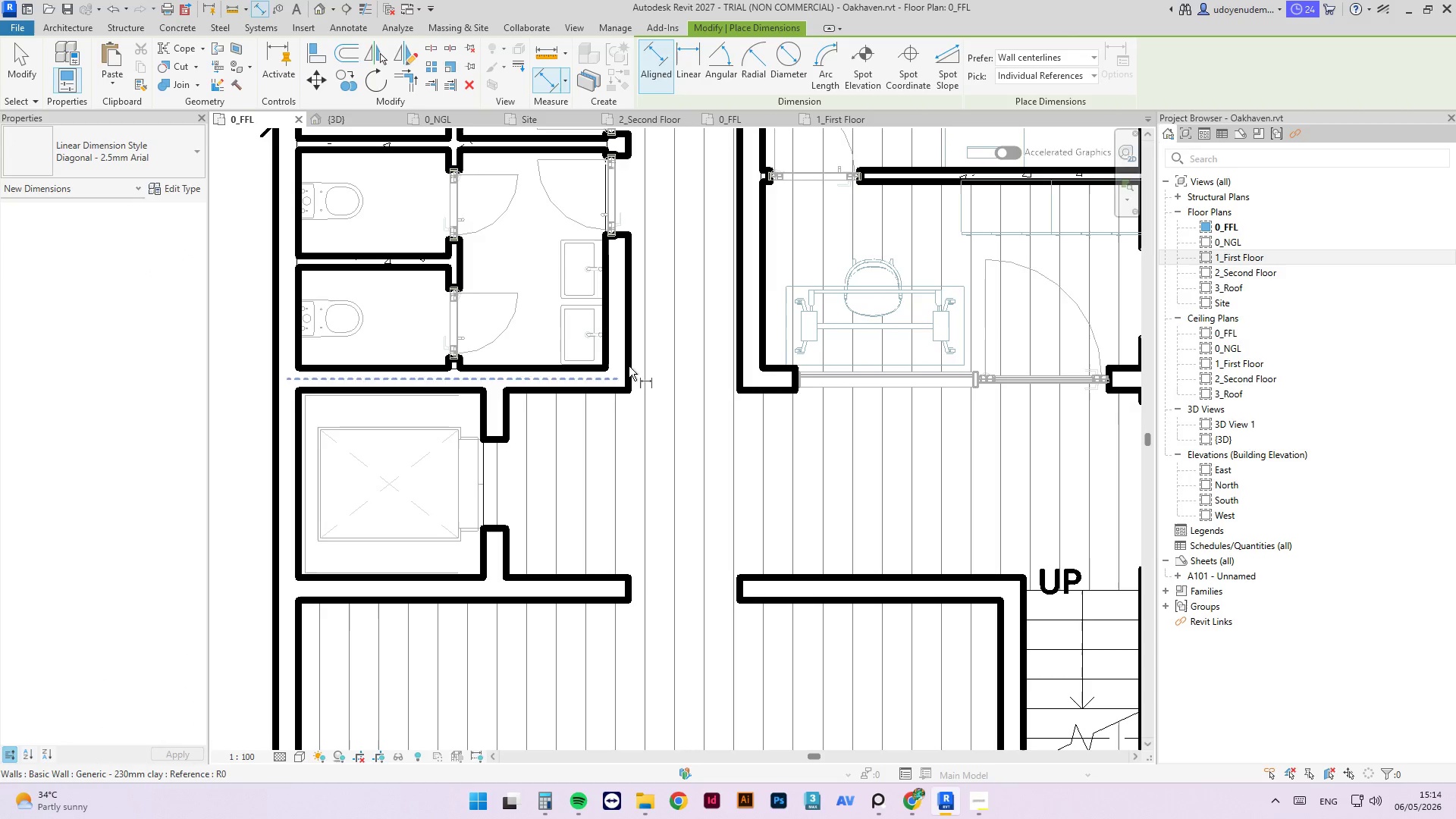 
key(Tab)
 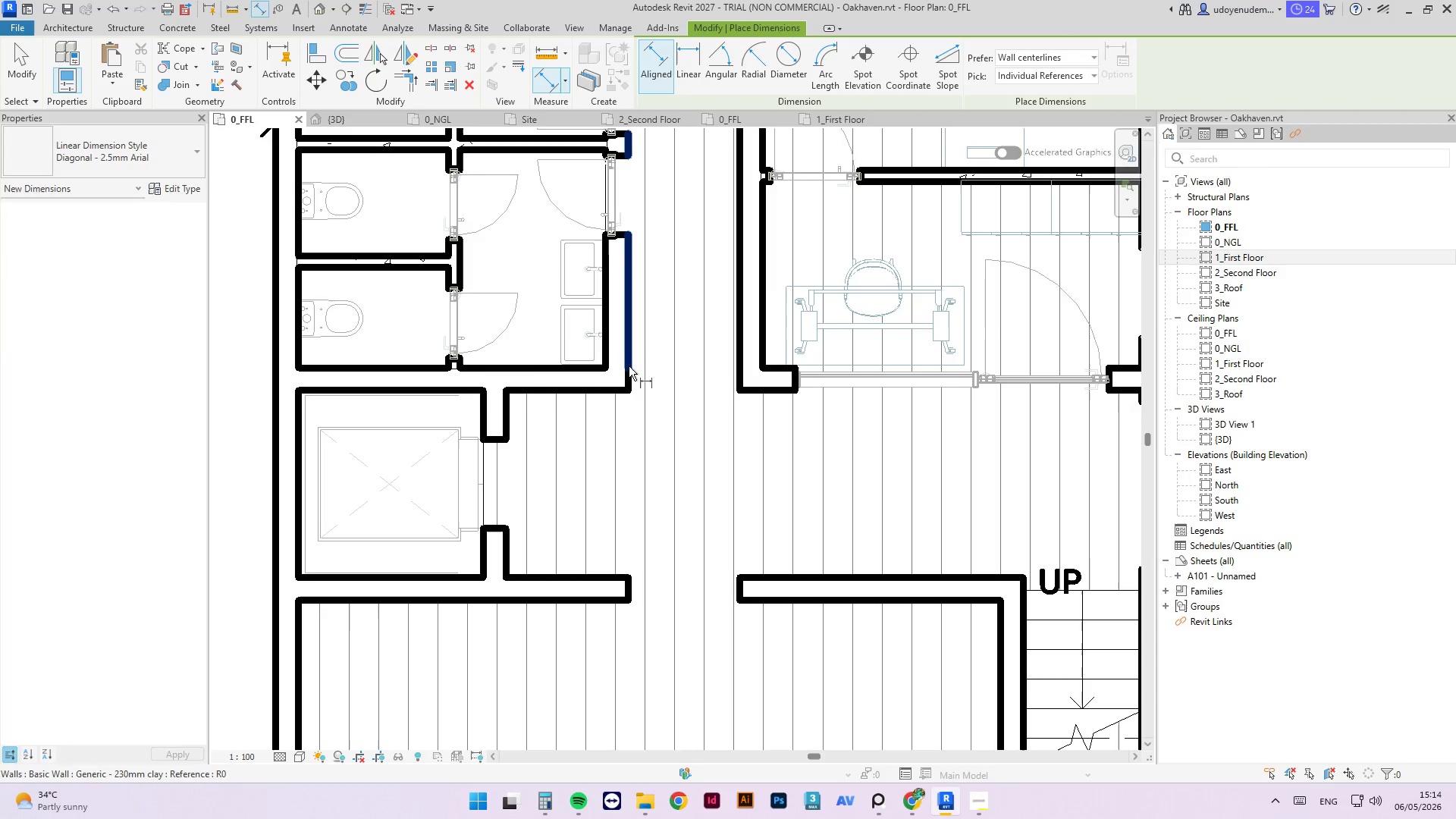 
left_click([629, 366])
 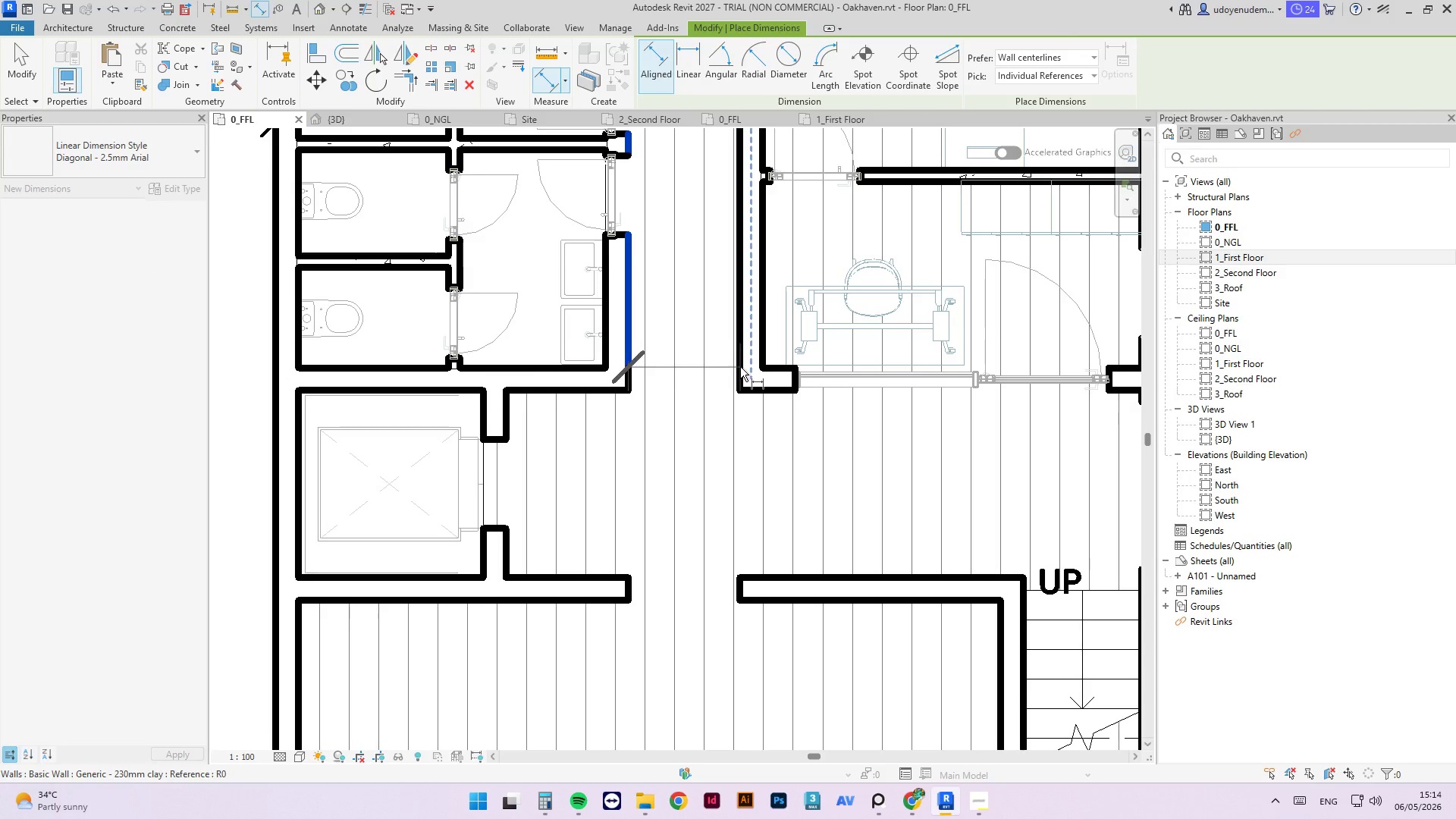 
key(Tab)
 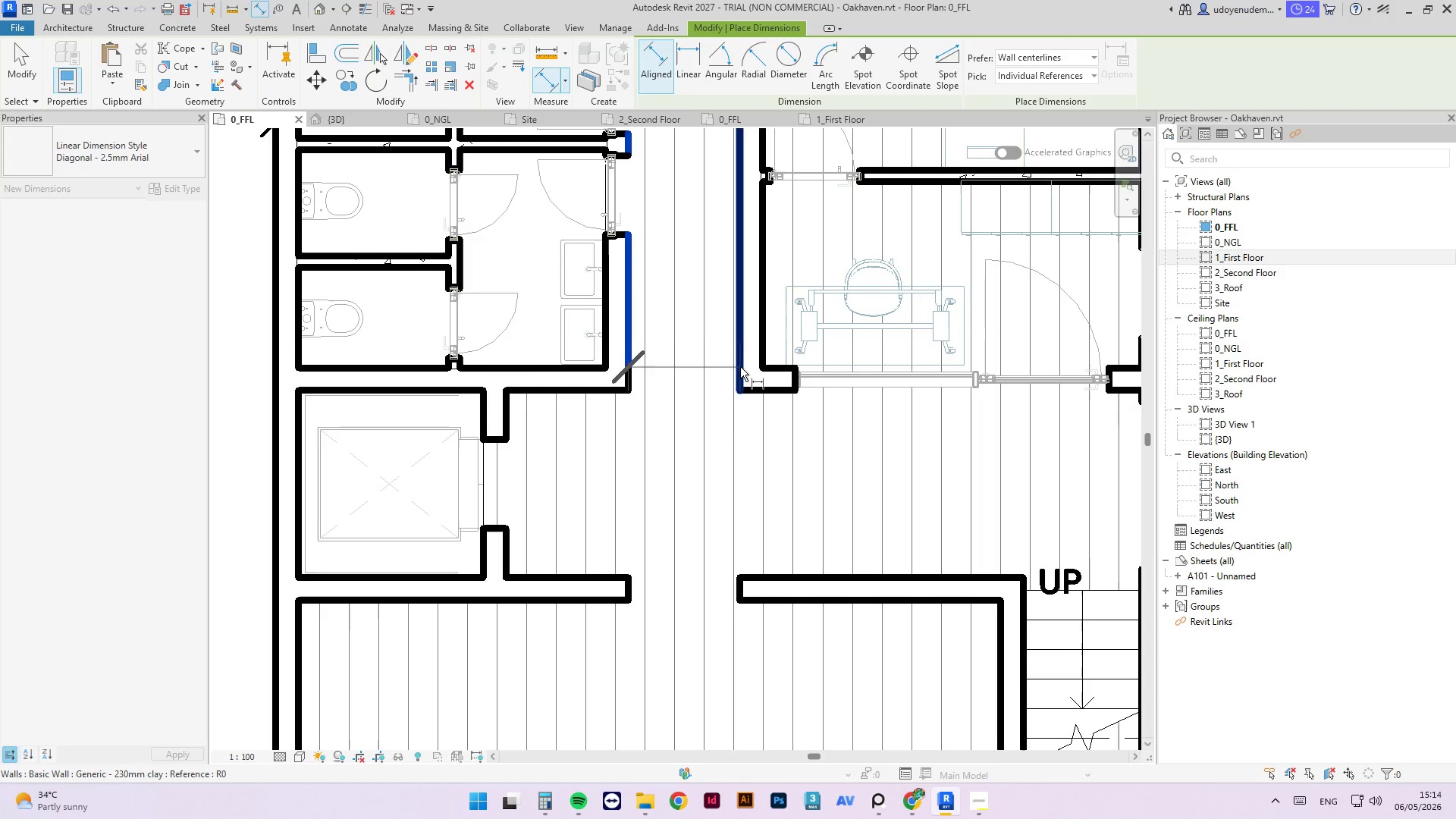 
left_click_drag(start_coordinate=[740, 367], to_coordinate=[737, 372])
 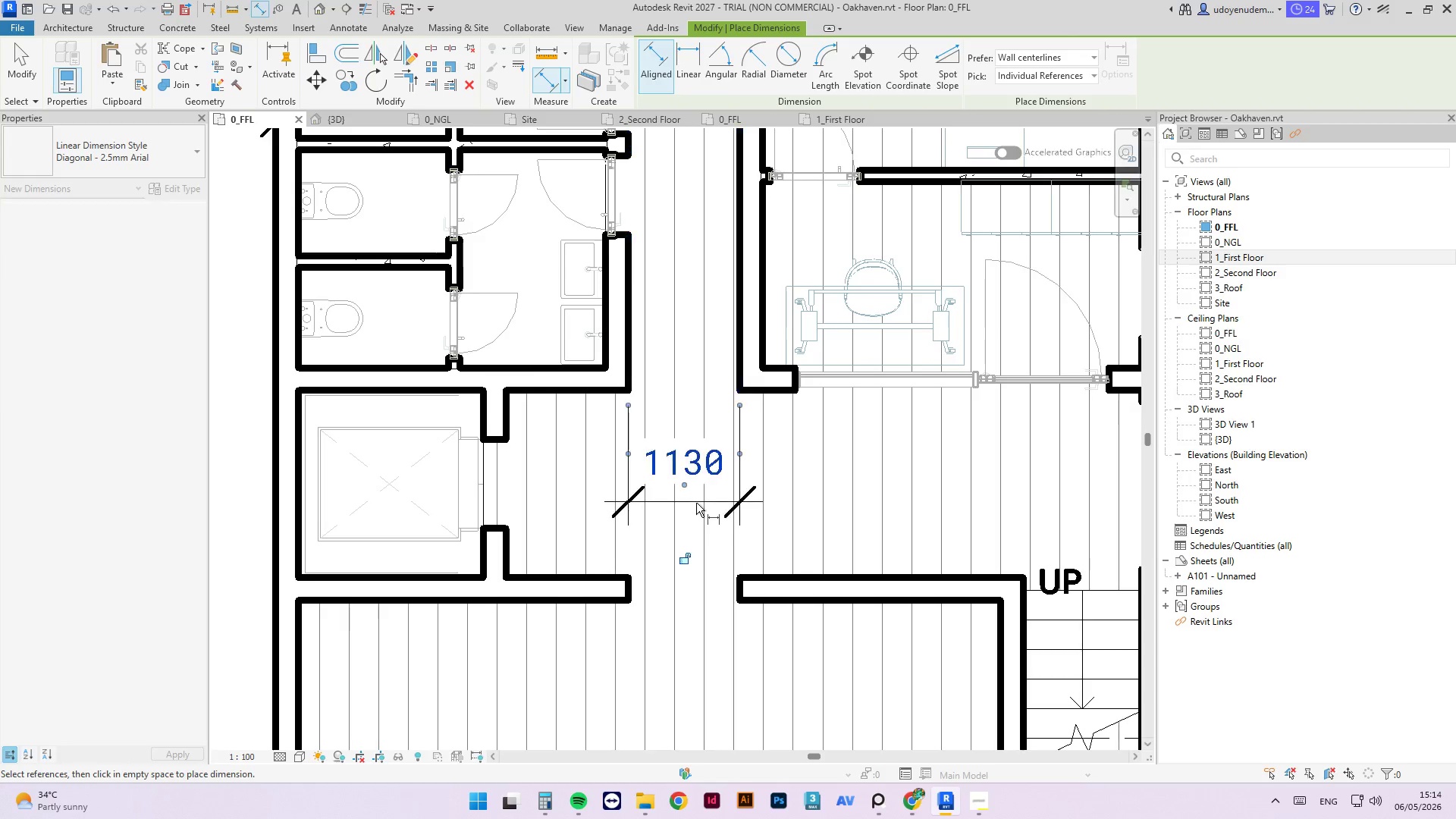 
key(Escape)
 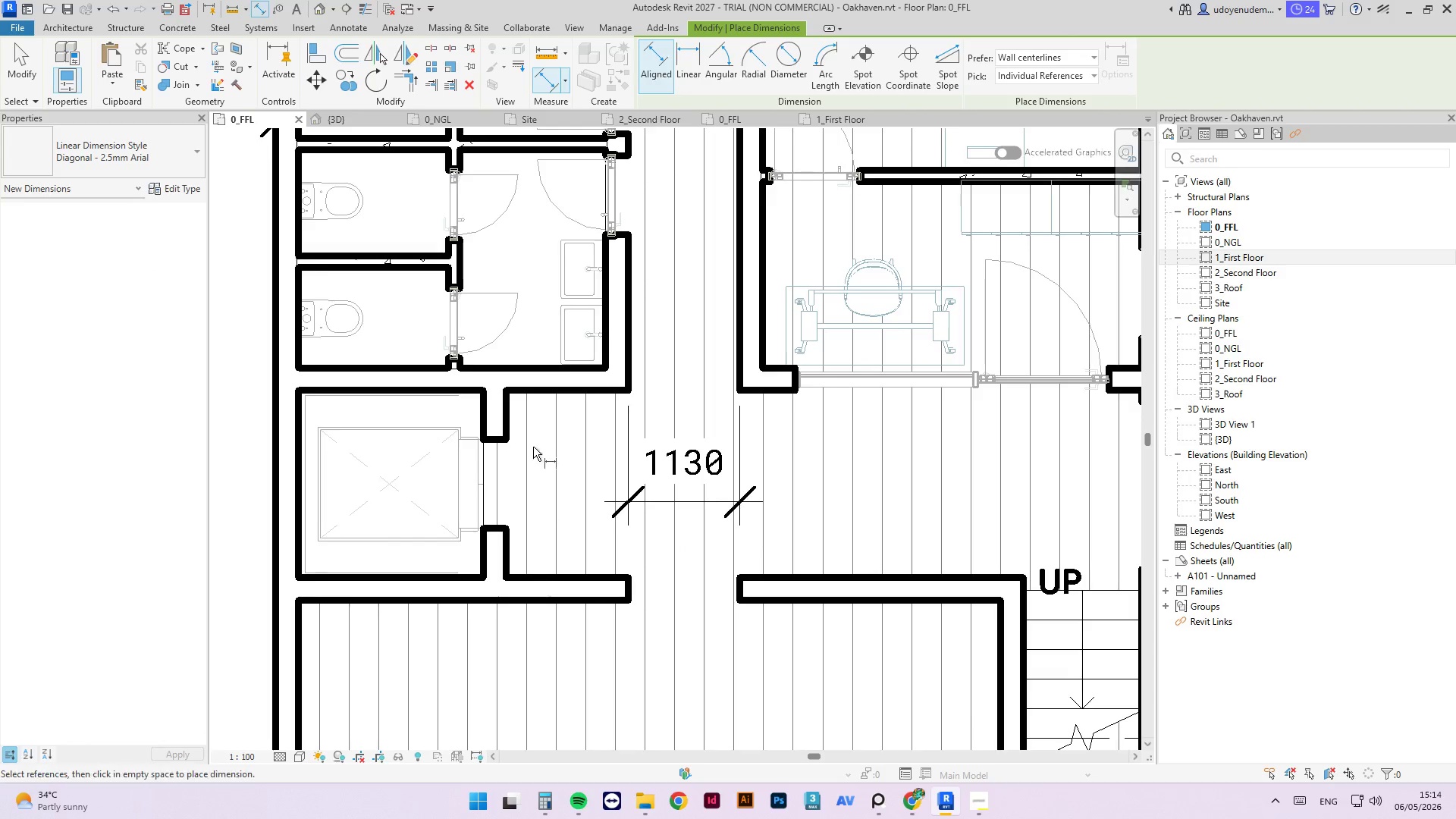 
scroll: coordinate [578, 498], scroll_direction: down, amount: 4.0
 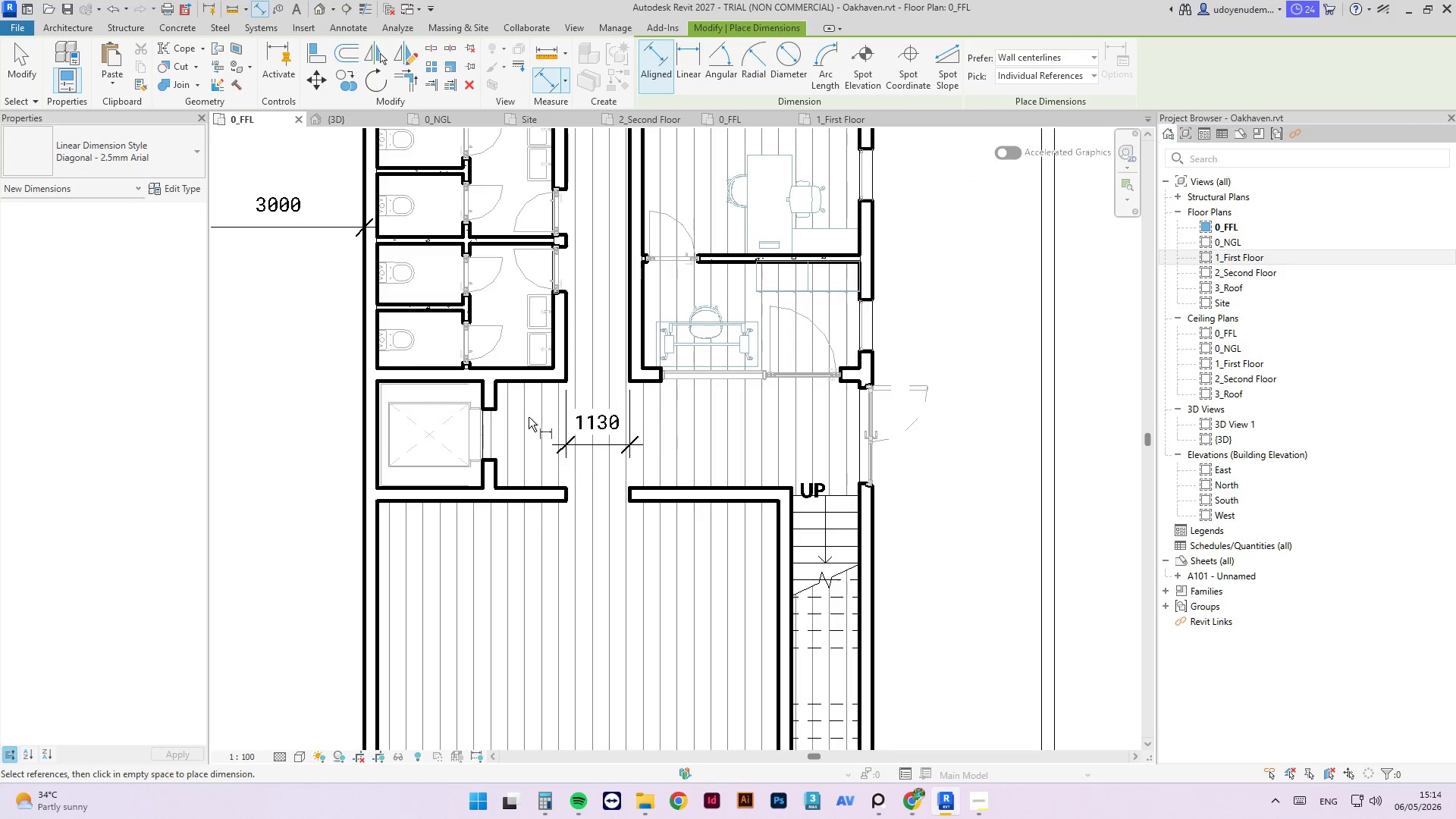 
key(Escape)
 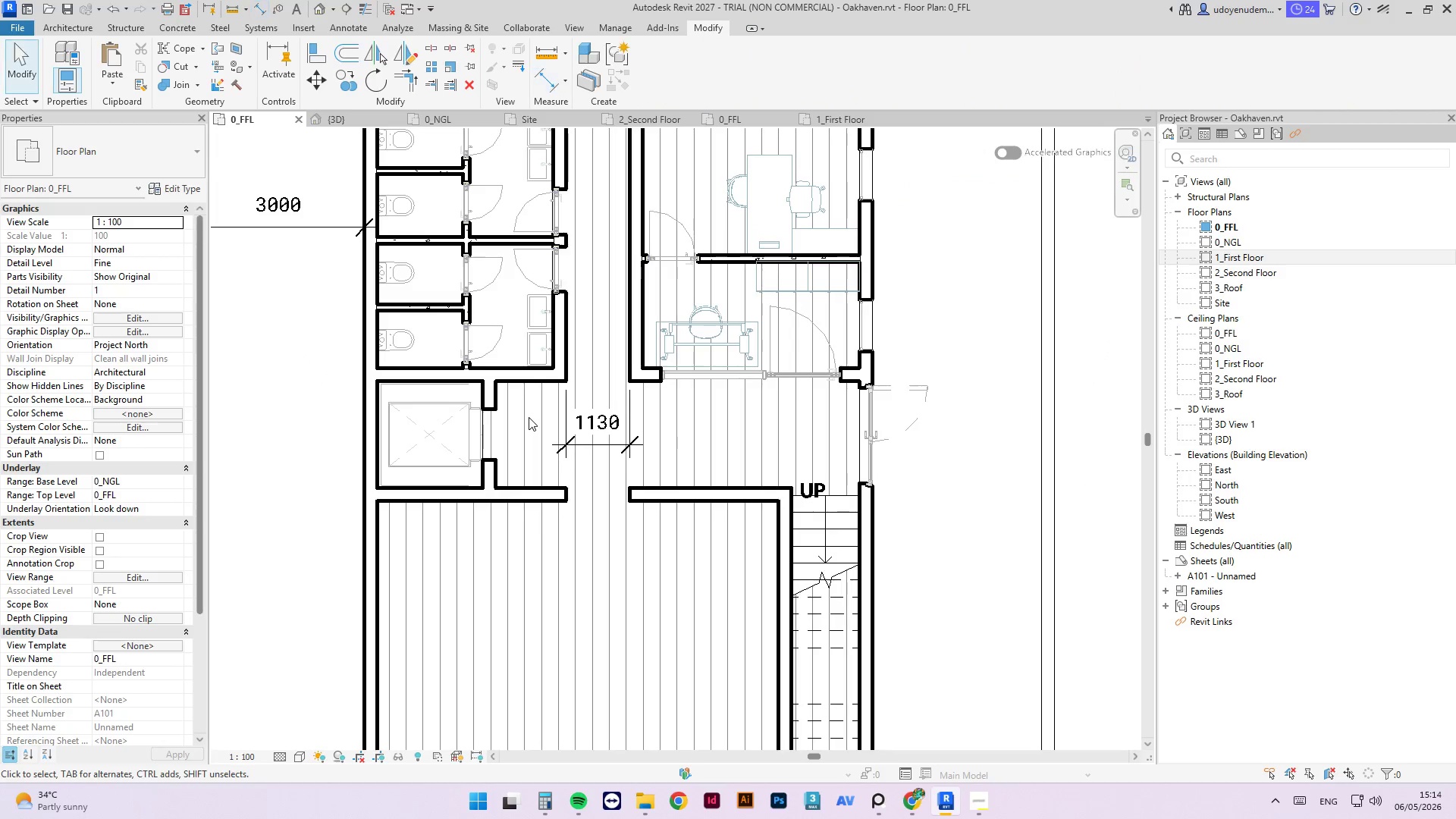 
key(Escape)
 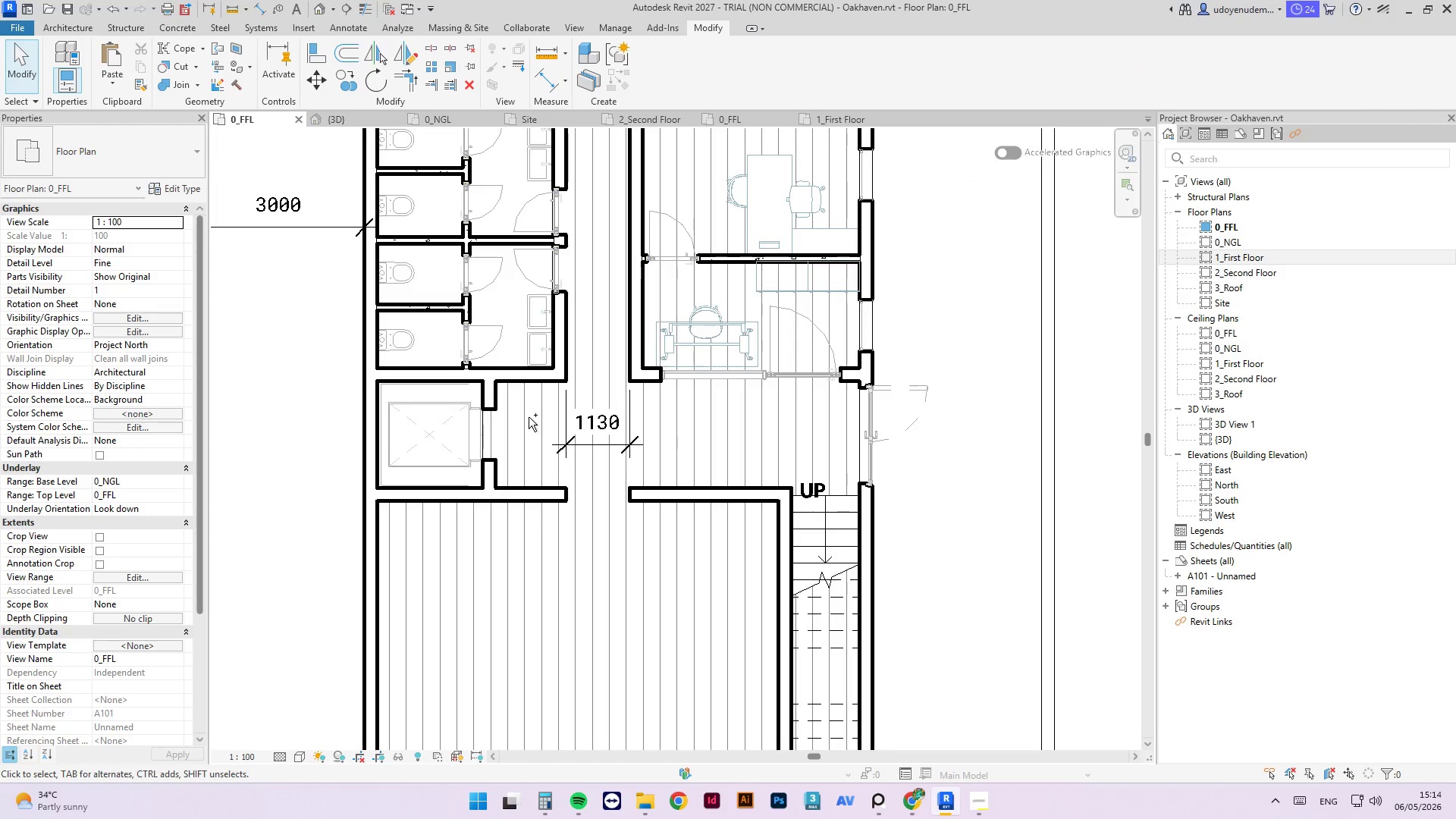 
key(Control+S)
 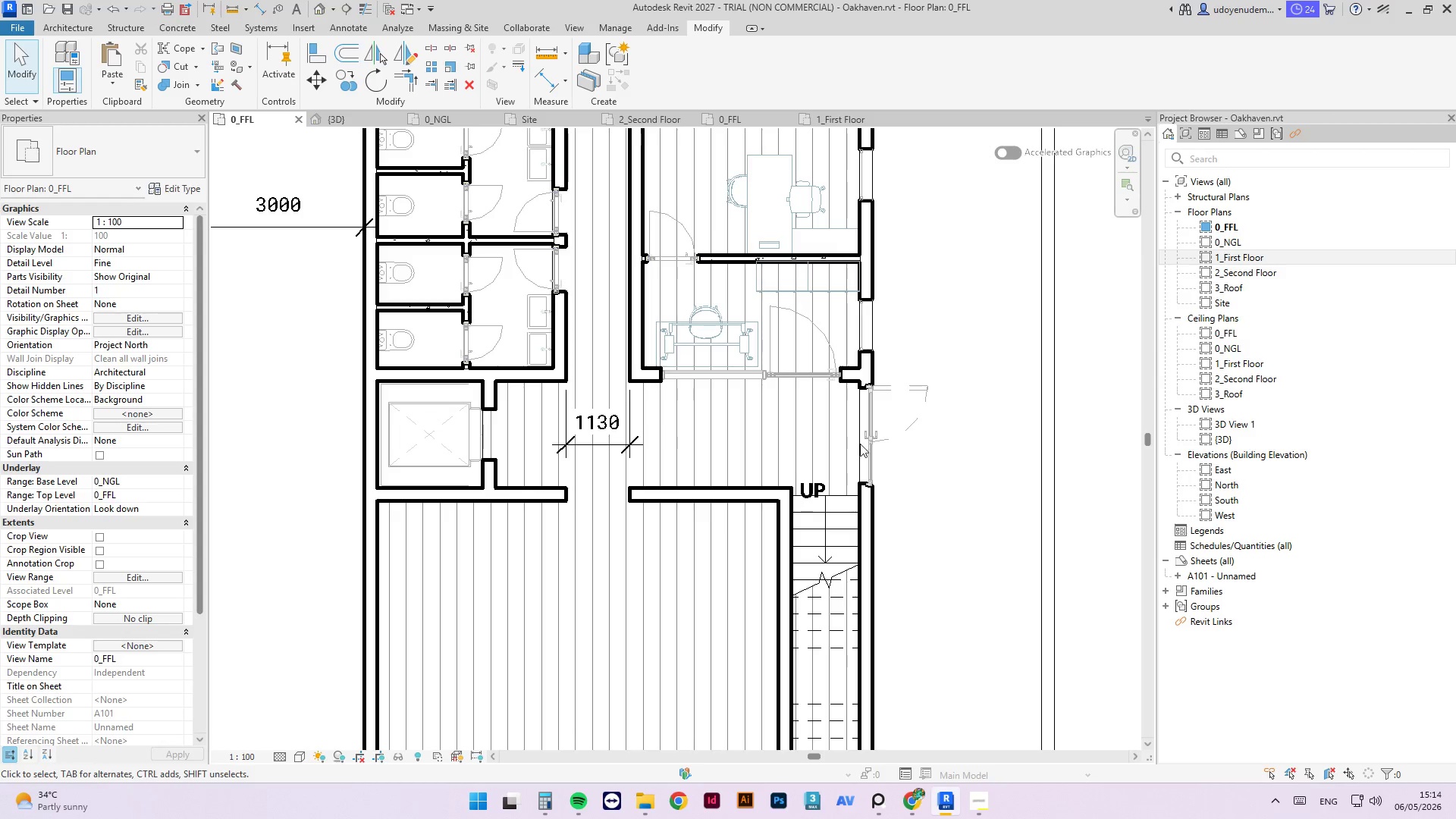 
scroll: coordinate [739, 375], scroll_direction: down, amount: 3.0
 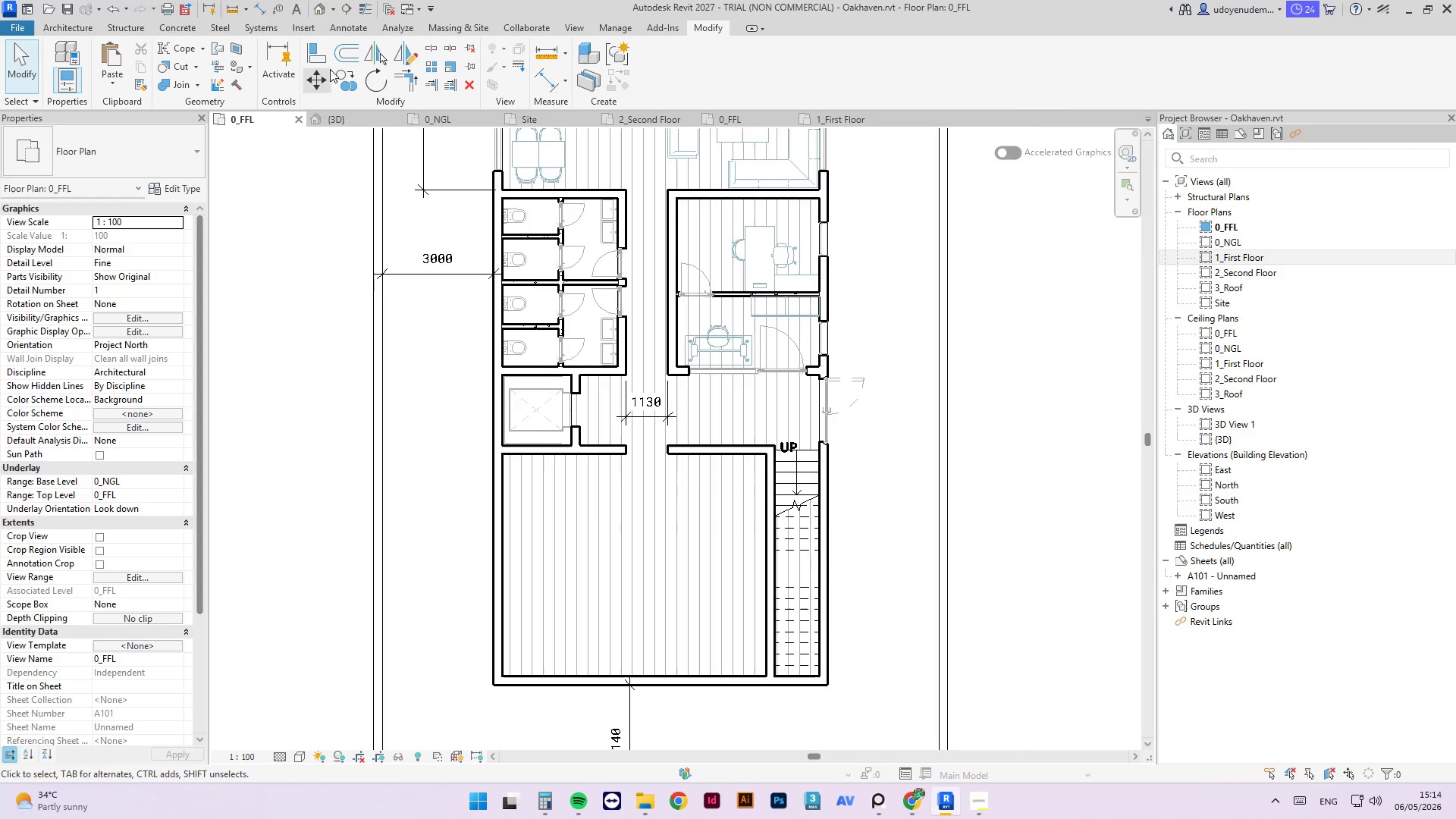 
left_click([355, 127])
 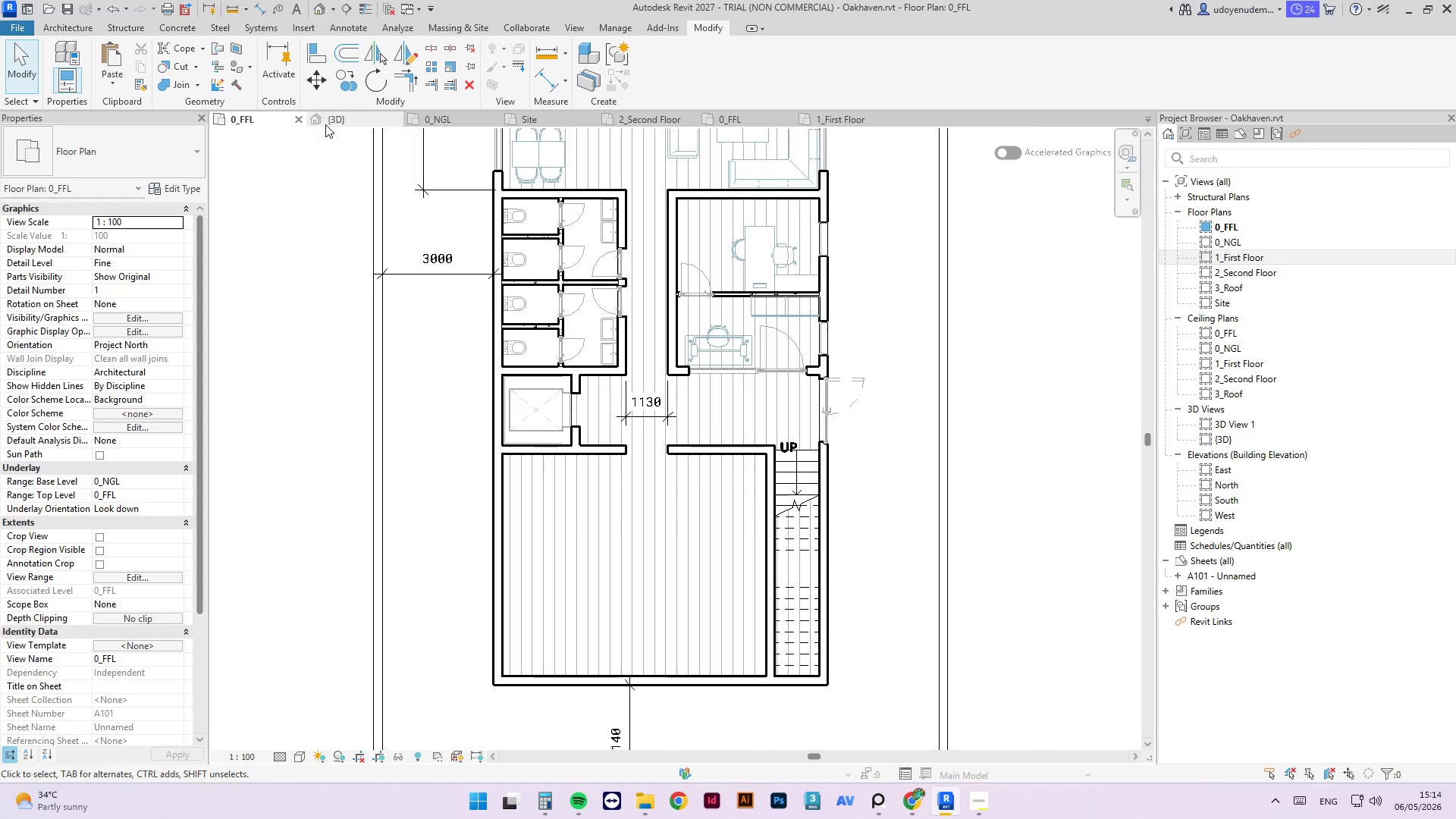 
left_click([325, 121])
 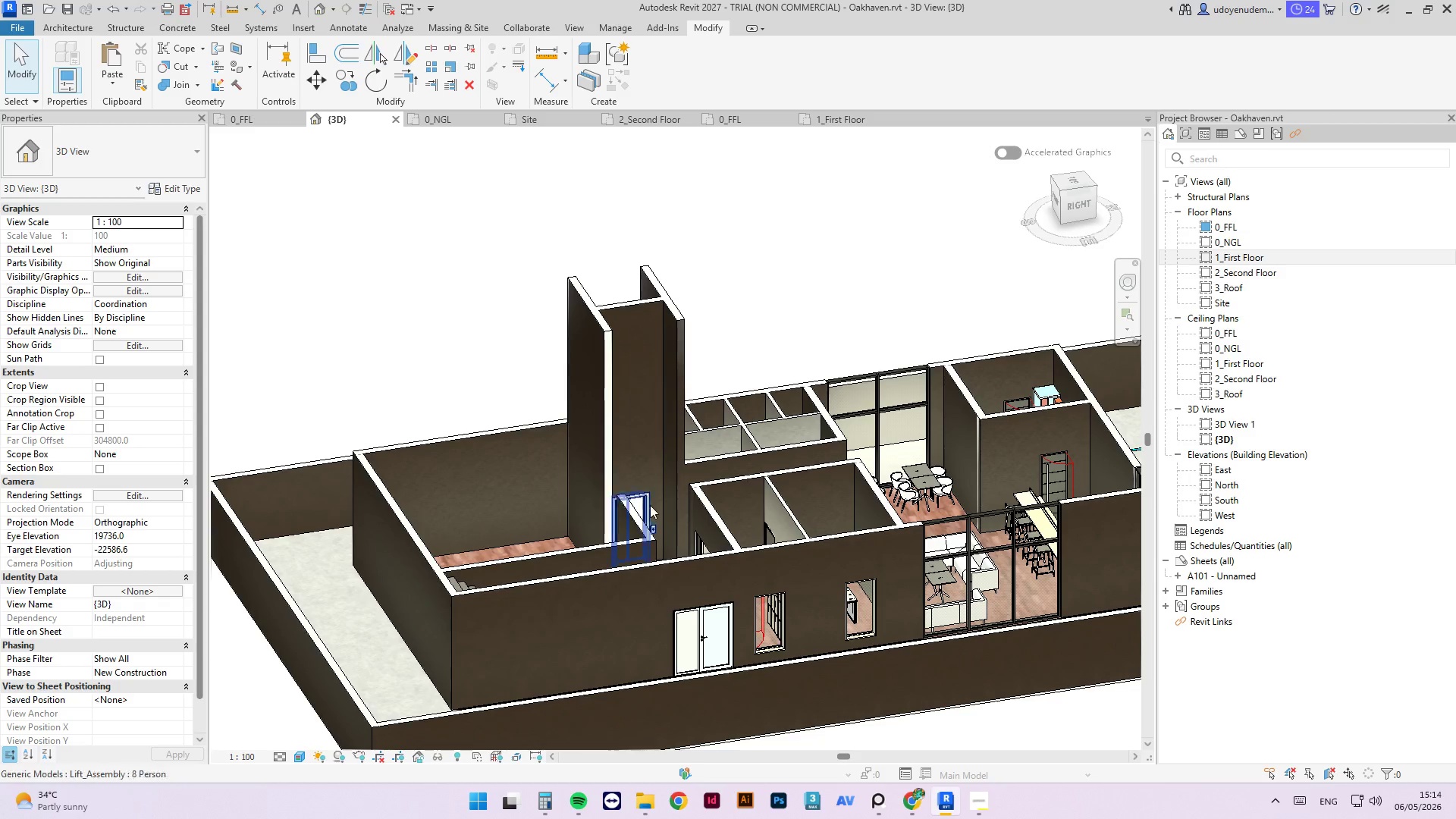 
hold_key(key=ShiftLeft, duration=2.14)
 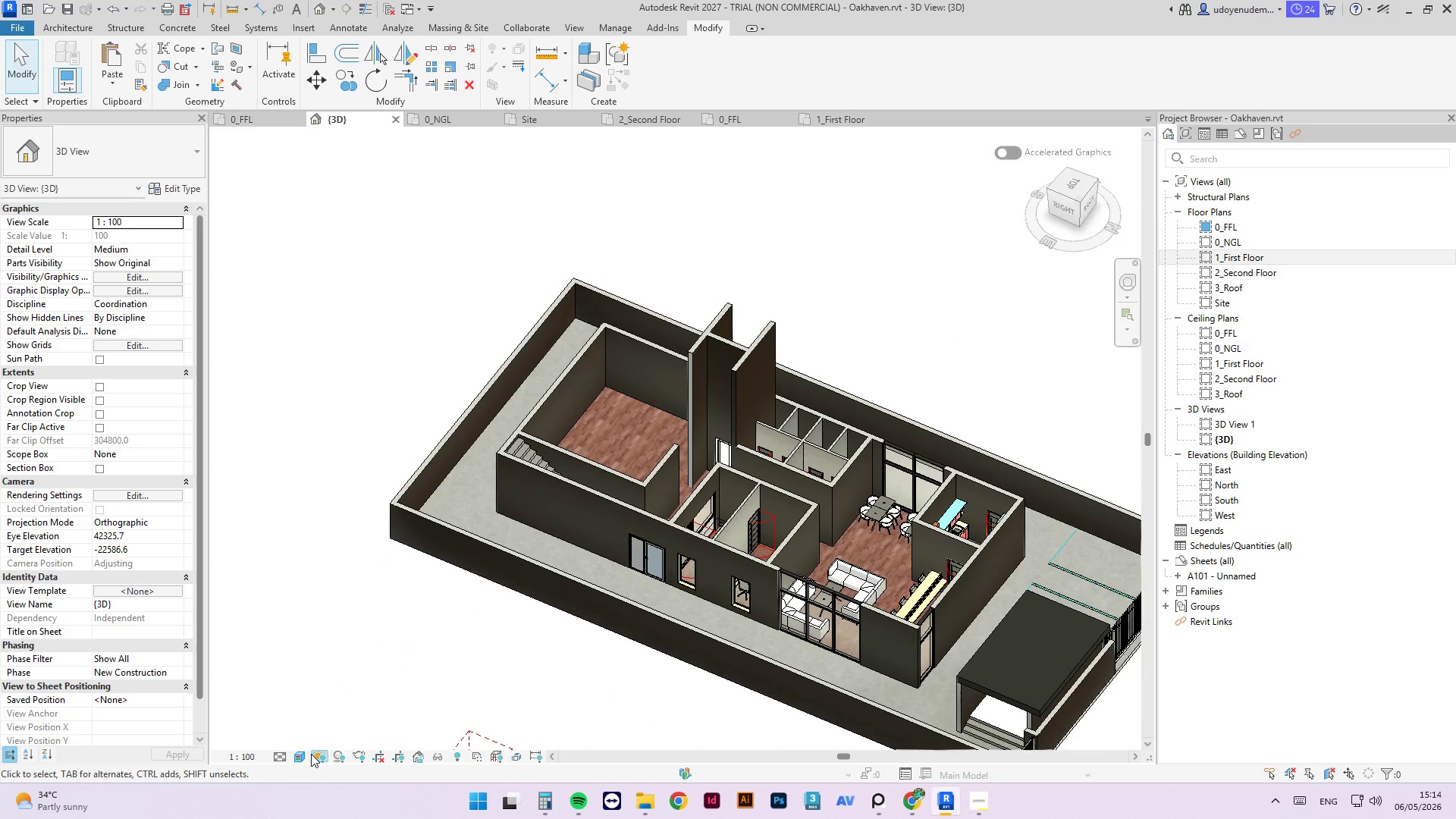 
scroll: coordinate [541, 469], scroll_direction: down, amount: 3.0
 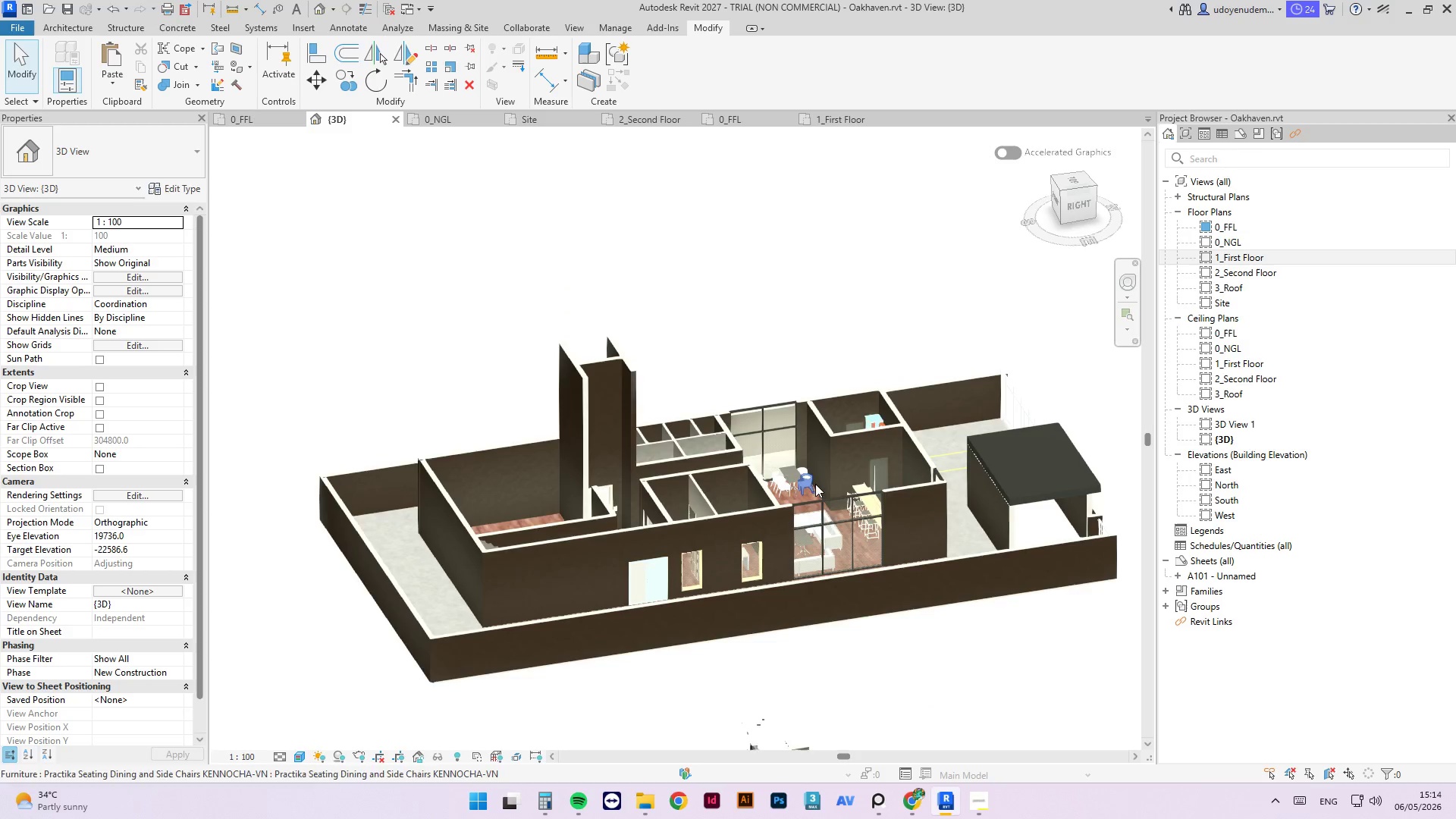 
left_click([301, 757])
 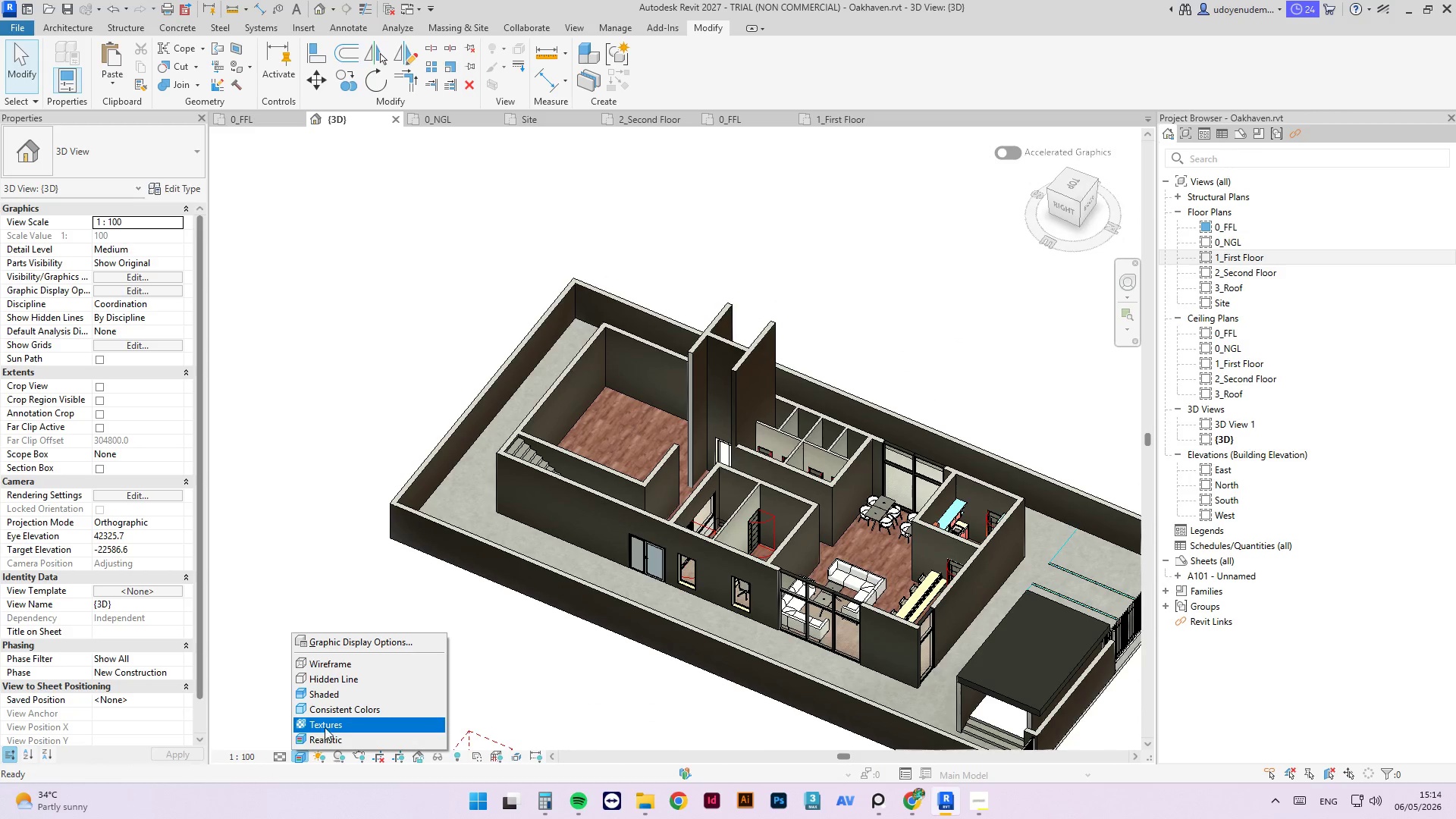 
left_click([327, 725])
 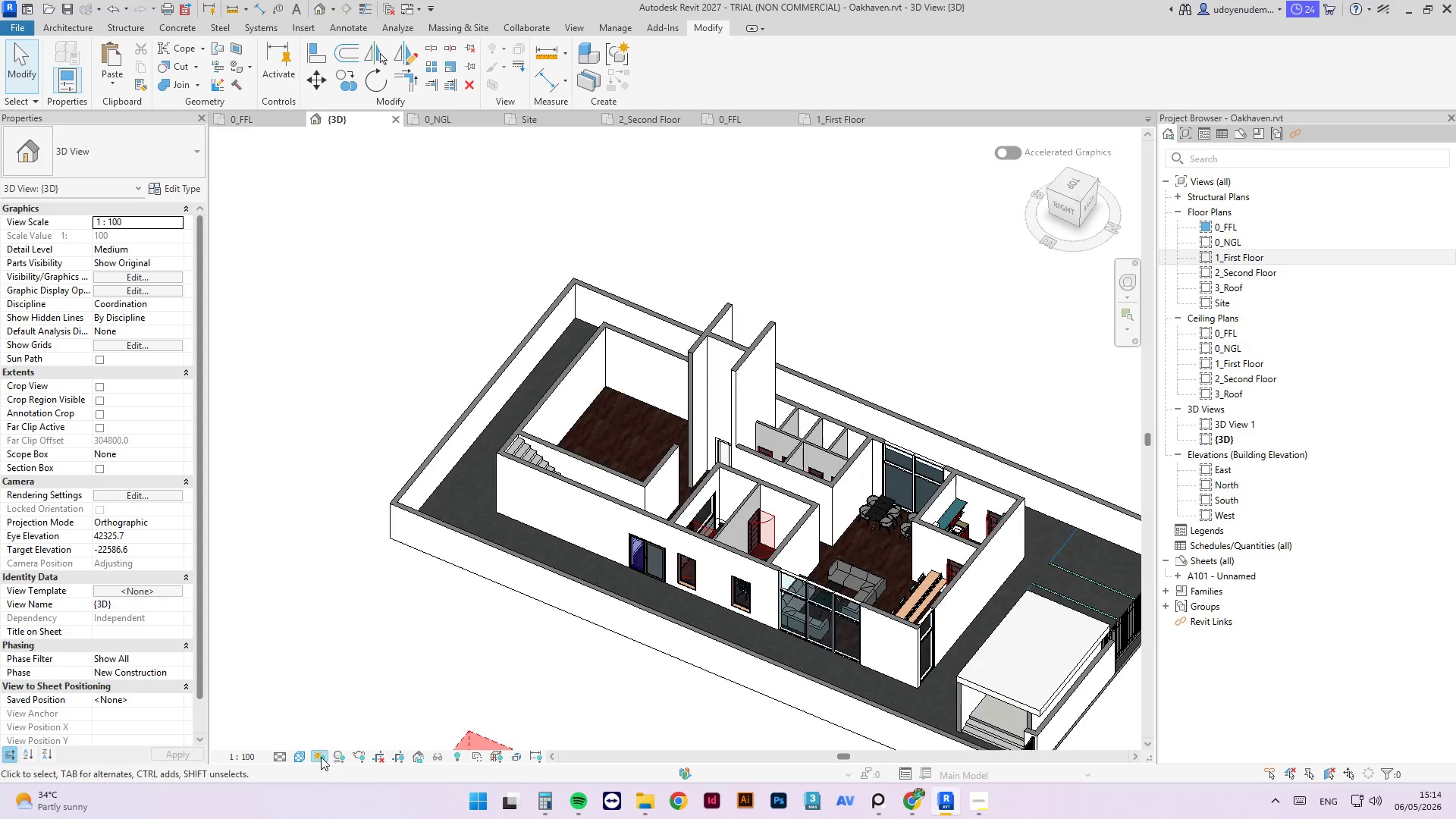 
left_click([295, 761])
 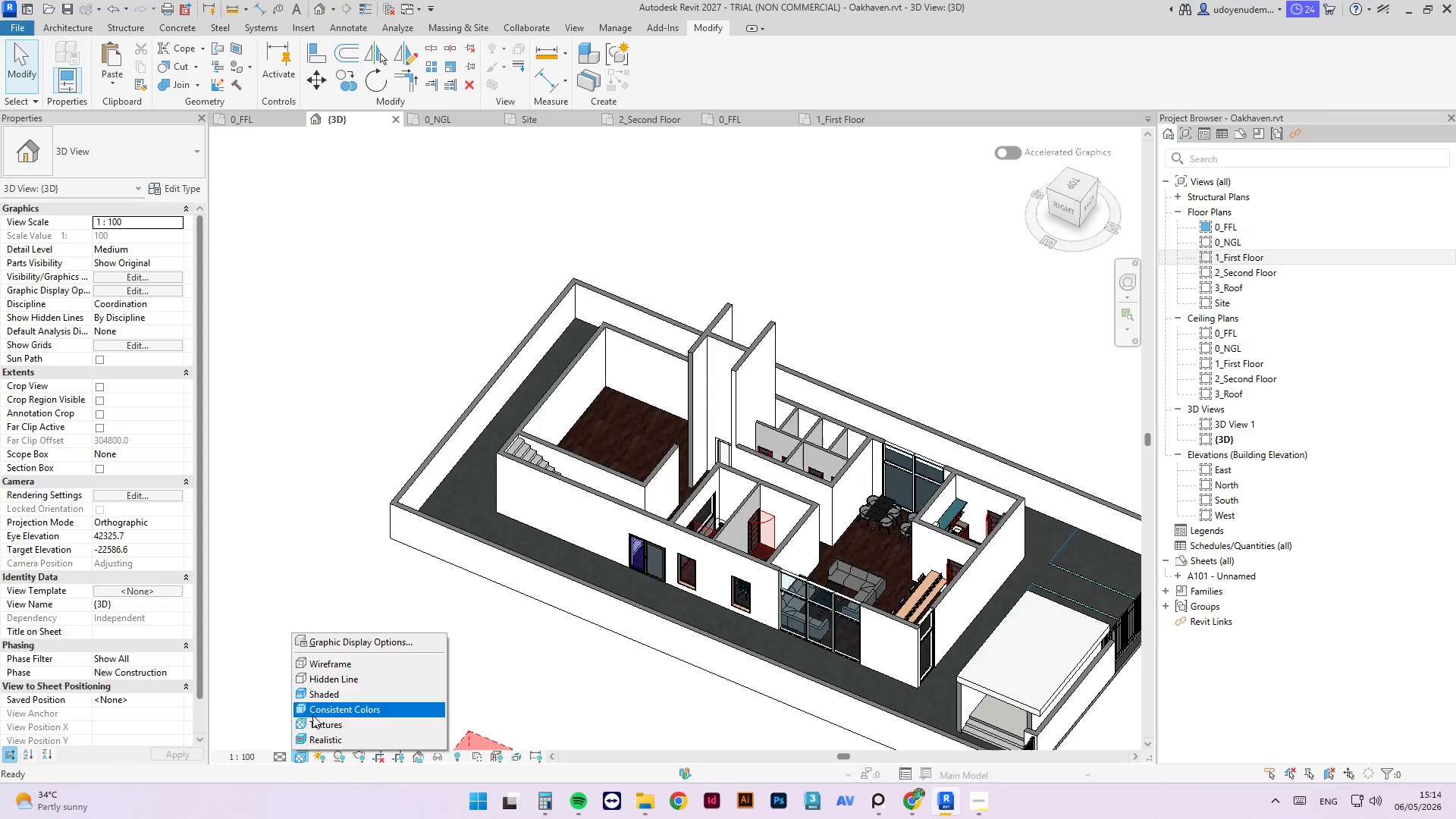 
left_click([316, 709])
 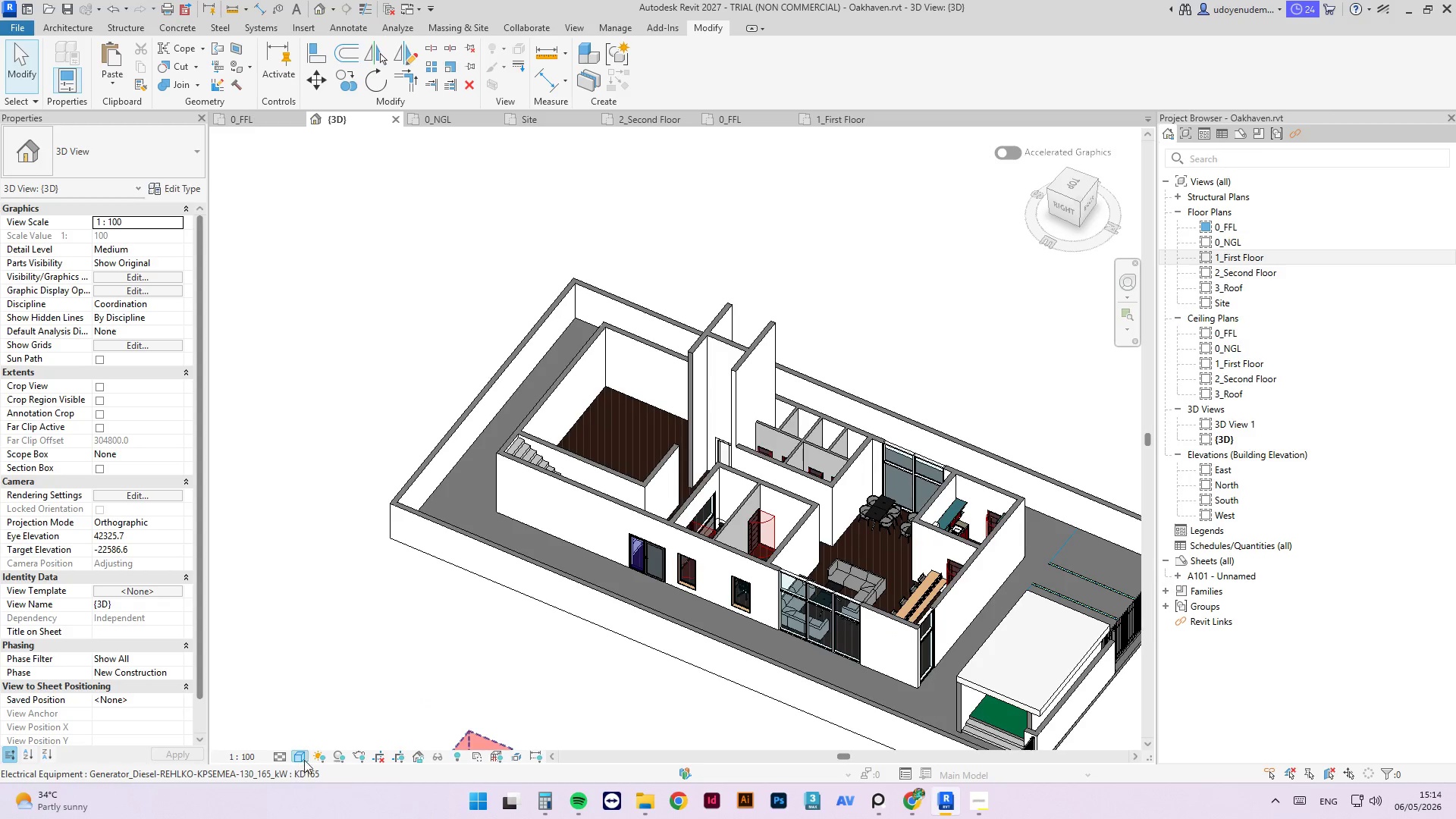 
left_click([299, 758])
 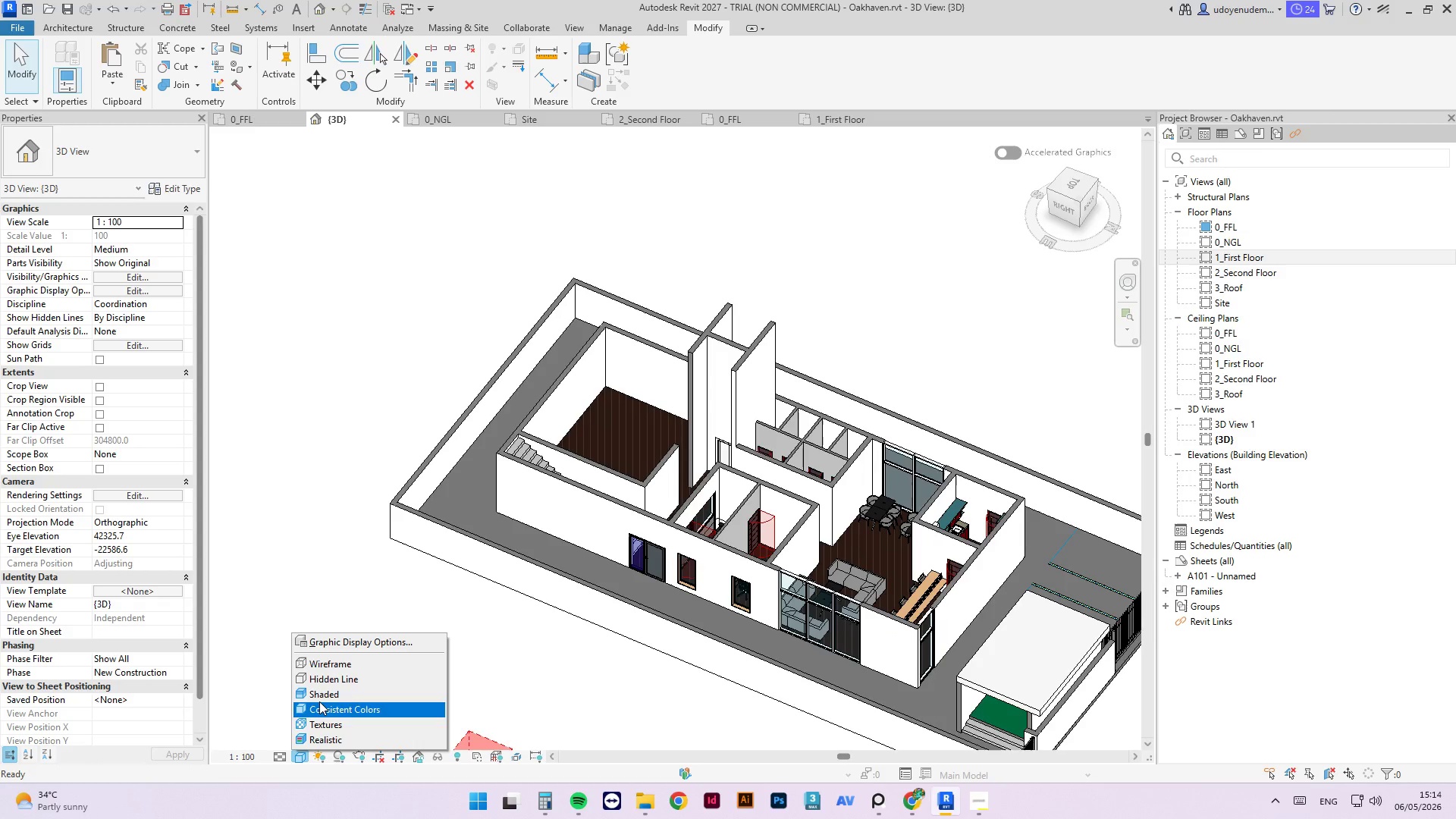 
left_click([322, 697])
 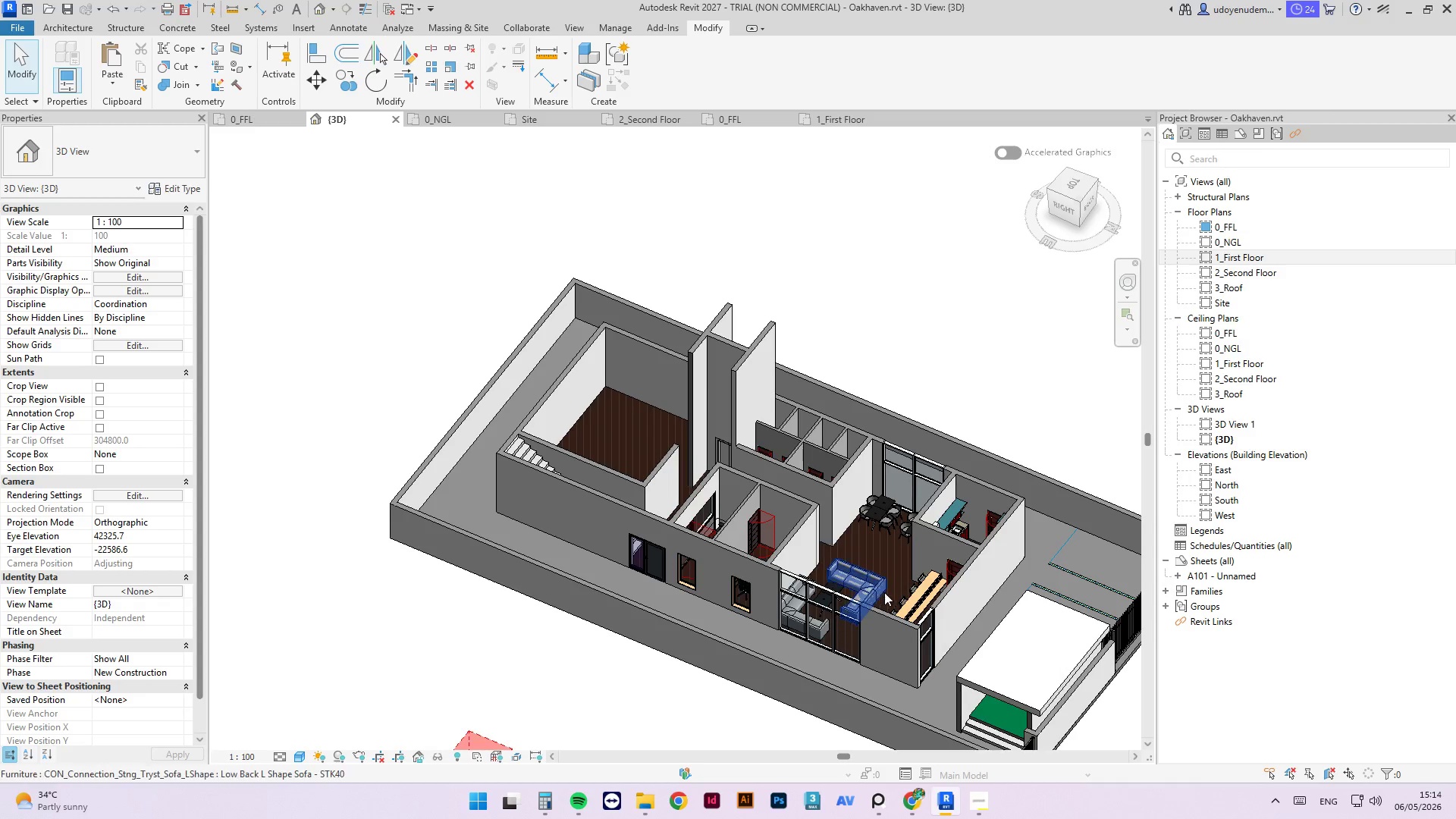 
scroll: coordinate [883, 576], scroll_direction: up, amount: 4.0
 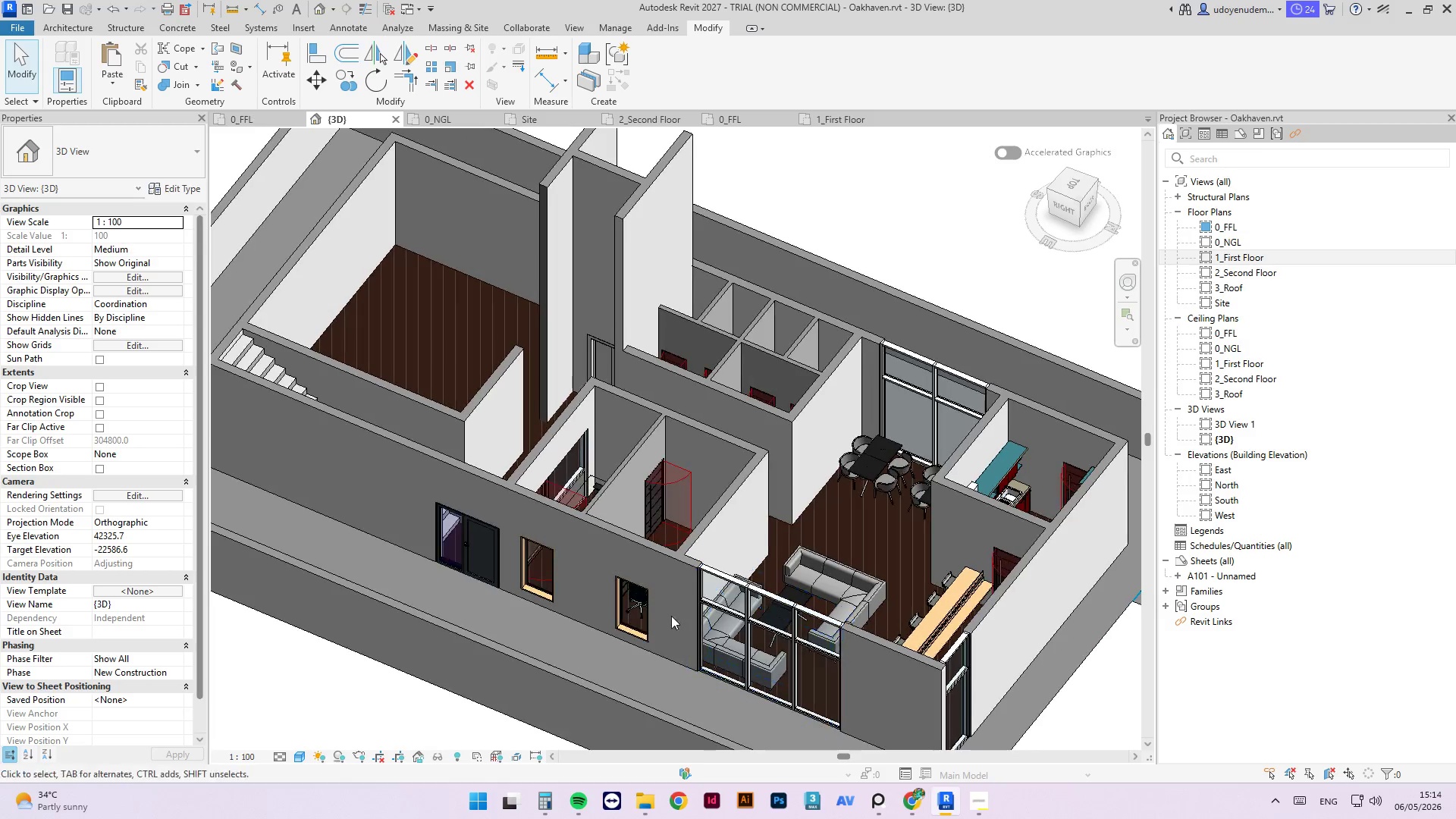 
hold_key(key=ShiftLeft, duration=5.74)
scroll: coordinate [526, 551], scroll_direction: up, amount: 8.0
 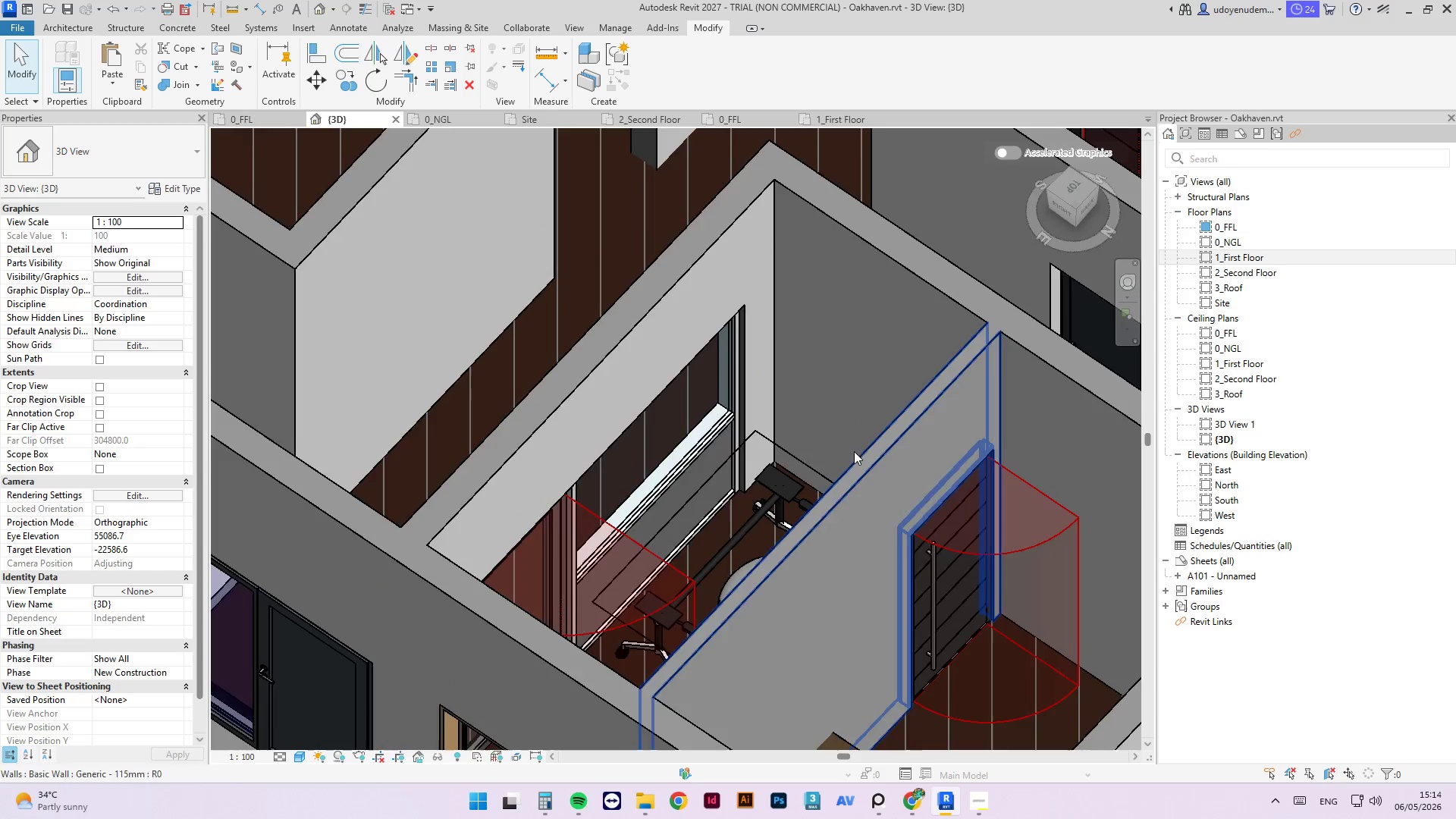 
hold_key(key=ShiftLeft, duration=3.73)
 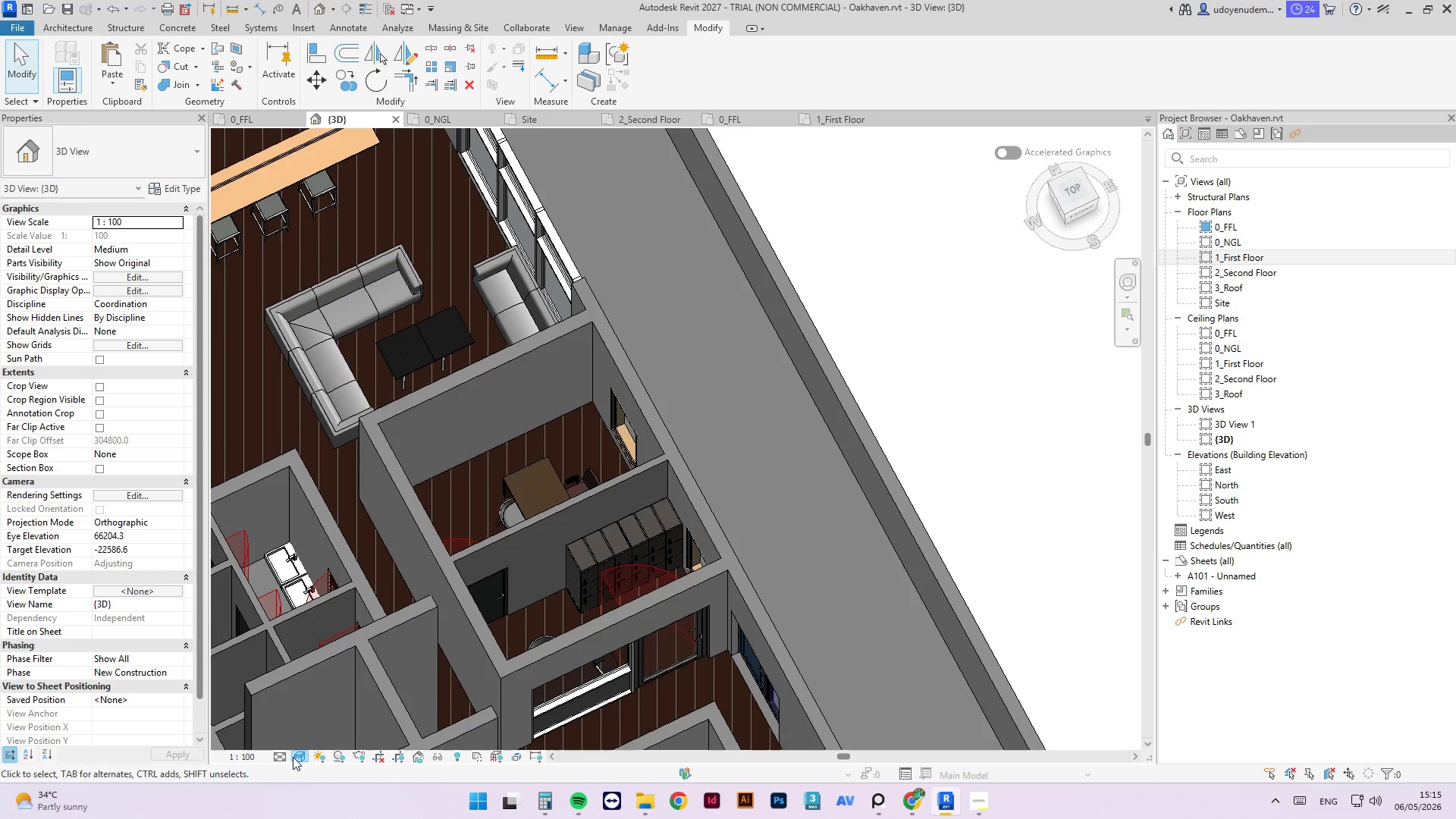 
scroll: coordinate [824, 408], scroll_direction: down, amount: 6.0
 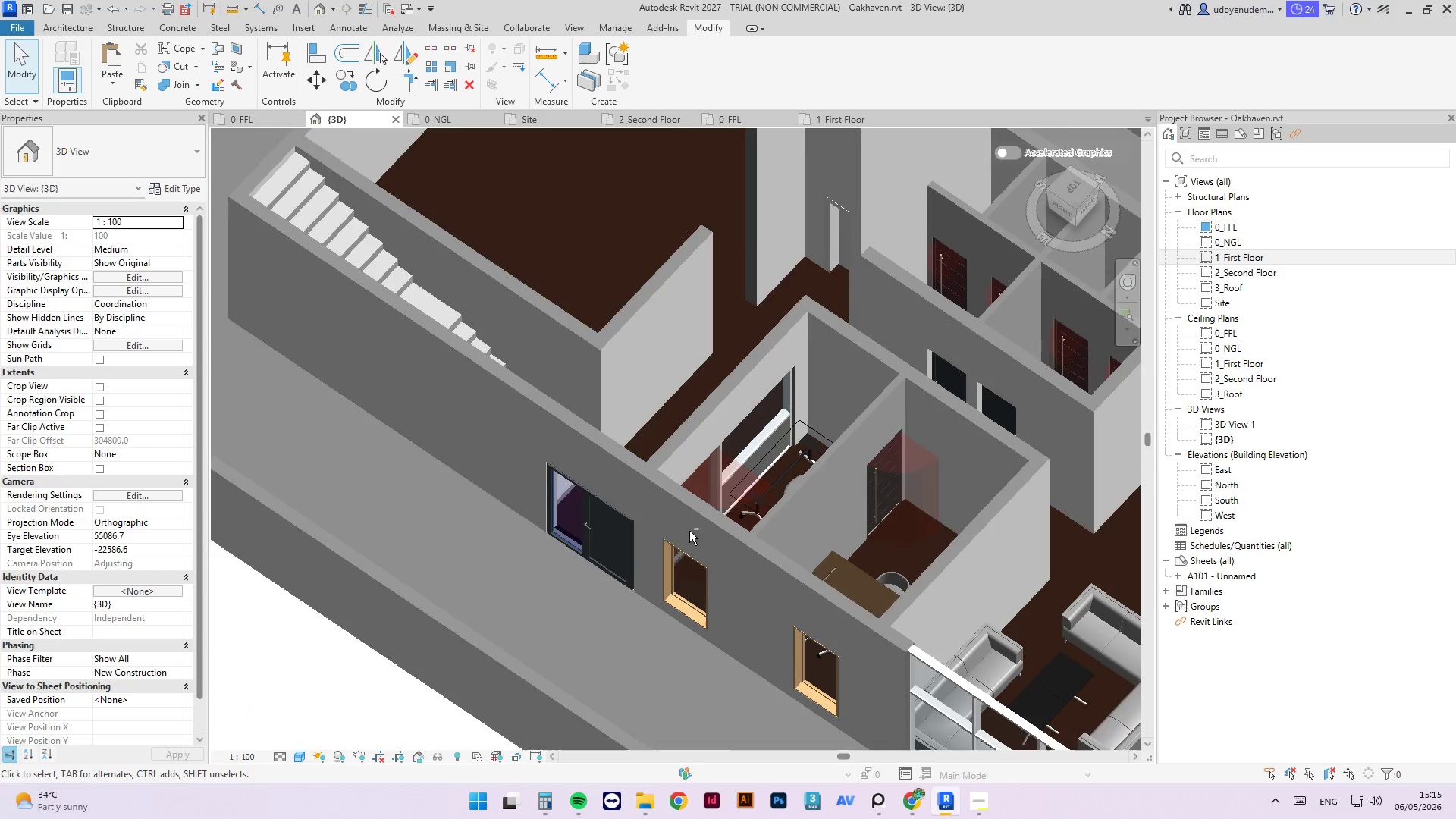 
left_click([298, 760])
 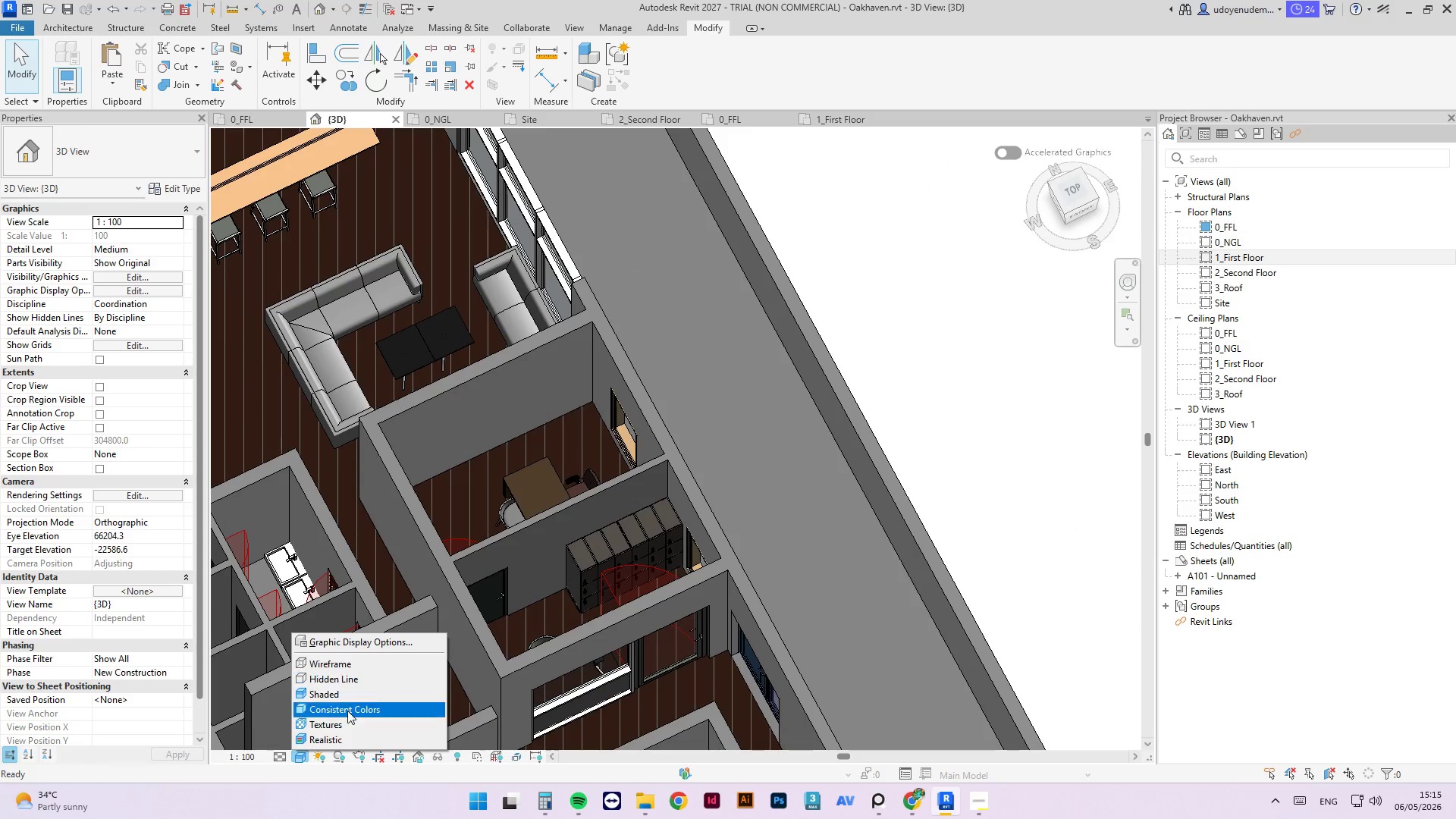 
left_click([344, 739])
 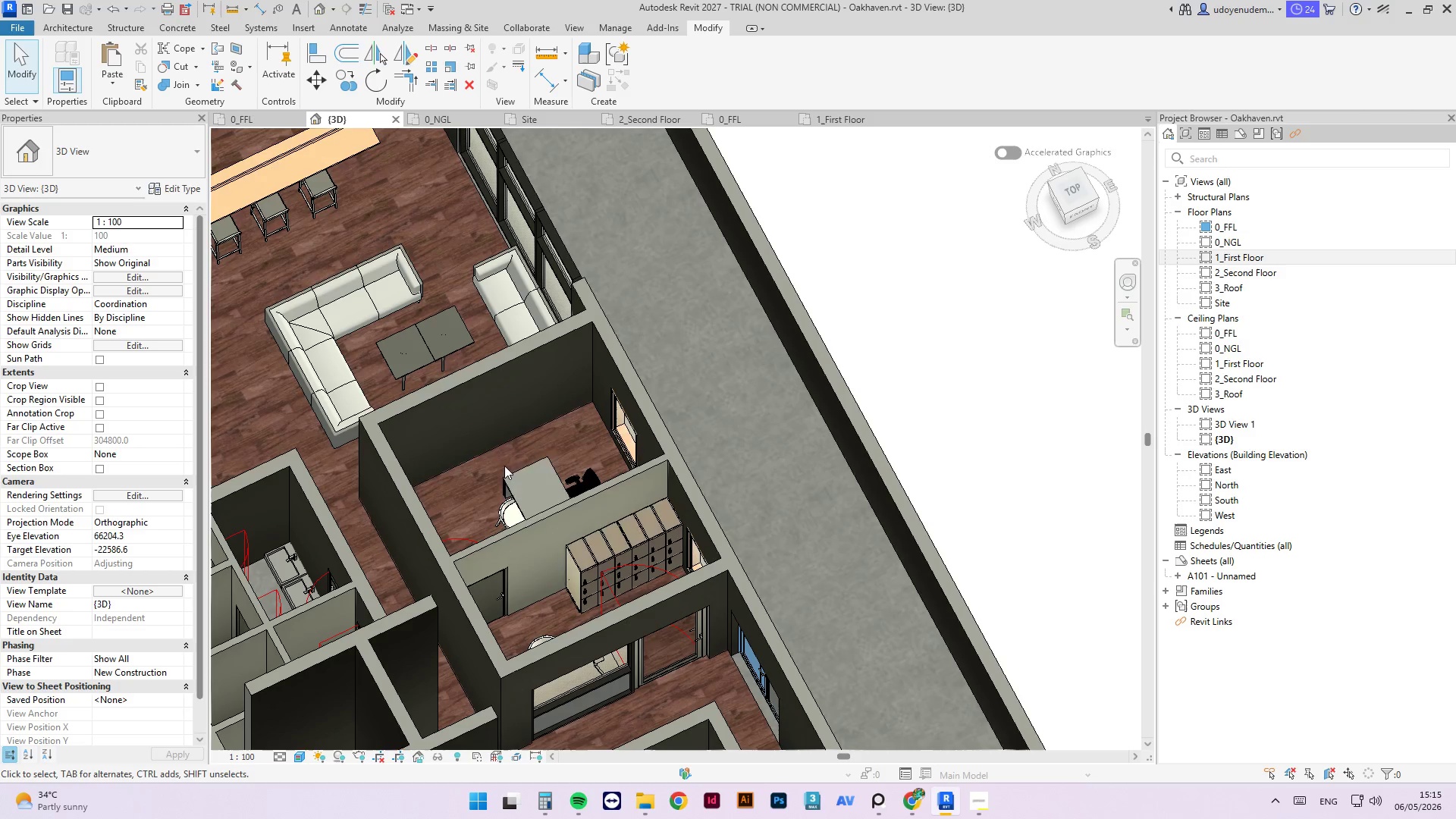 
hold_key(key=ShiftLeft, duration=0.97)
 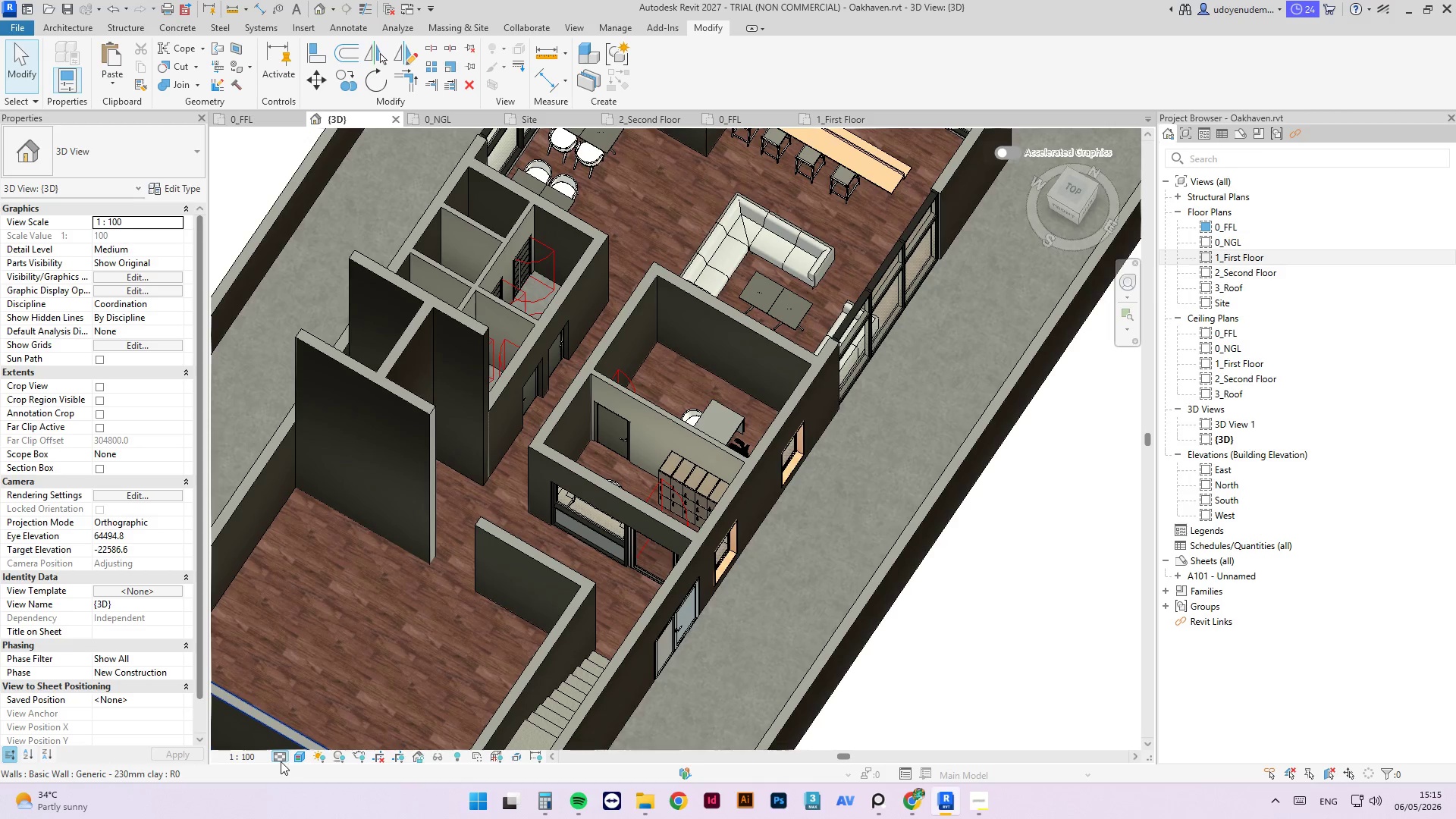 
scroll: coordinate [770, 465], scroll_direction: down, amount: 2.0
 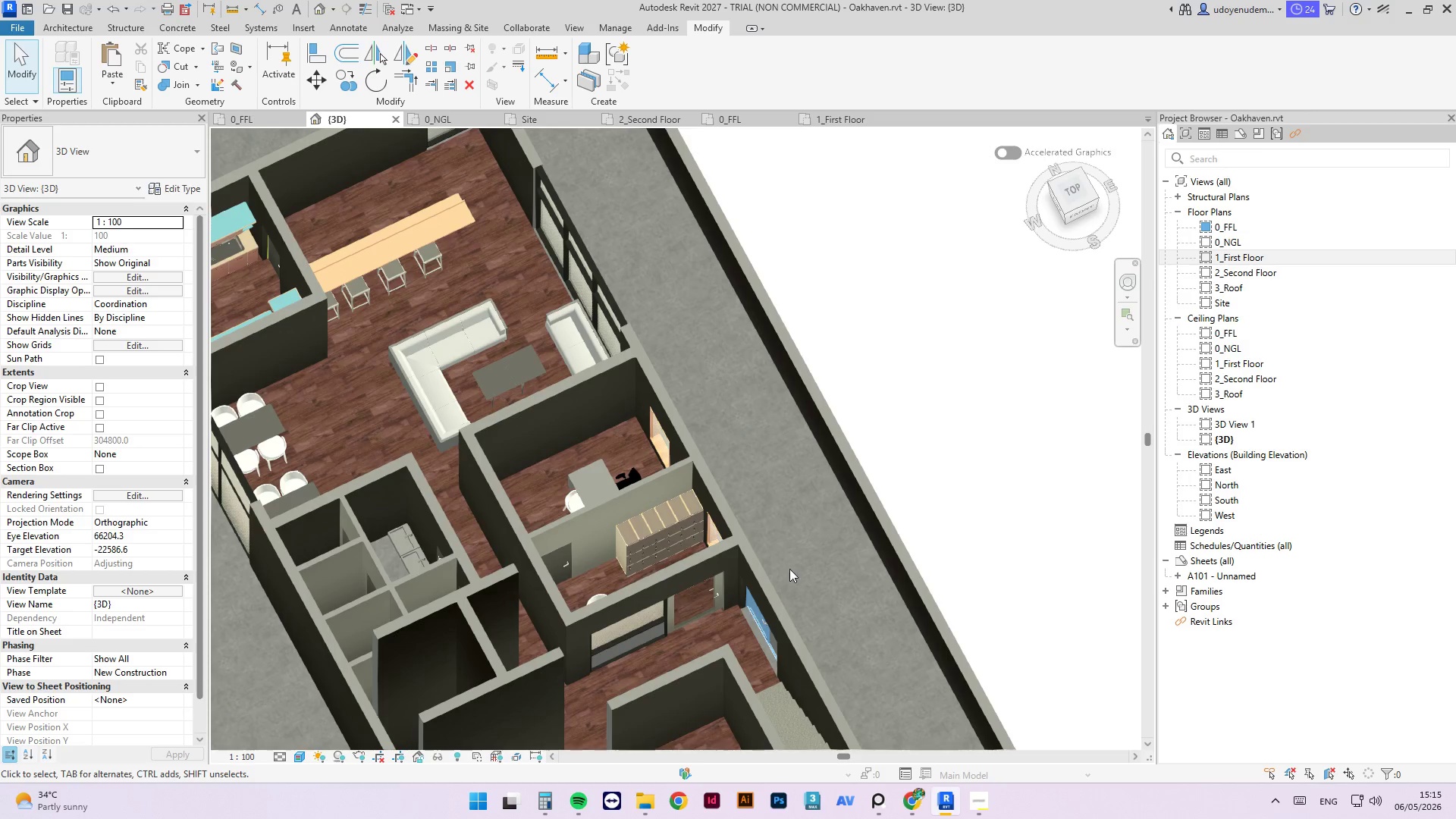 
left_click([276, 759])
 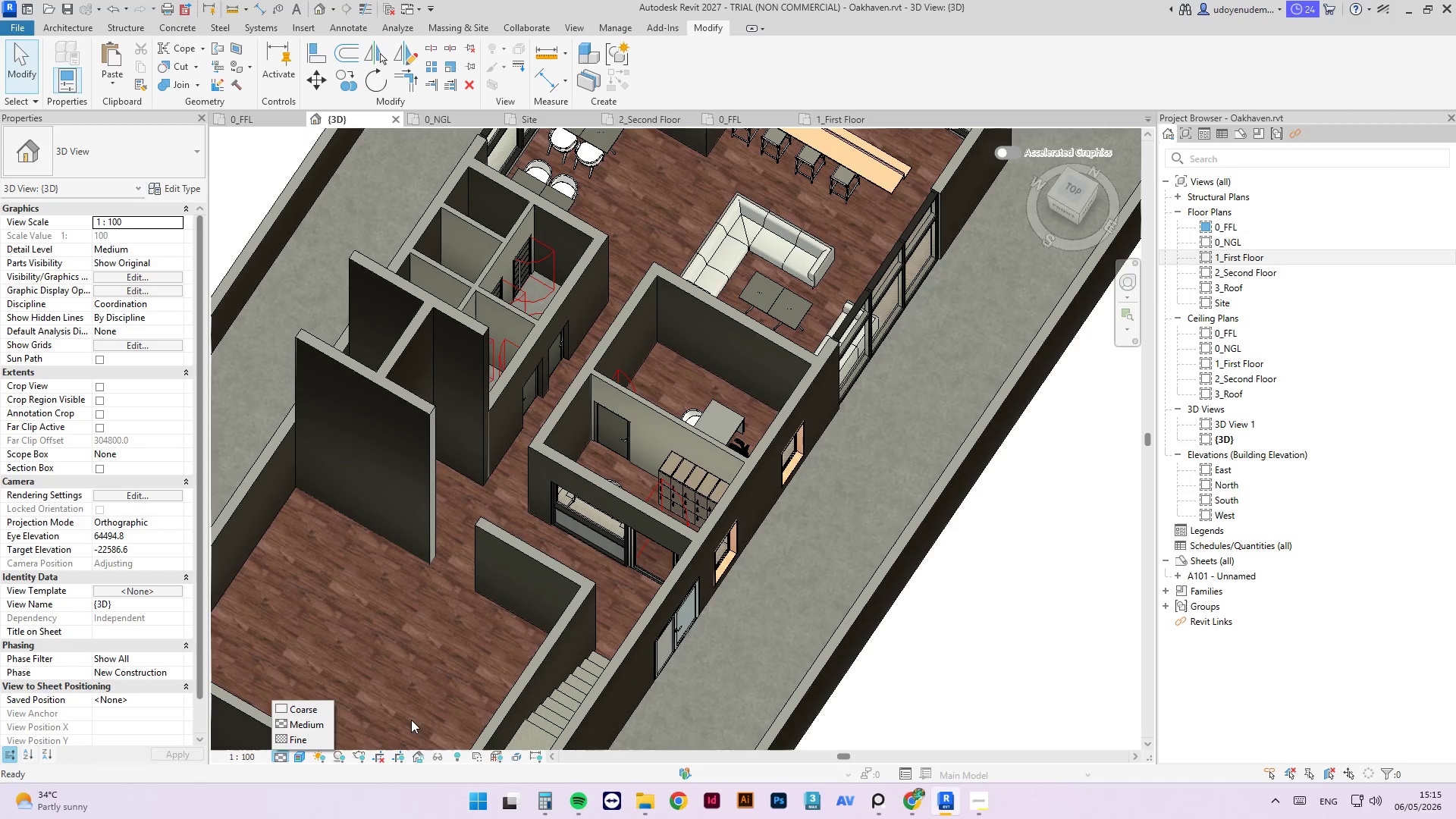 
key(Escape)
 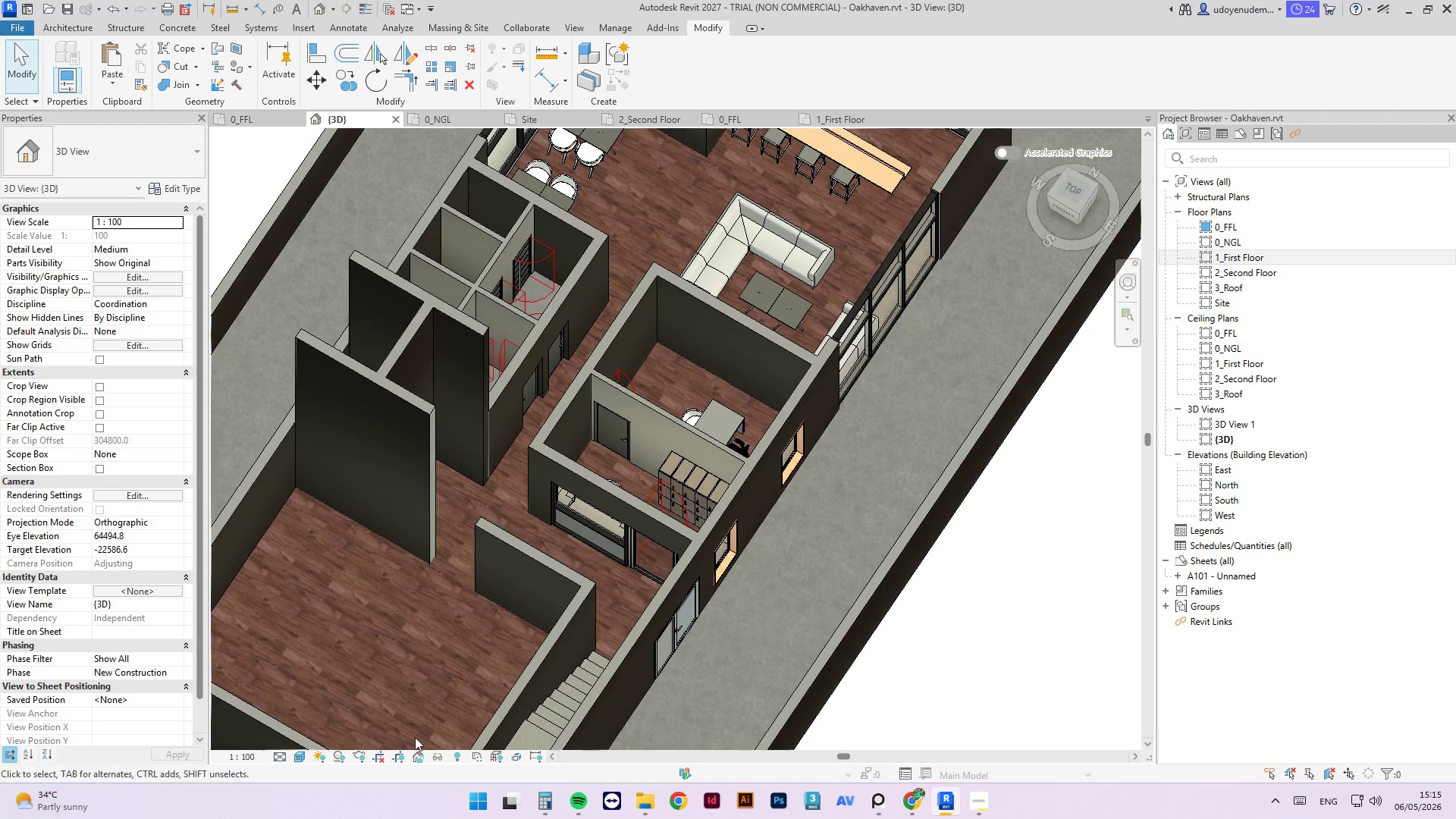 
key(Escape)
 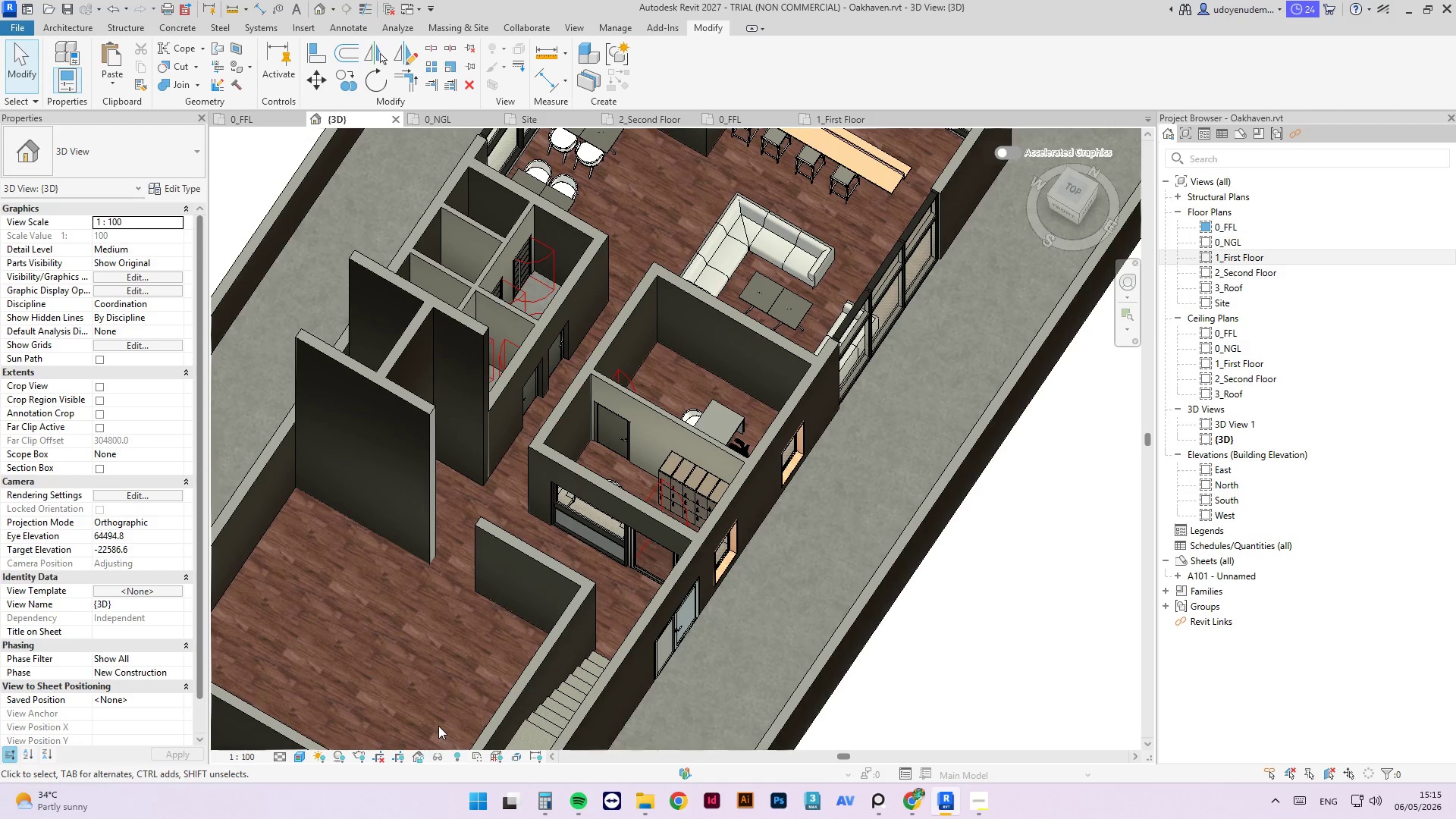 
key(Control+ControlLeft)
 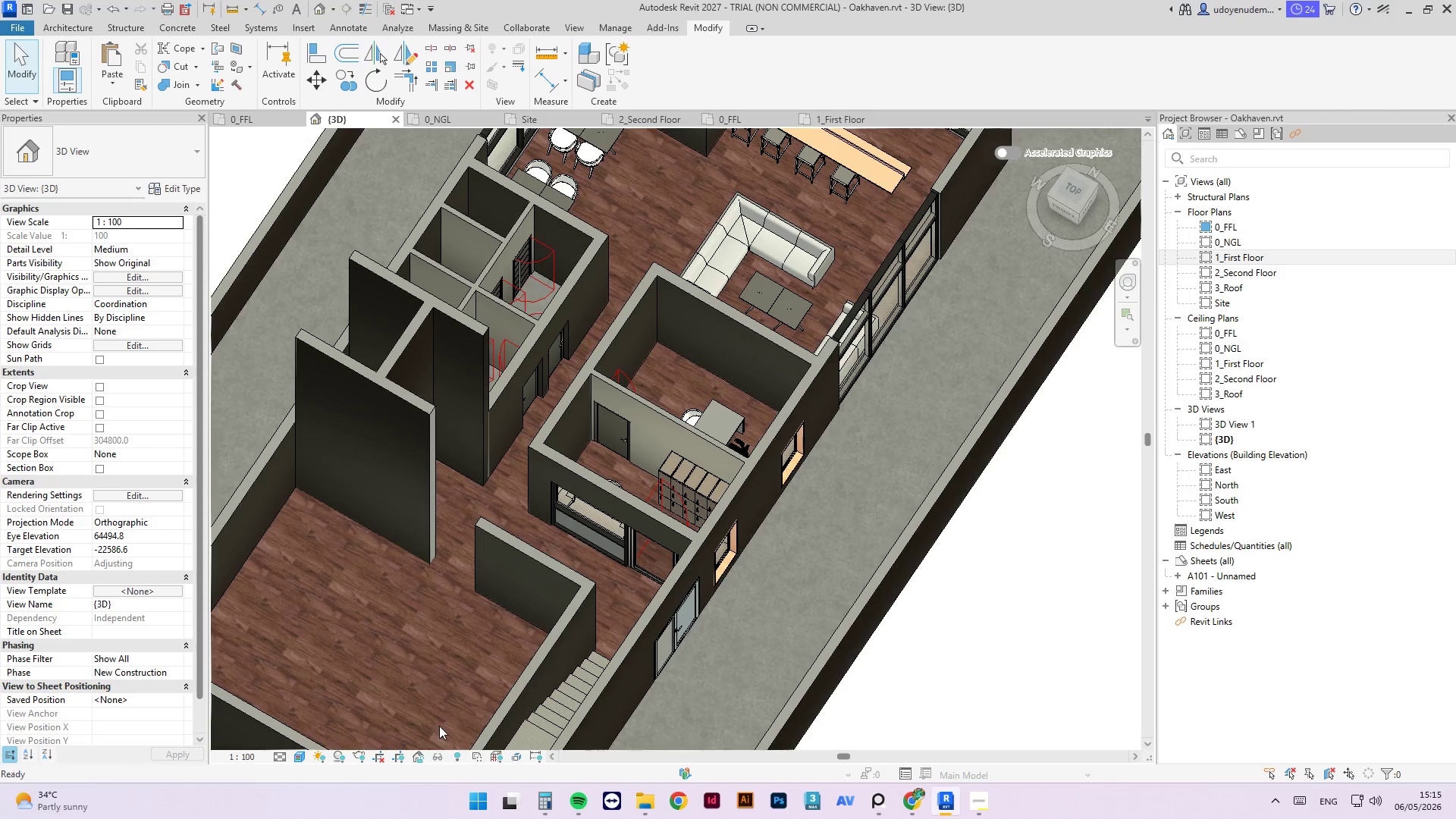 
key(Control+S)
 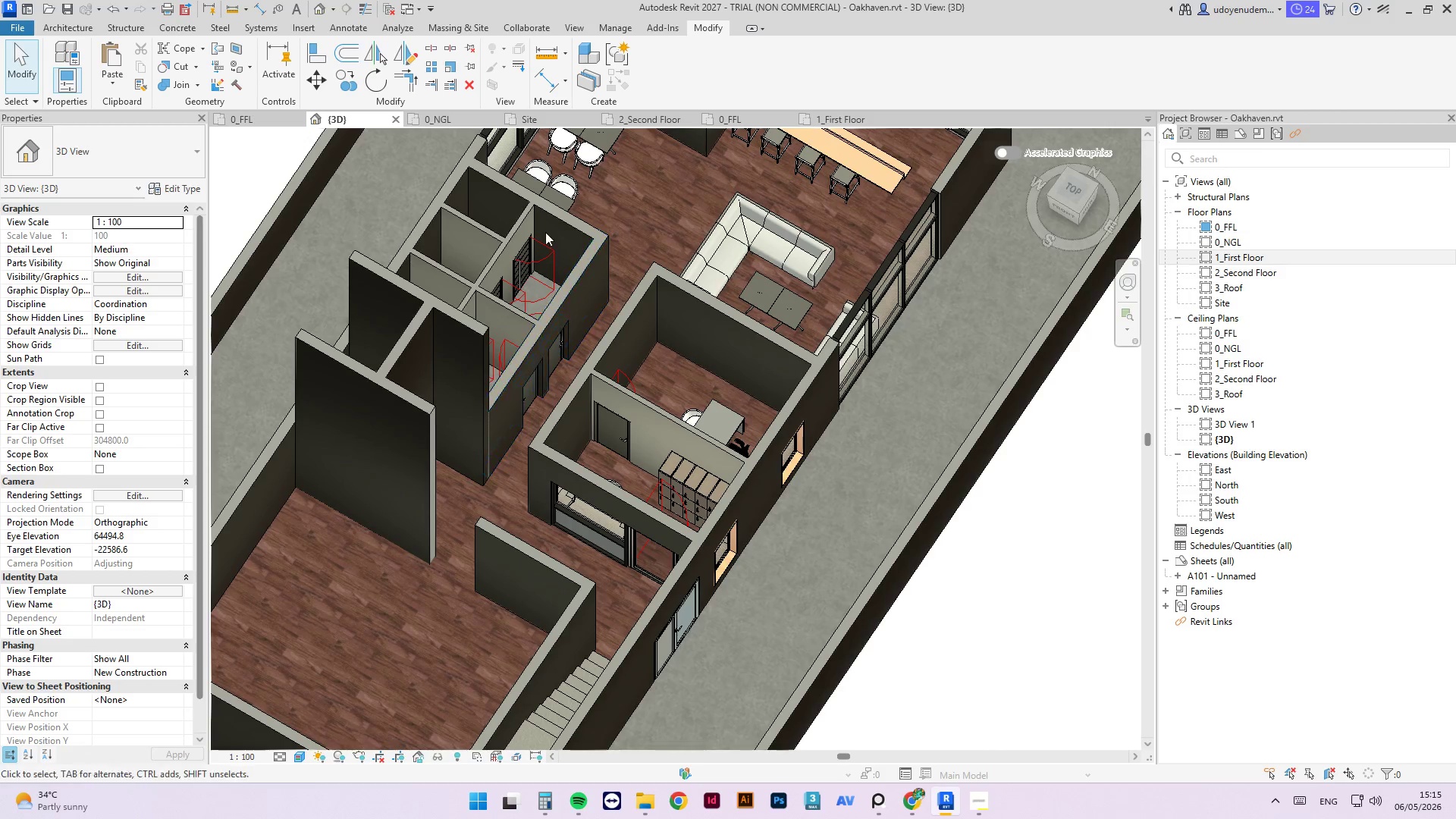 
scroll: coordinate [510, 374], scroll_direction: down, amount: 4.0
 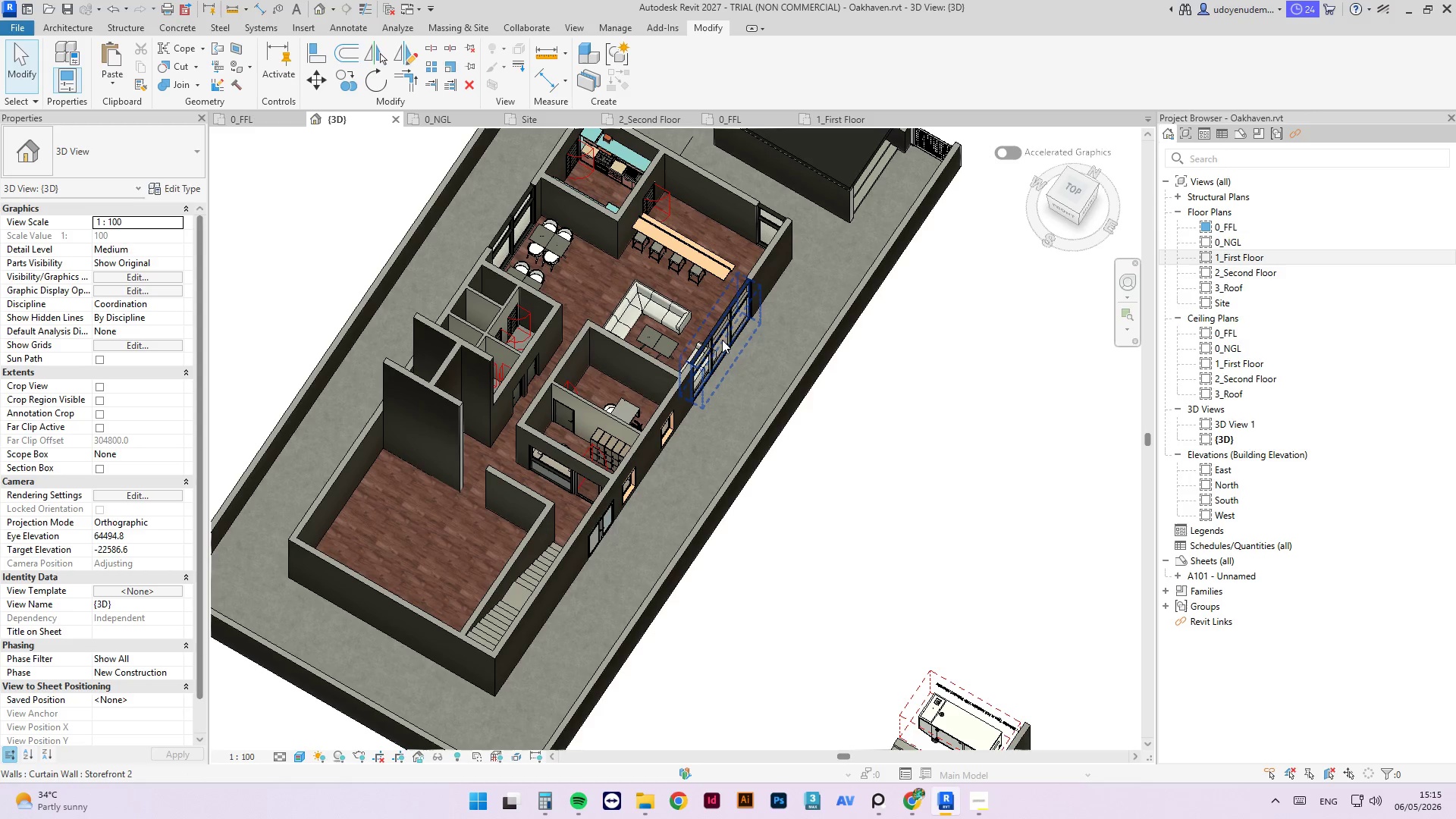 
scroll: coordinate [620, 497], scroll_direction: up, amount: 13.0
 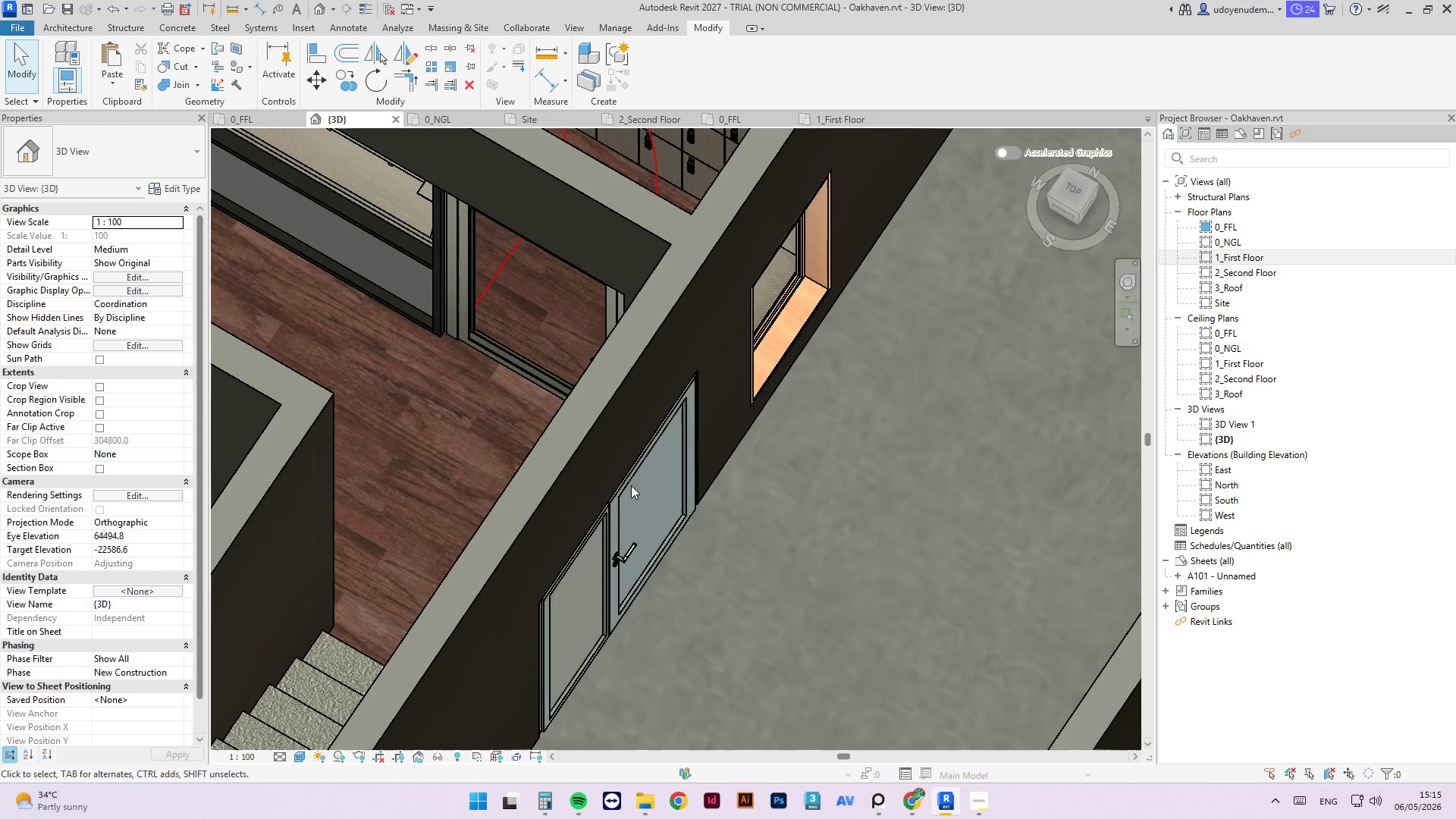 
key(Escape)
 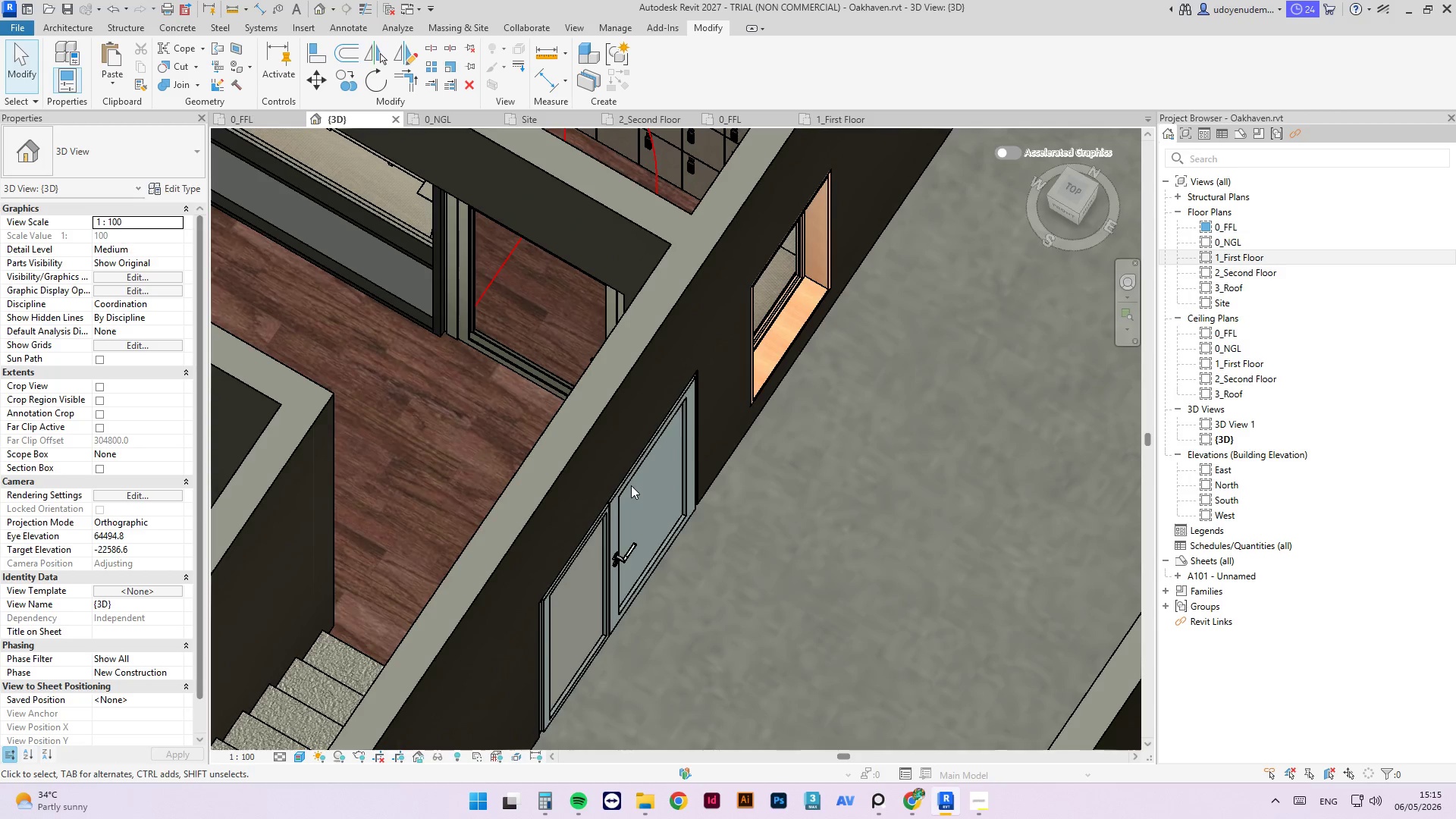 
key(Escape)
 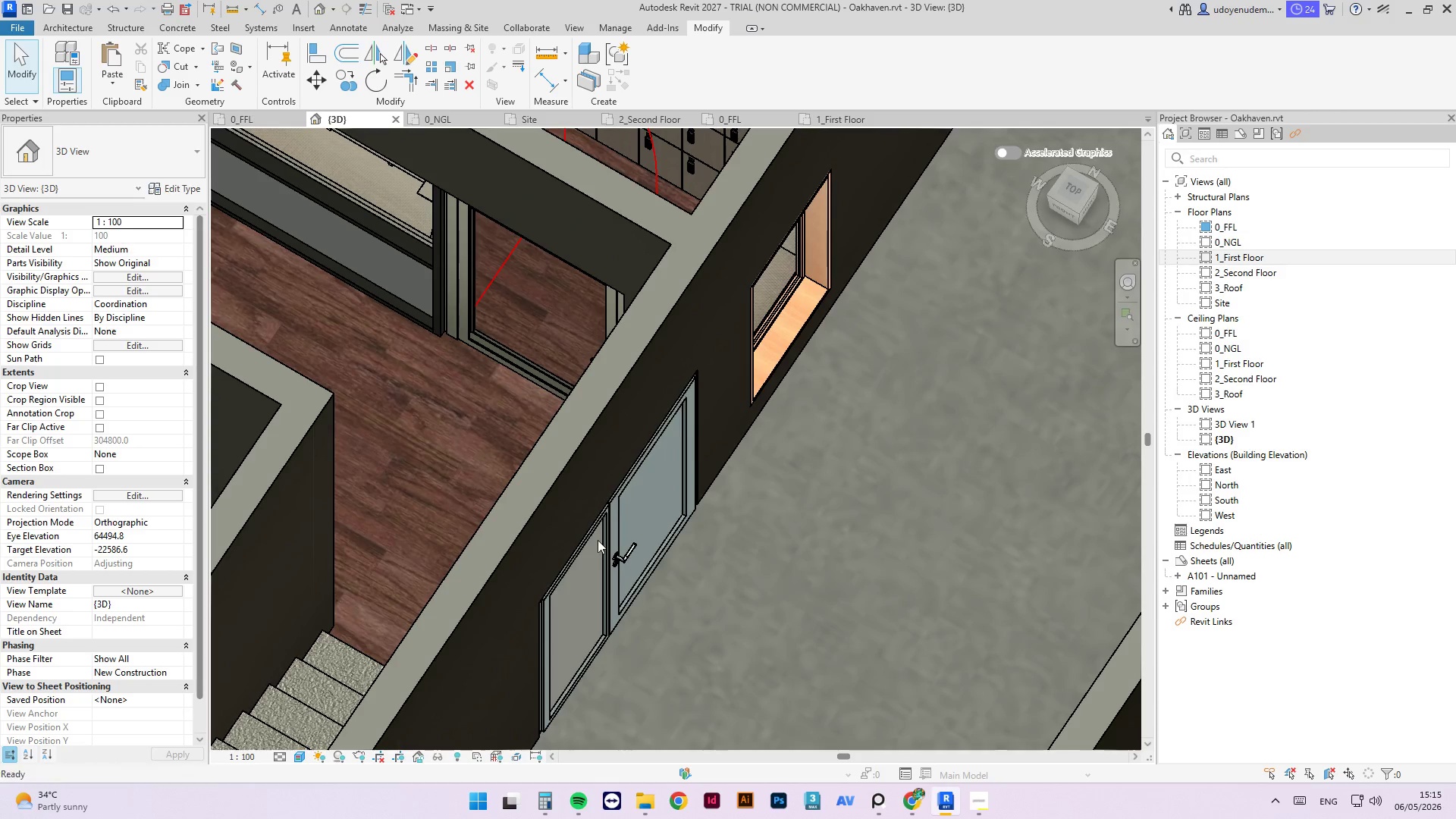 
key(Escape)
 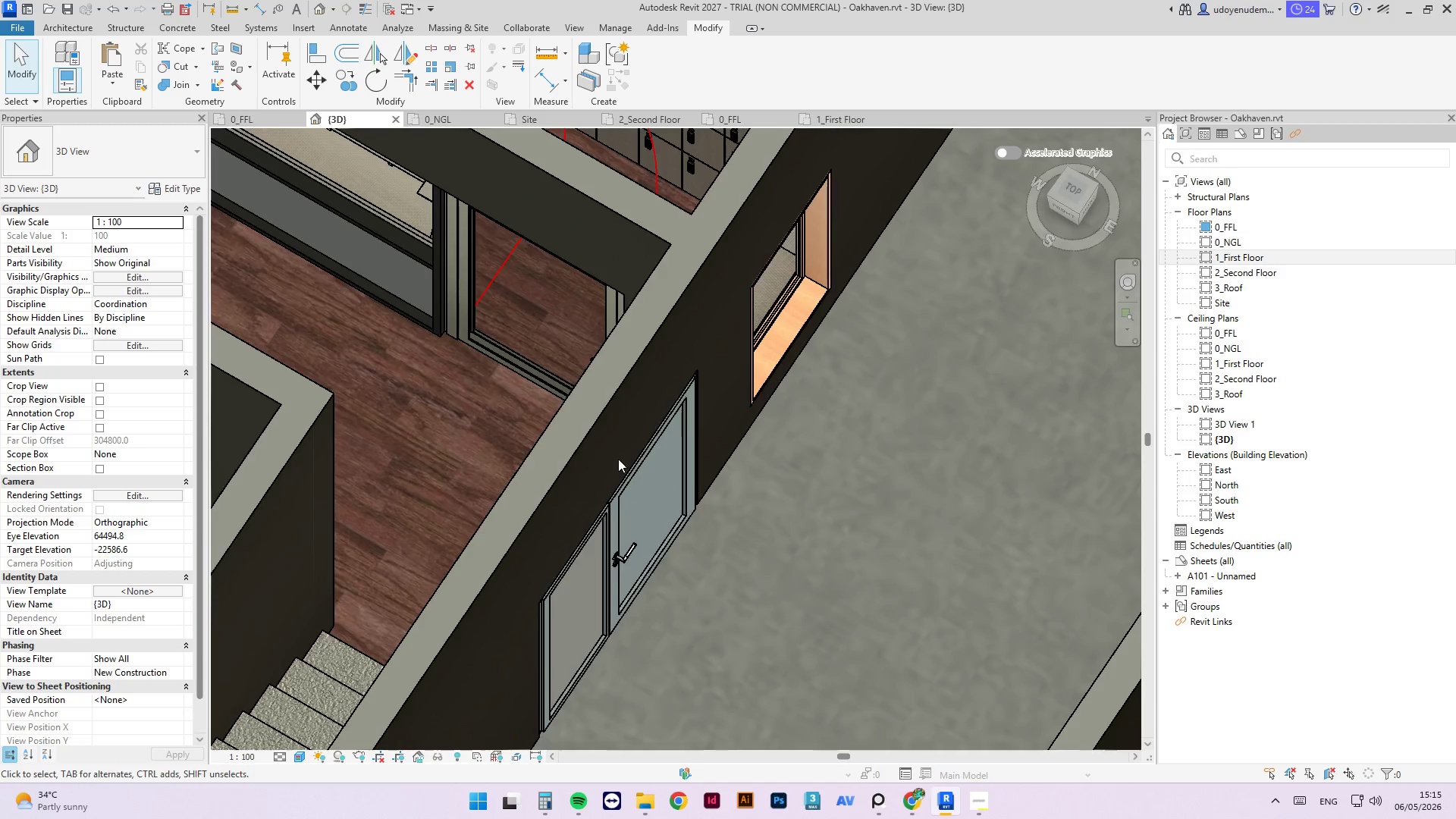 
scroll: coordinate [618, 454], scroll_direction: down, amount: 4.0
 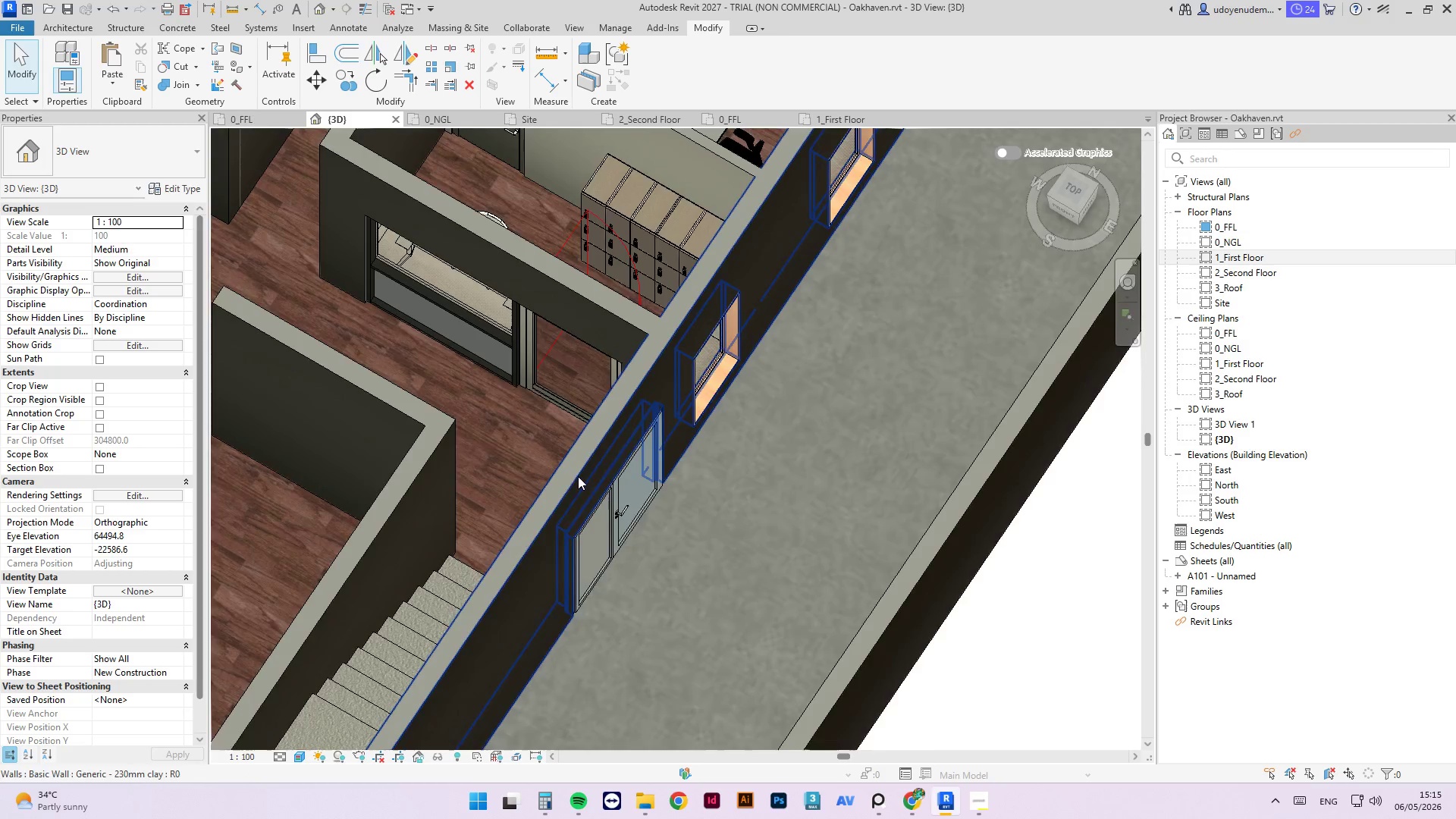 
scroll: coordinate [604, 462], scroll_direction: up, amount: 2.0
 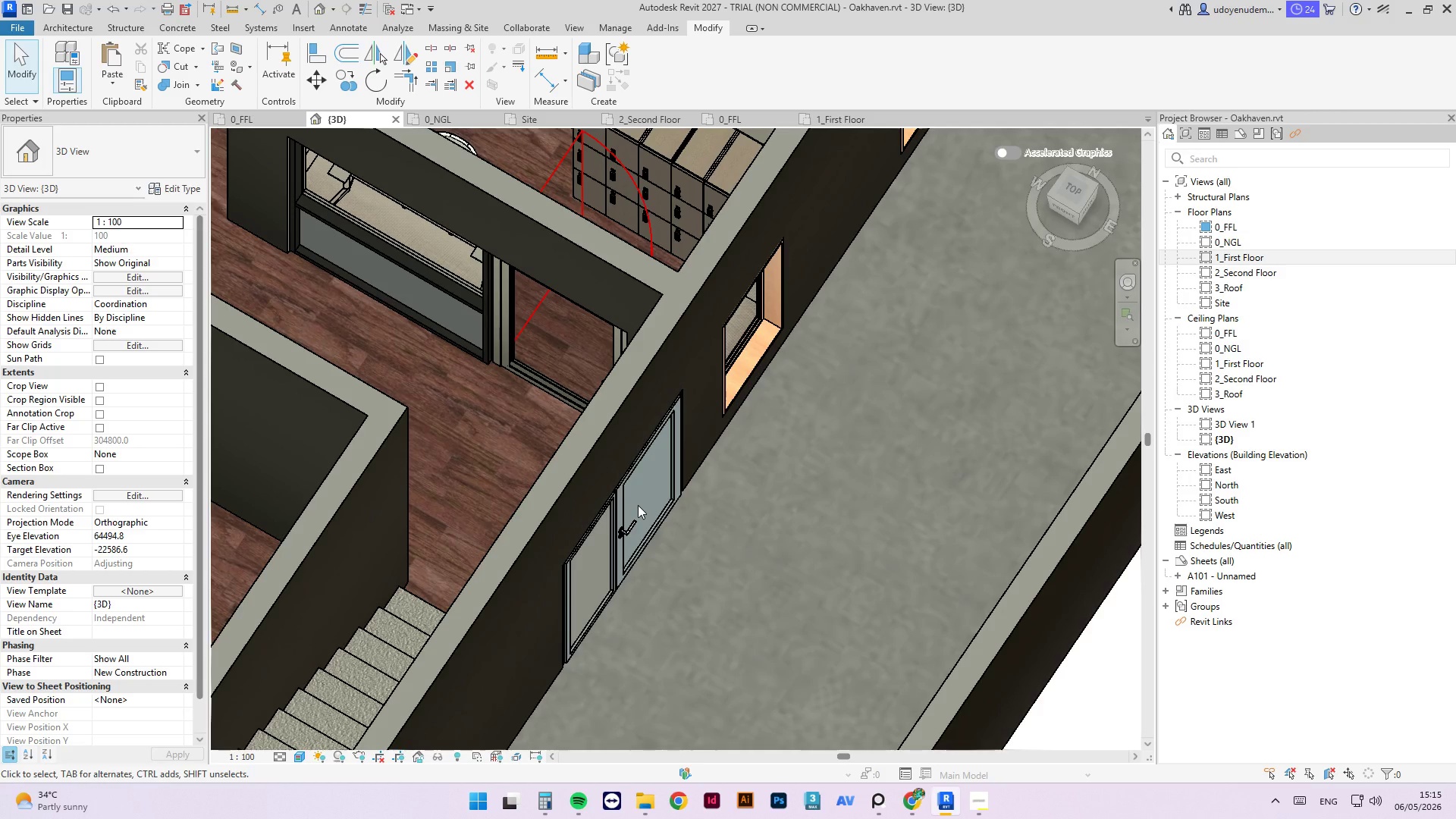 
wait(13.24)
 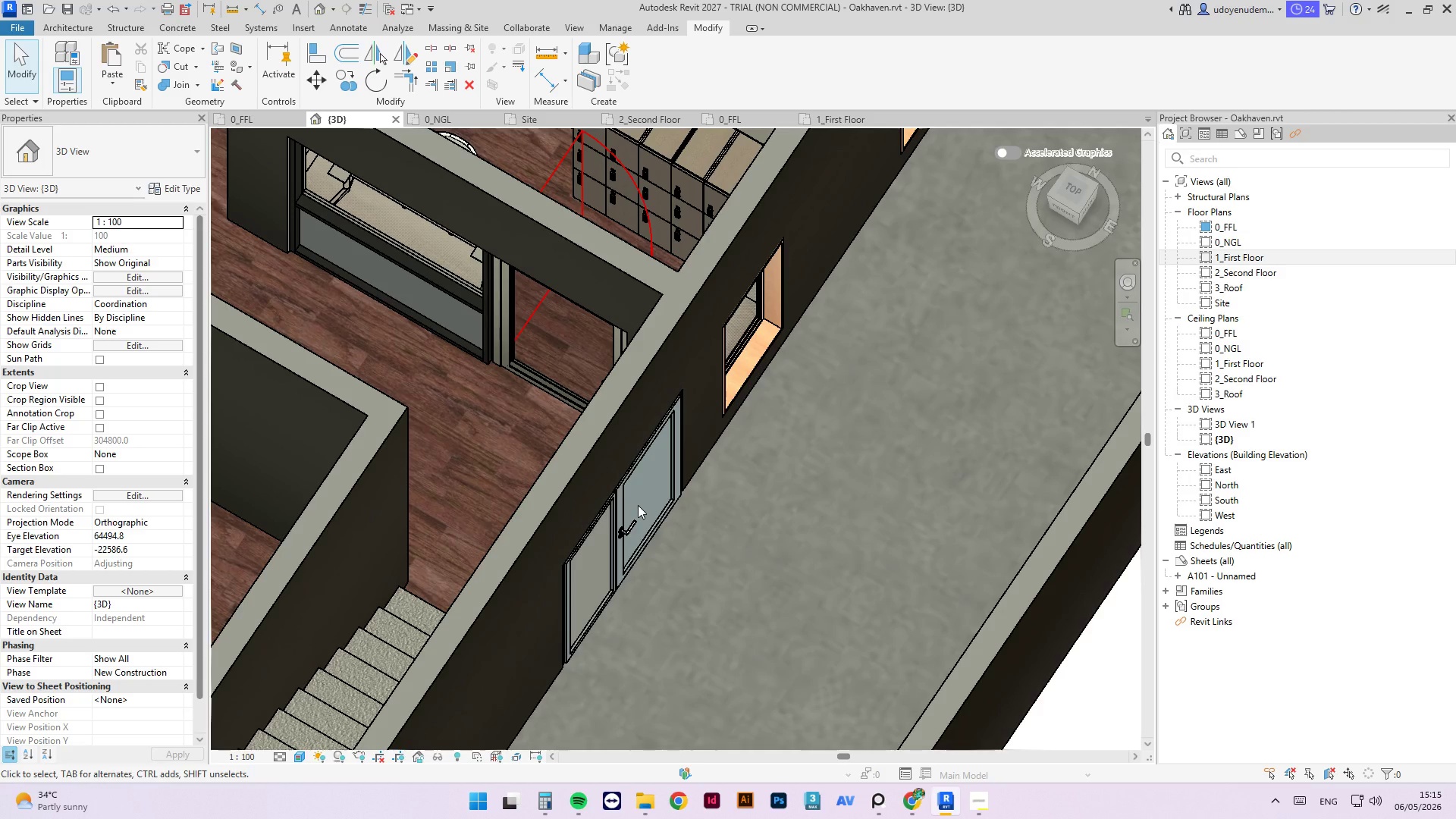 
left_click([916, 807])
 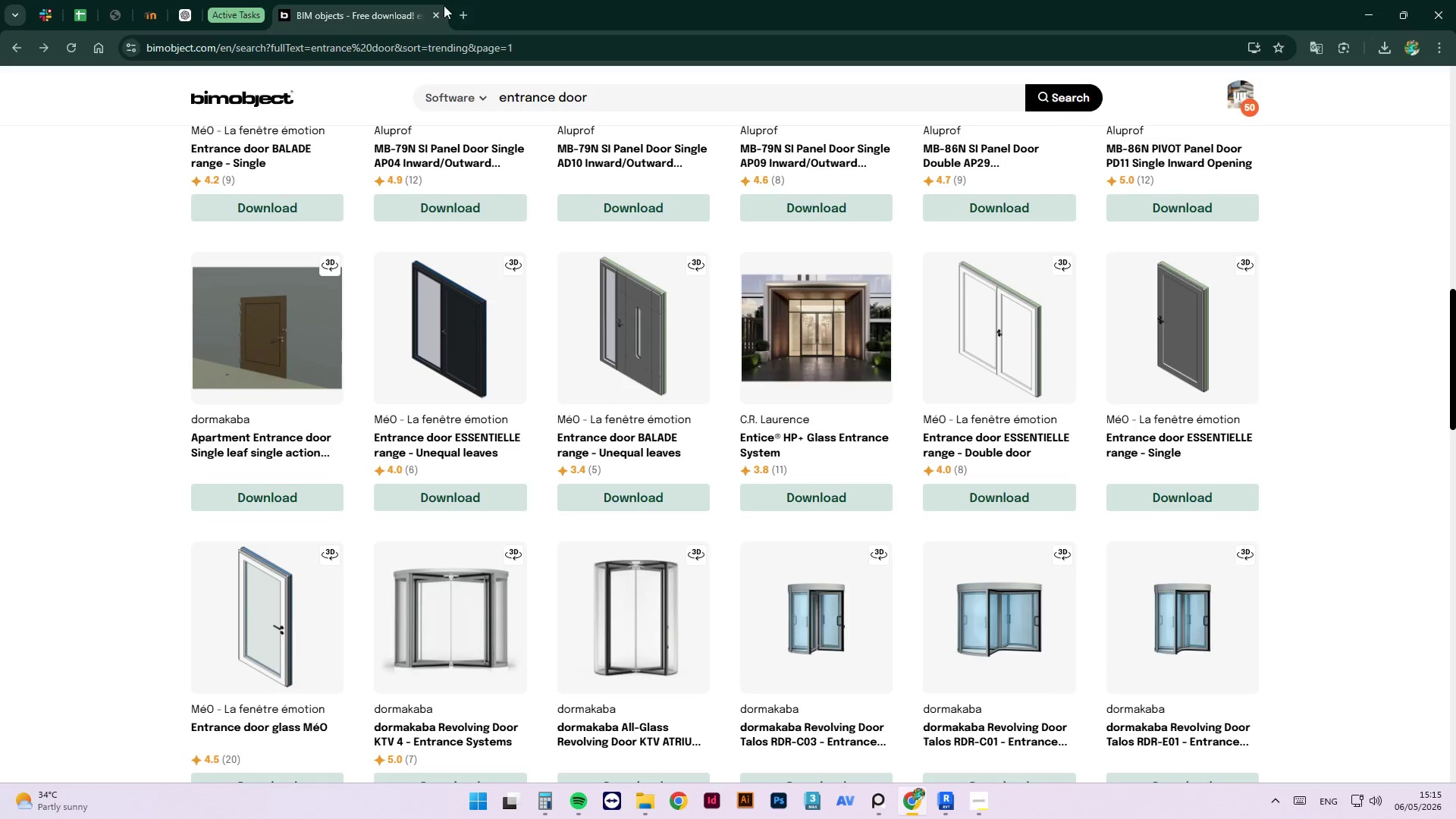 
left_click([467, 16])
 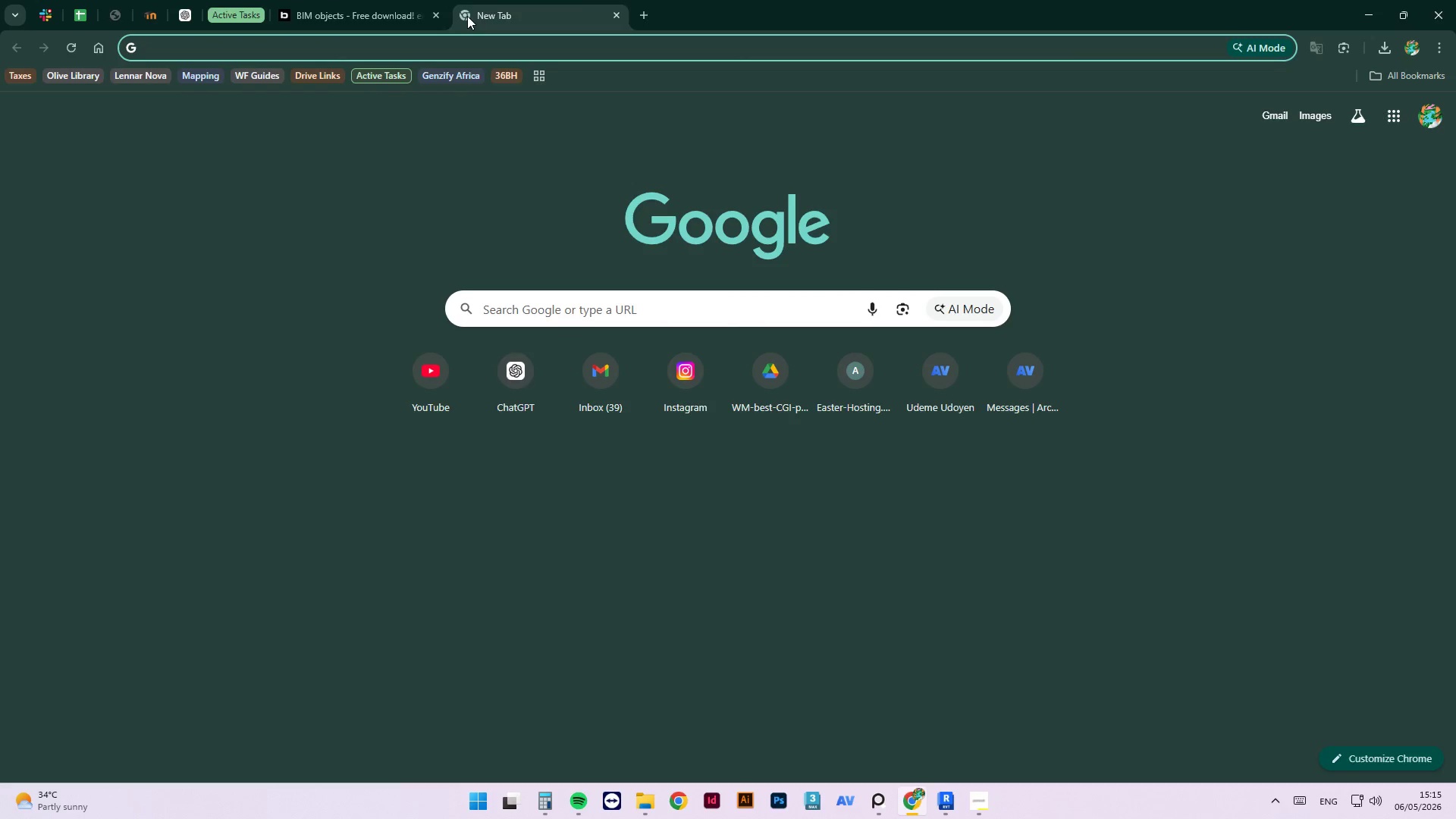 
type(solviz studio)
 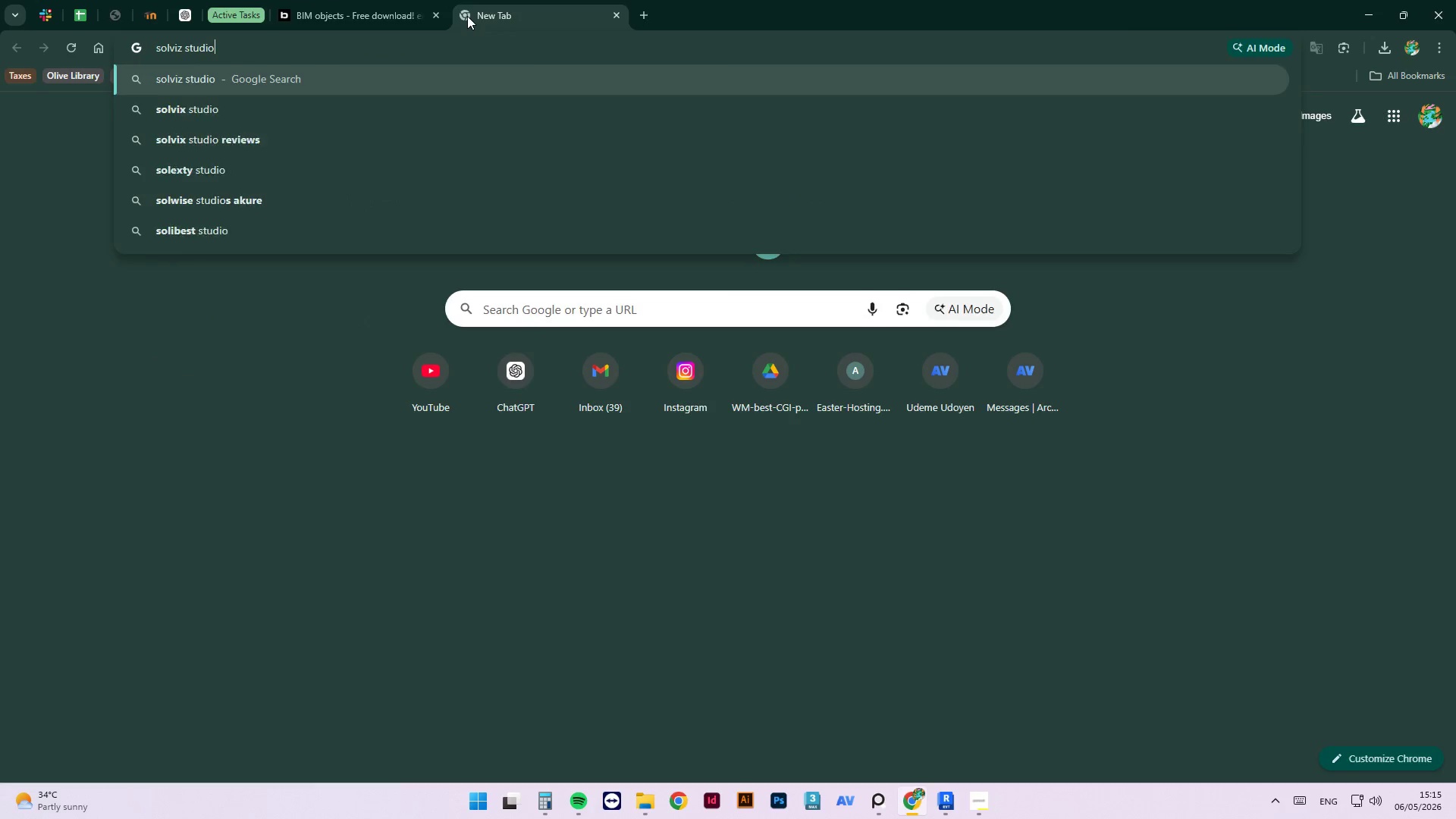 
key(Enter)
 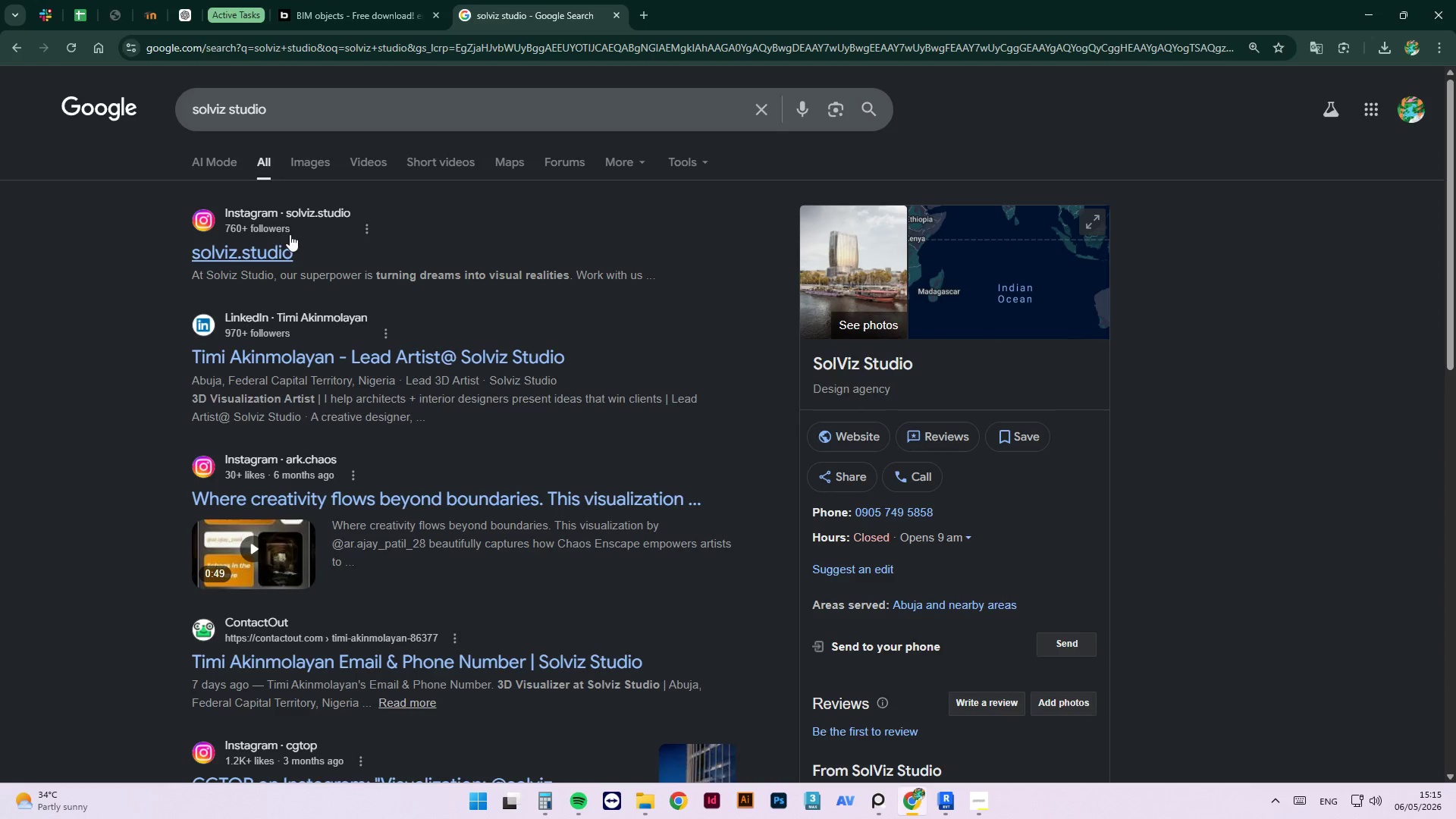 
left_click([284, 248])
 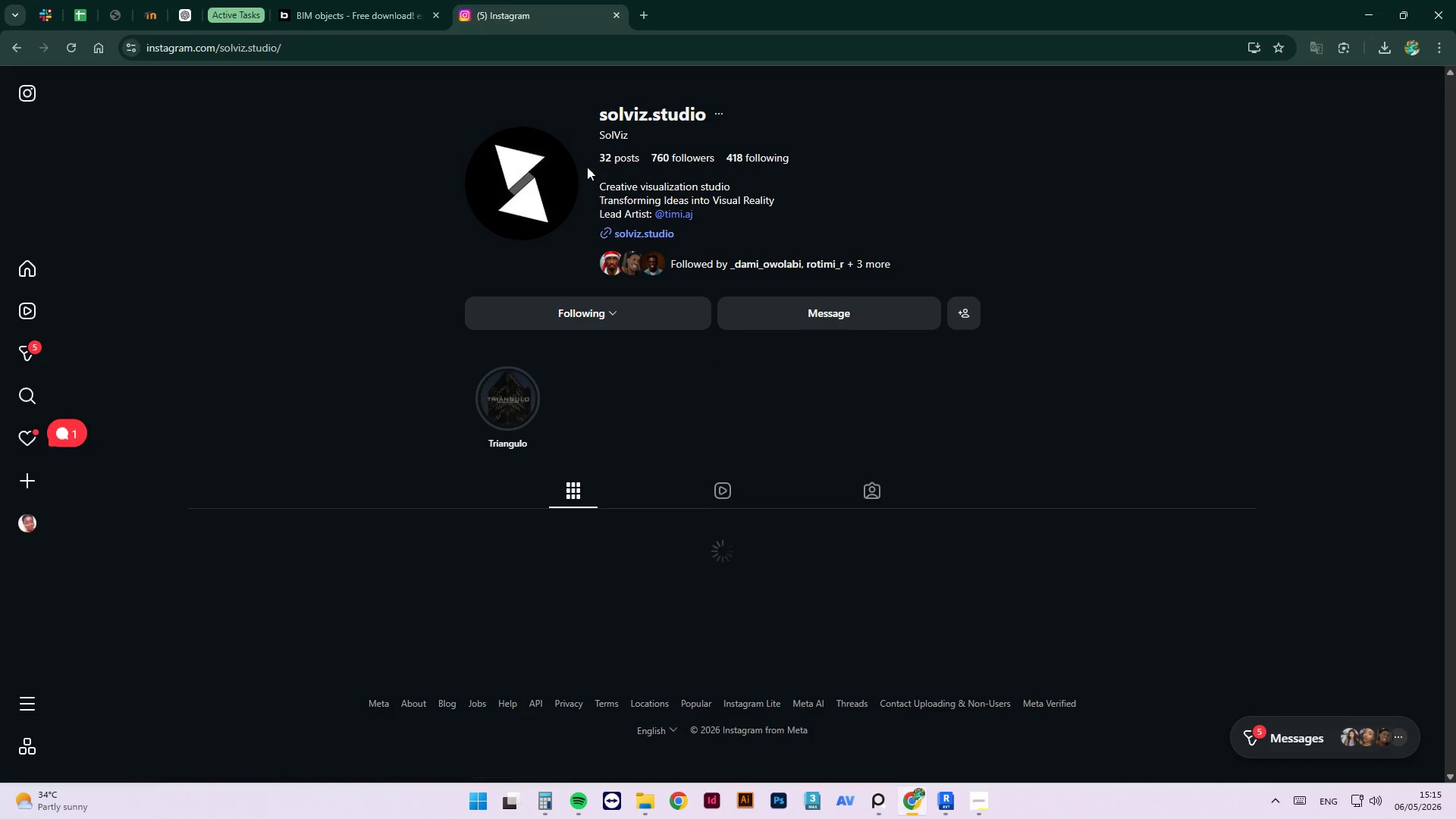 
scroll: coordinate [554, 342], scroll_direction: down, amount: 5.0
 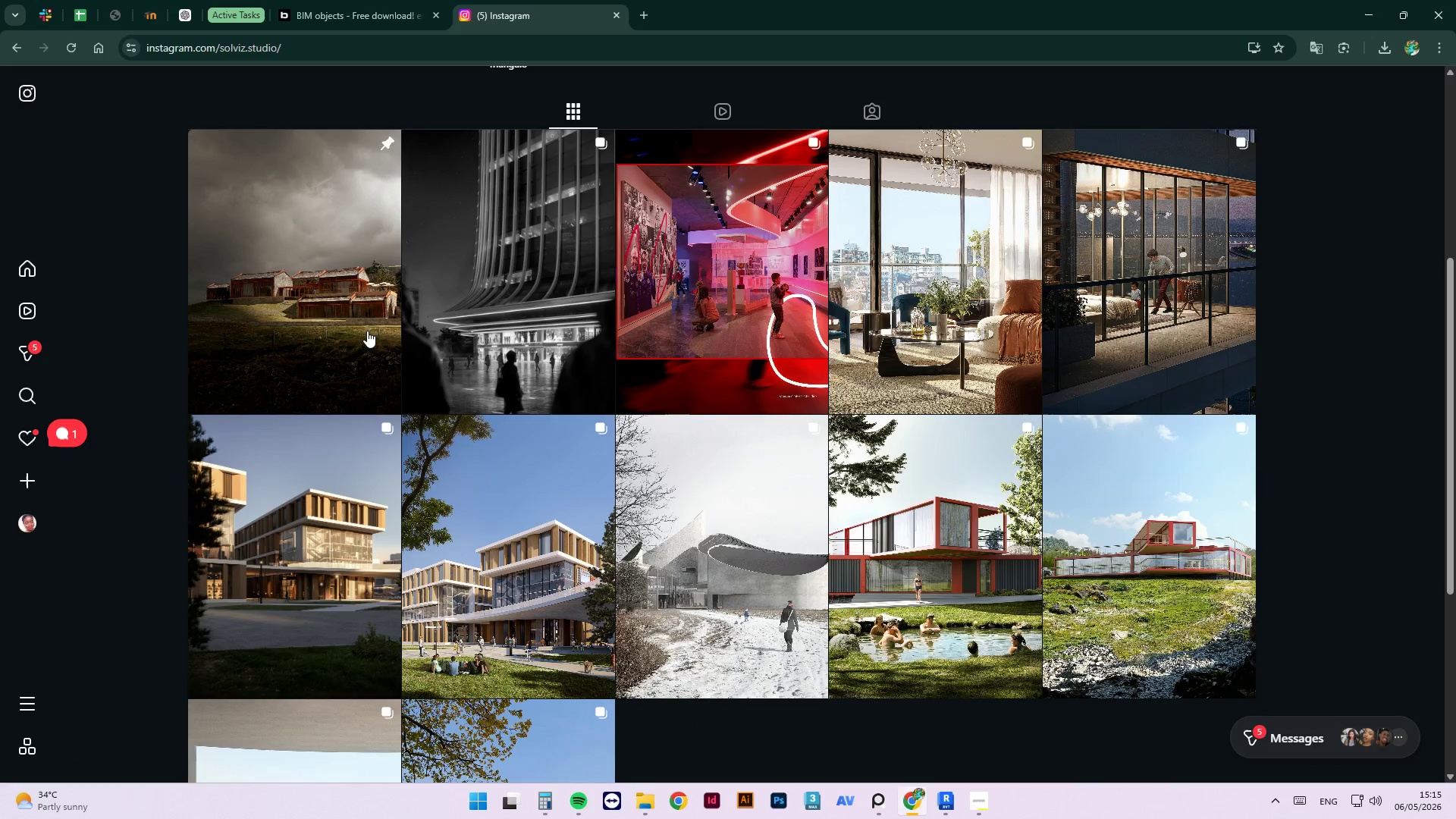 
left_click([362, 331])
 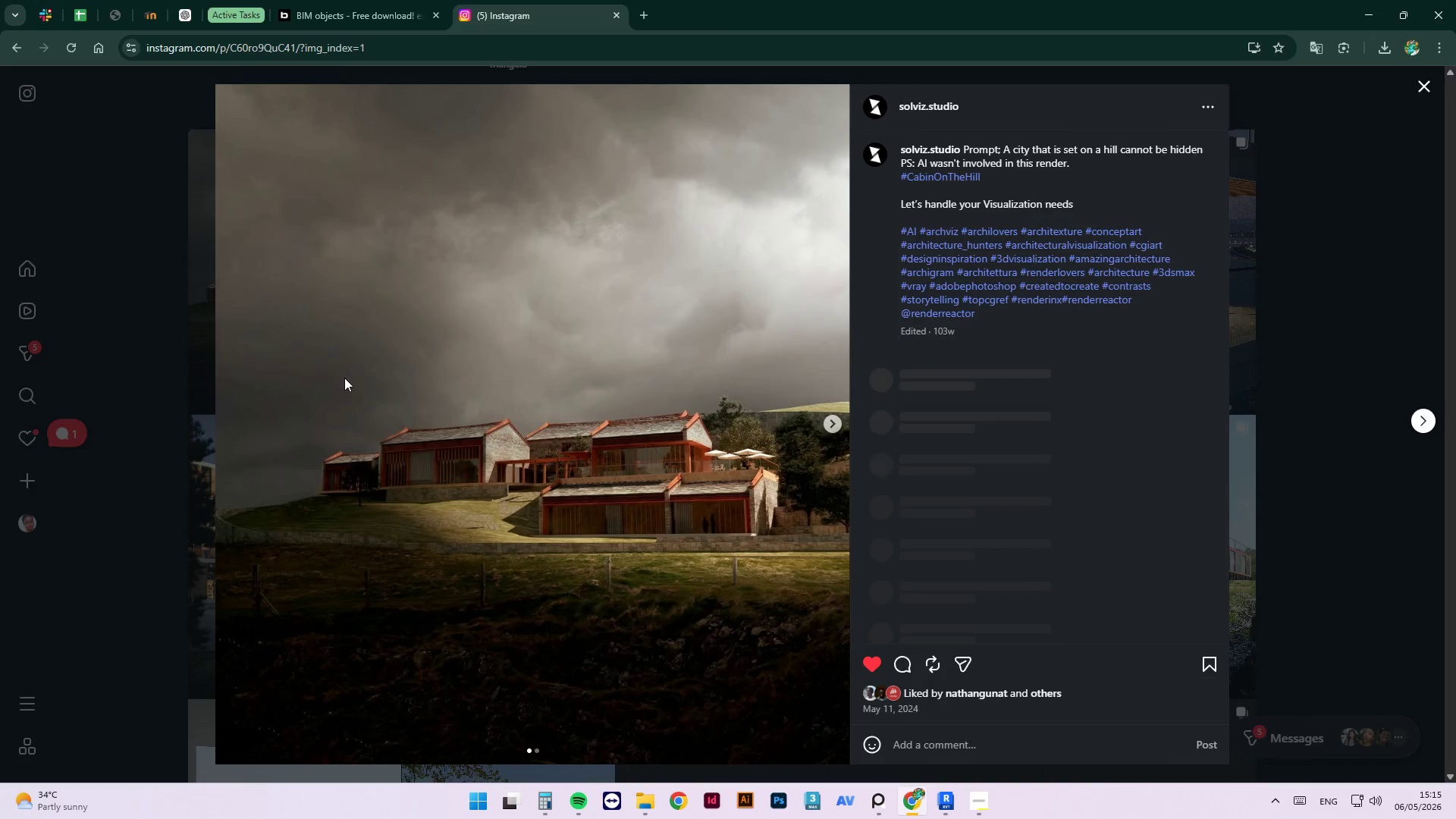 
key(ArrowRight)
 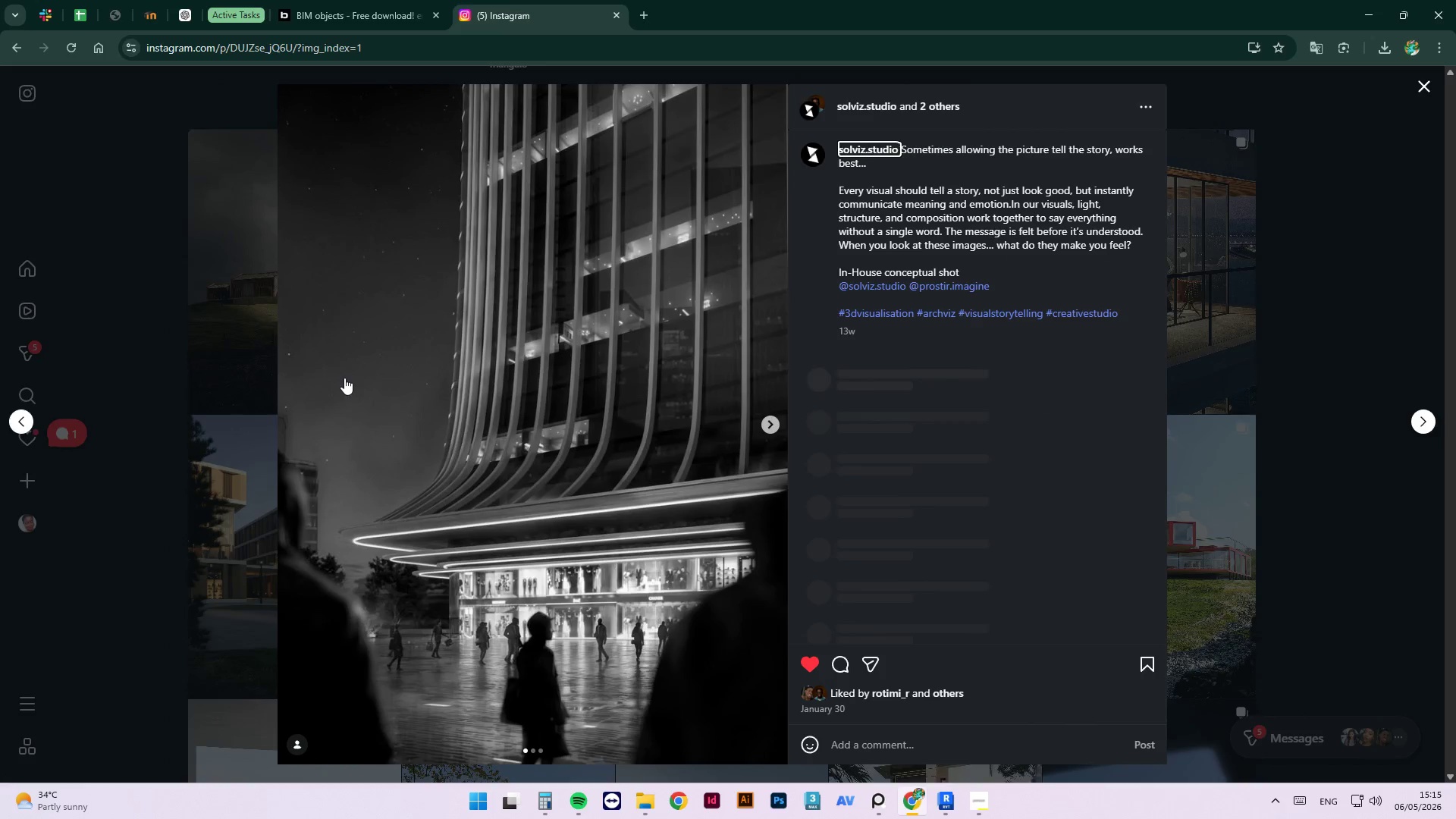 
key(ArrowRight)
 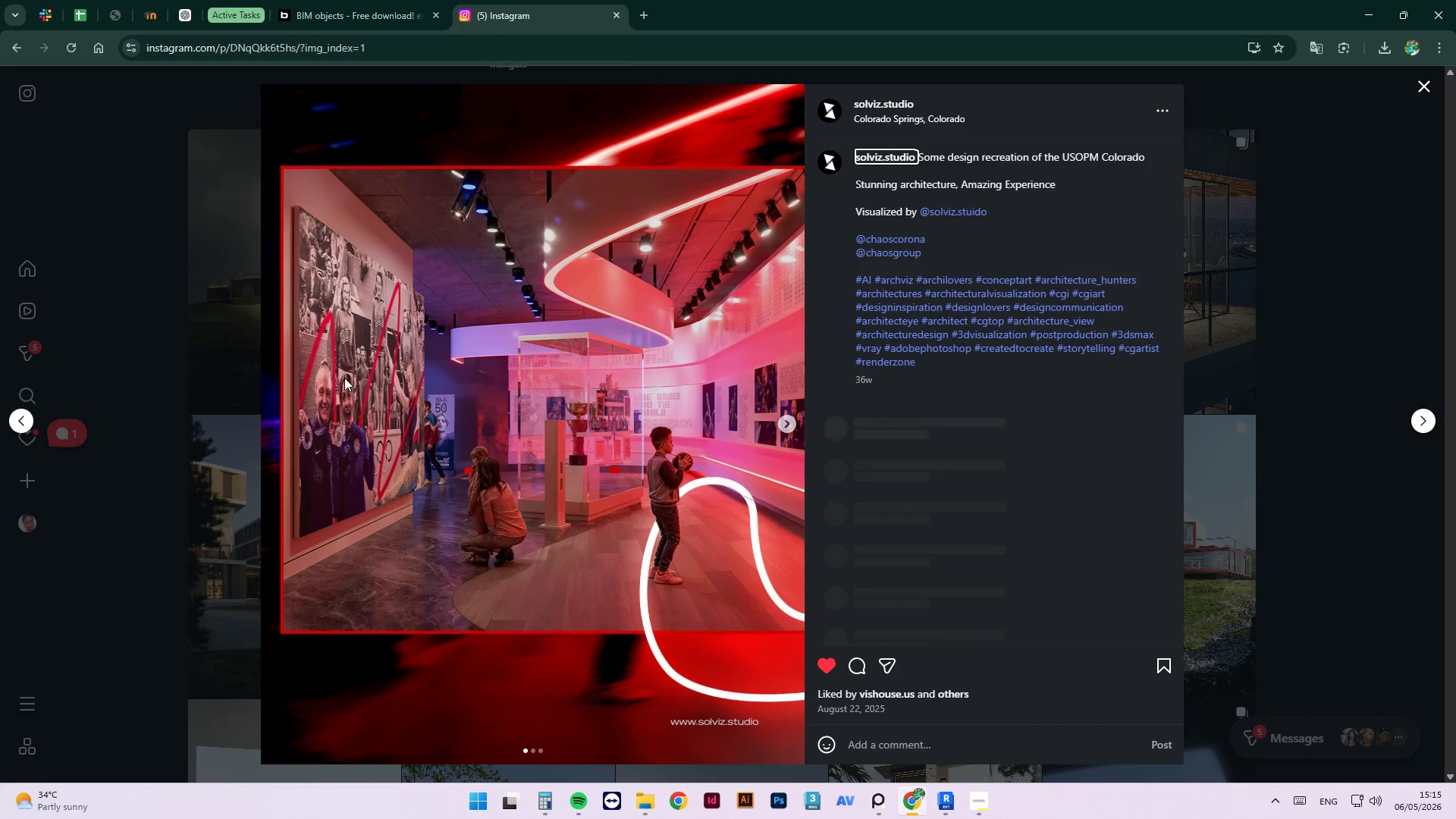 
key(ArrowRight)
 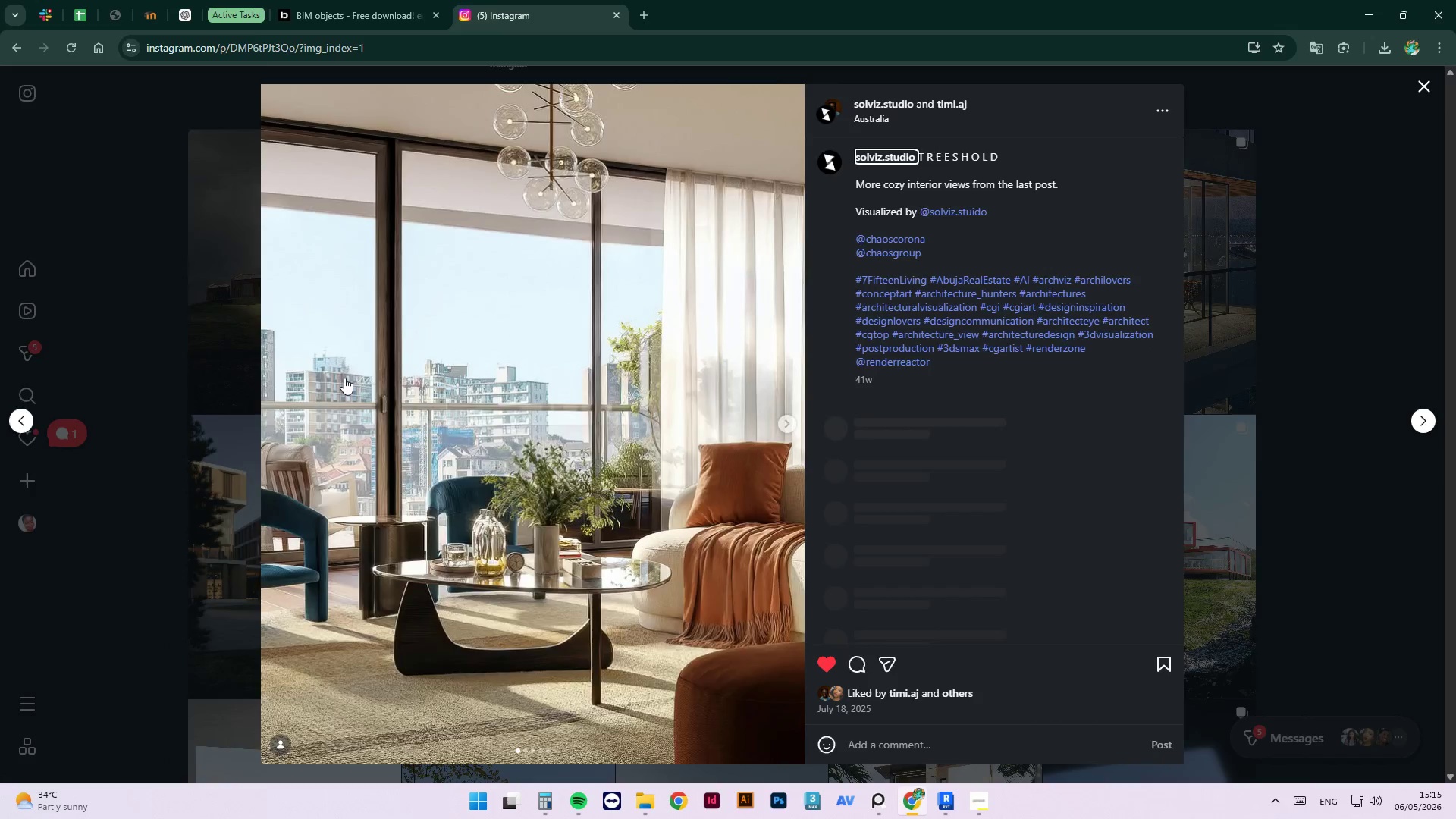 
key(ArrowRight)
 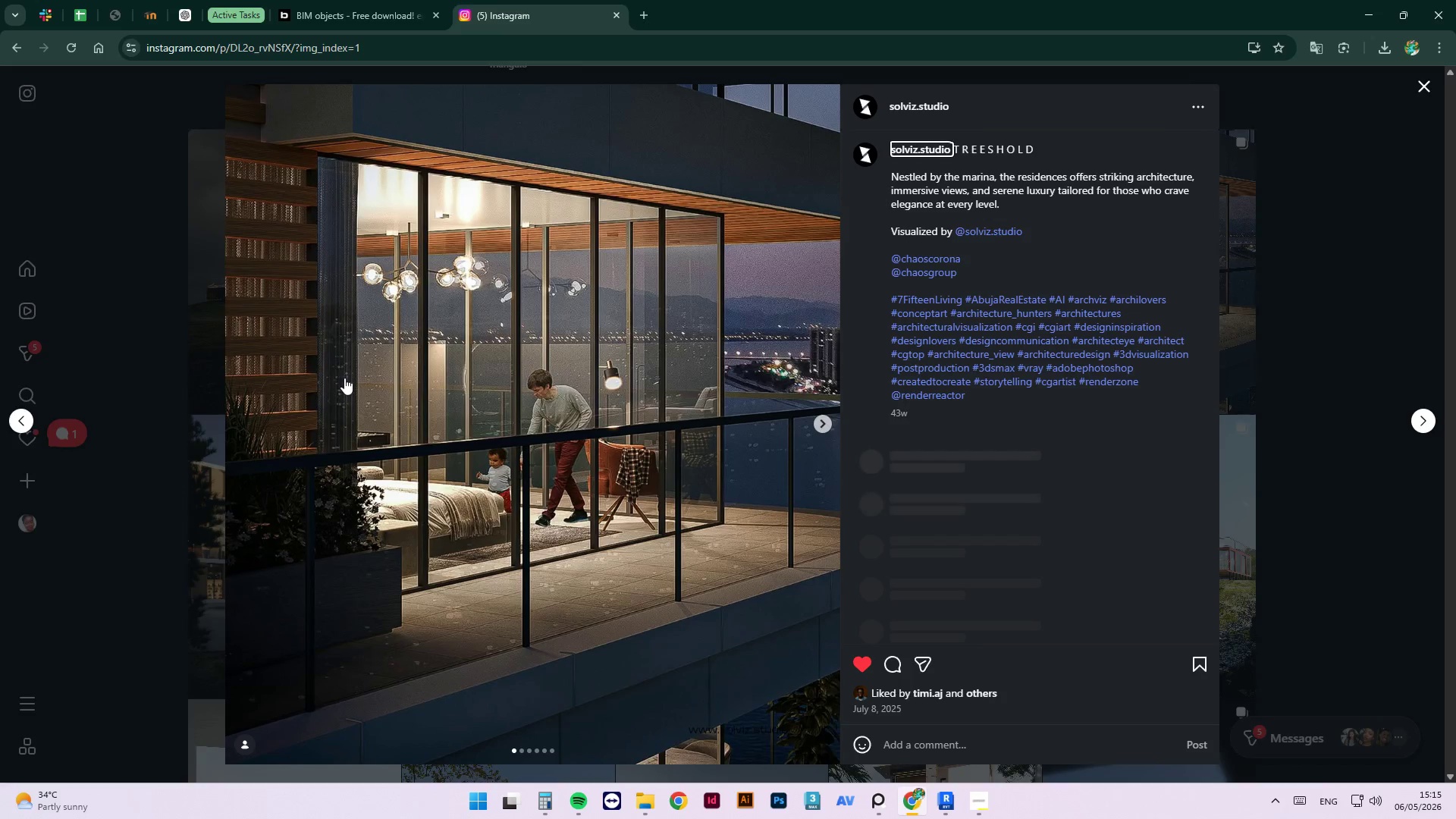 
key(ArrowRight)
 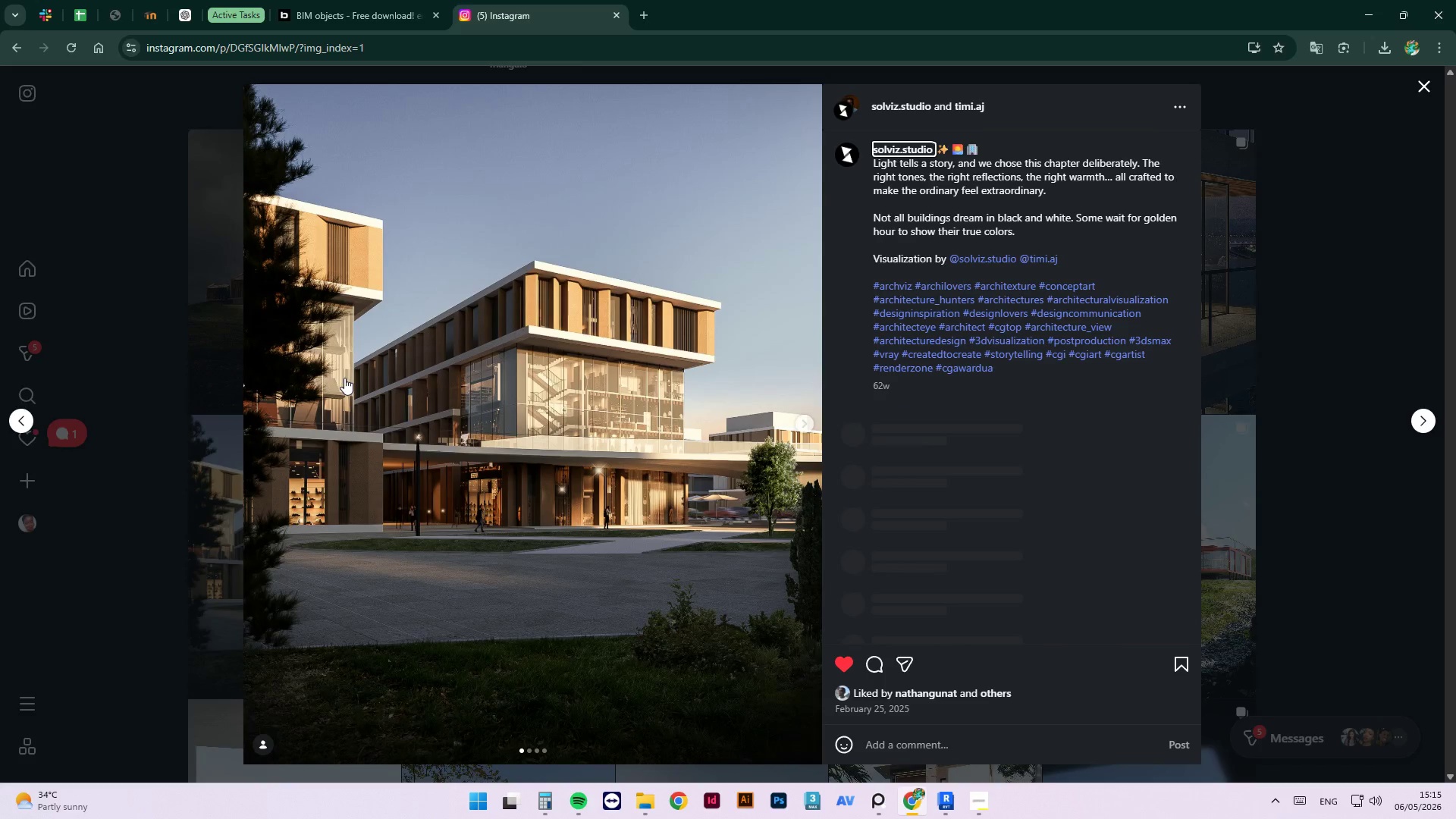 
key(ArrowRight)
 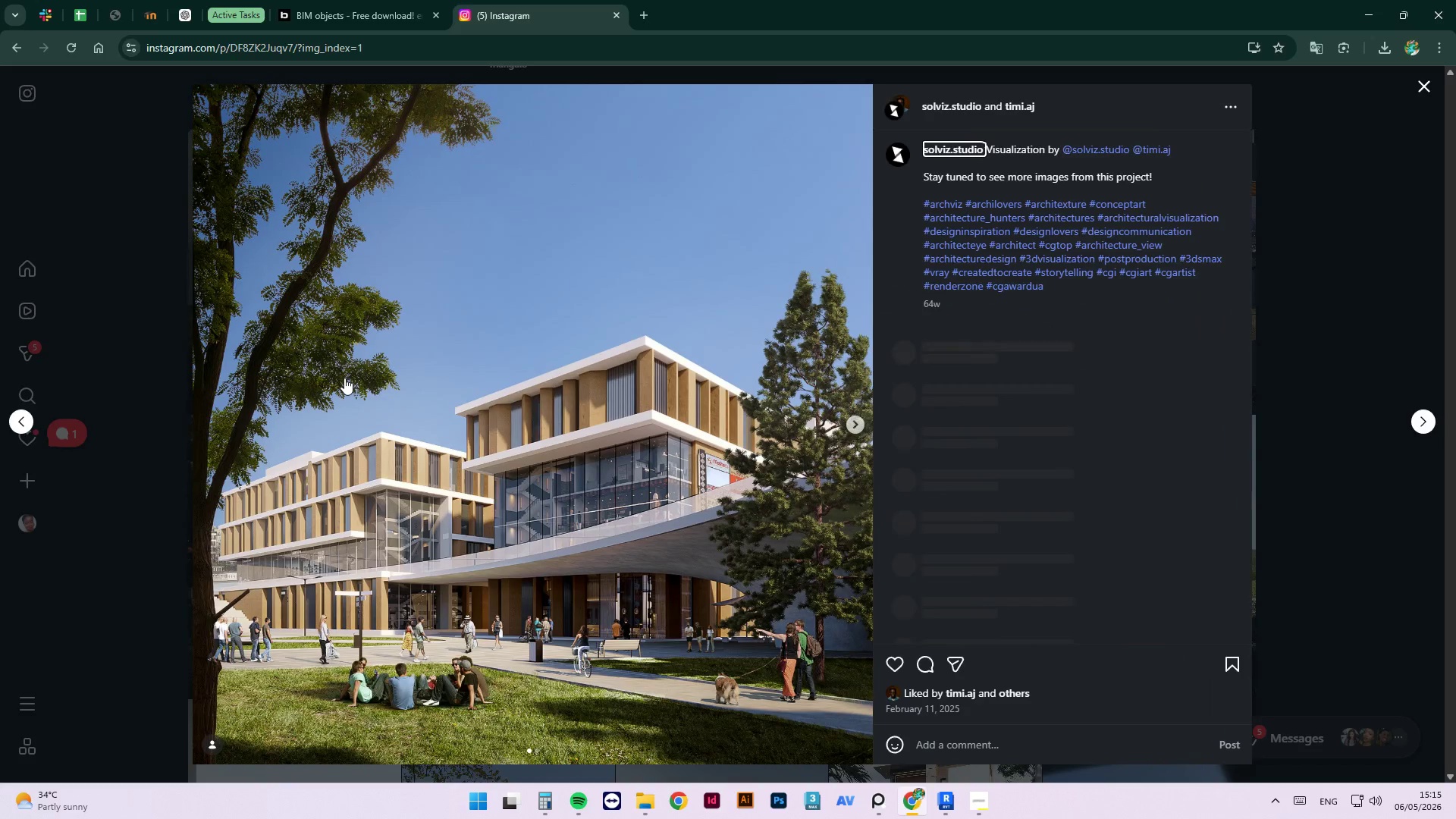 
key(ArrowRight)
 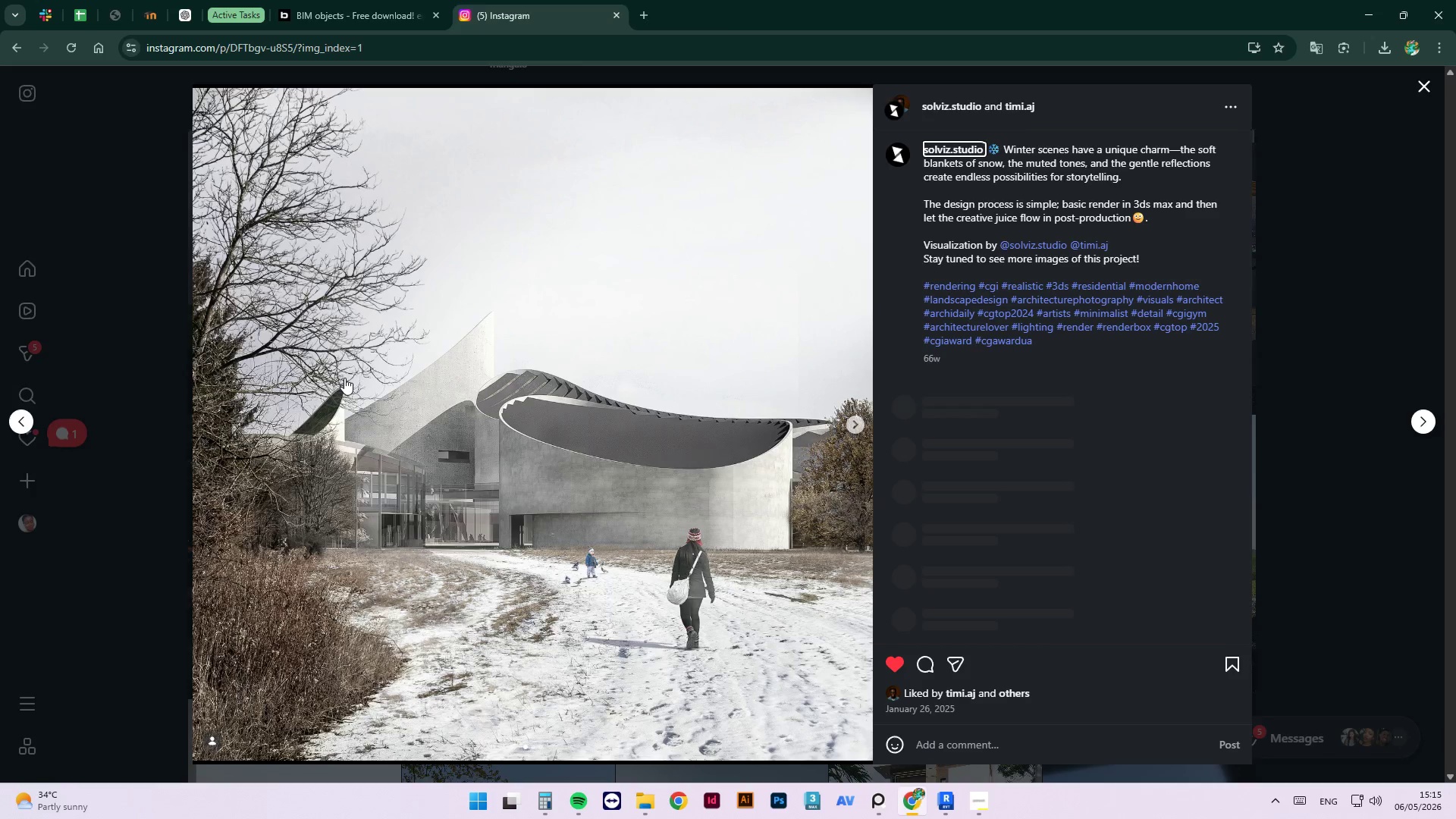 
key(ArrowRight)
 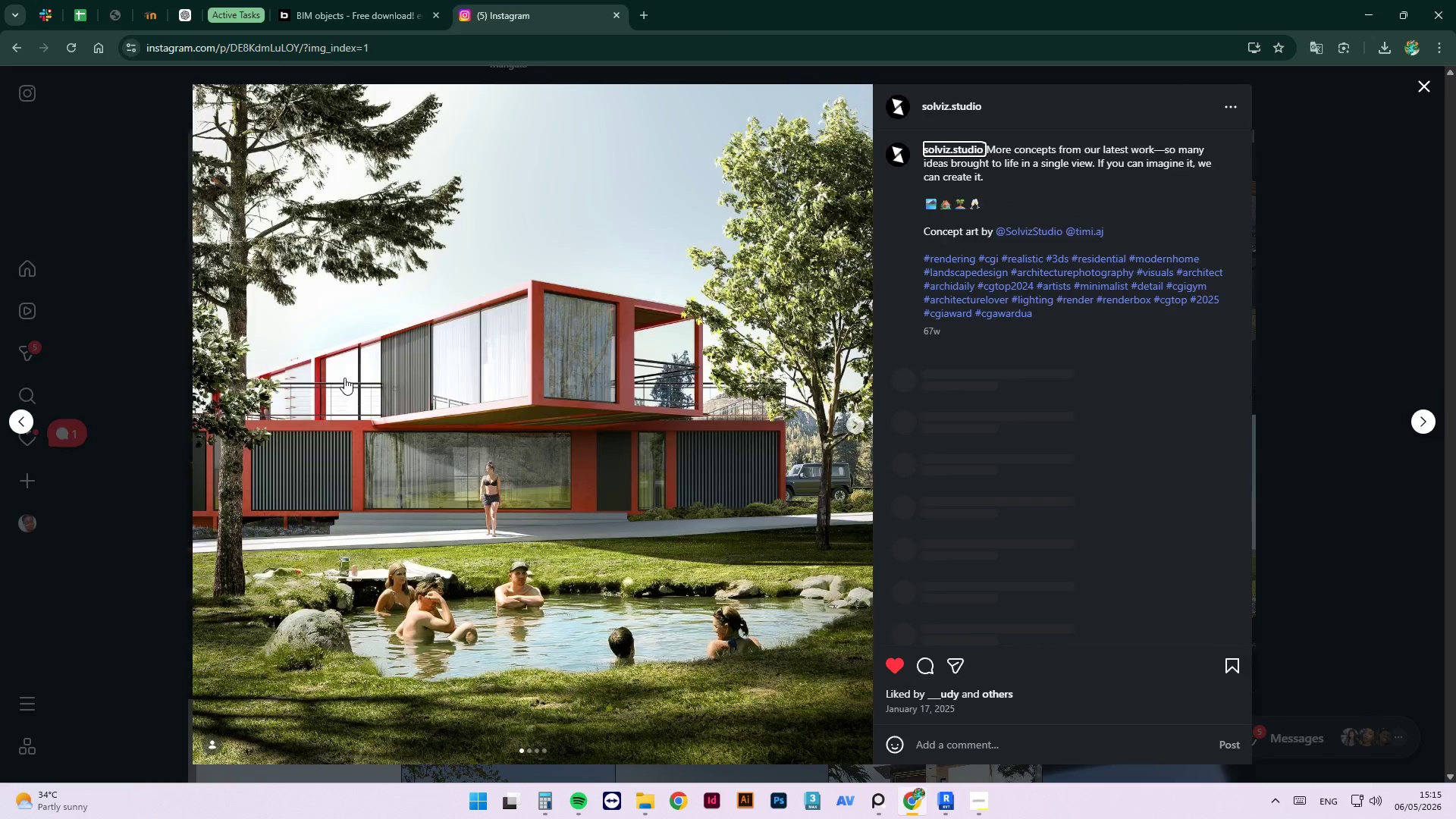 
key(ArrowRight)
 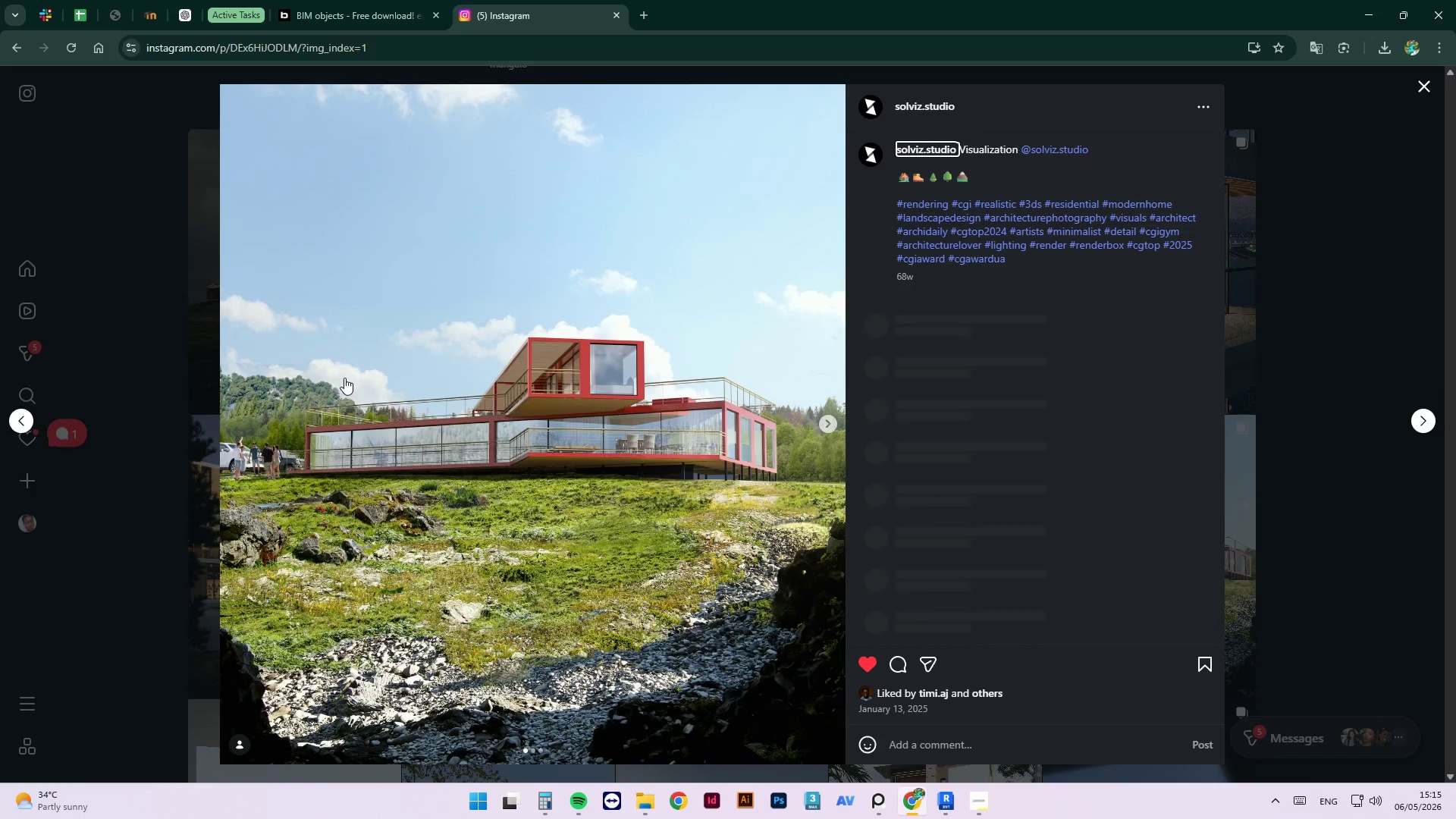 
key(ArrowRight)
 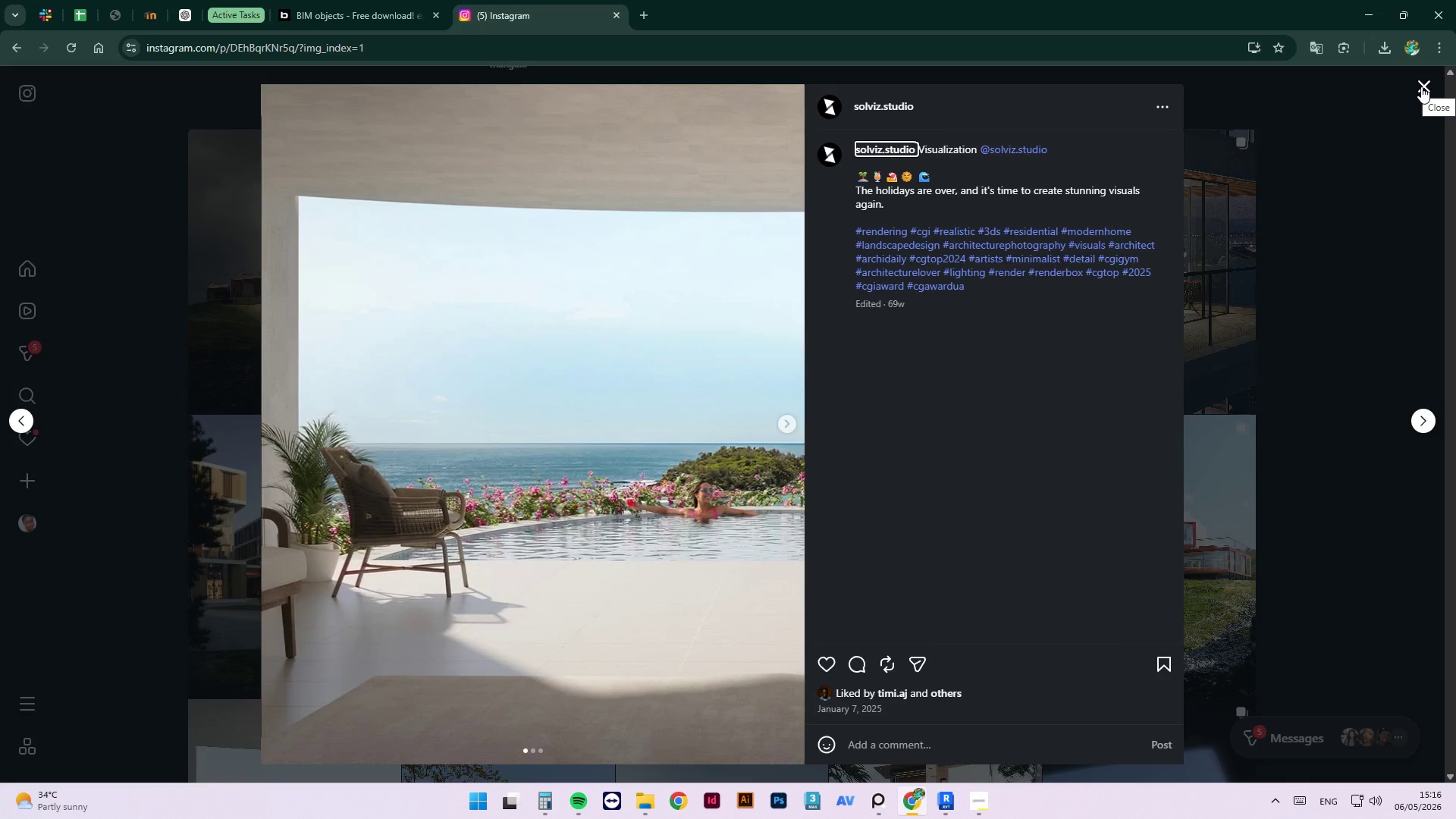 
wait(5.28)
 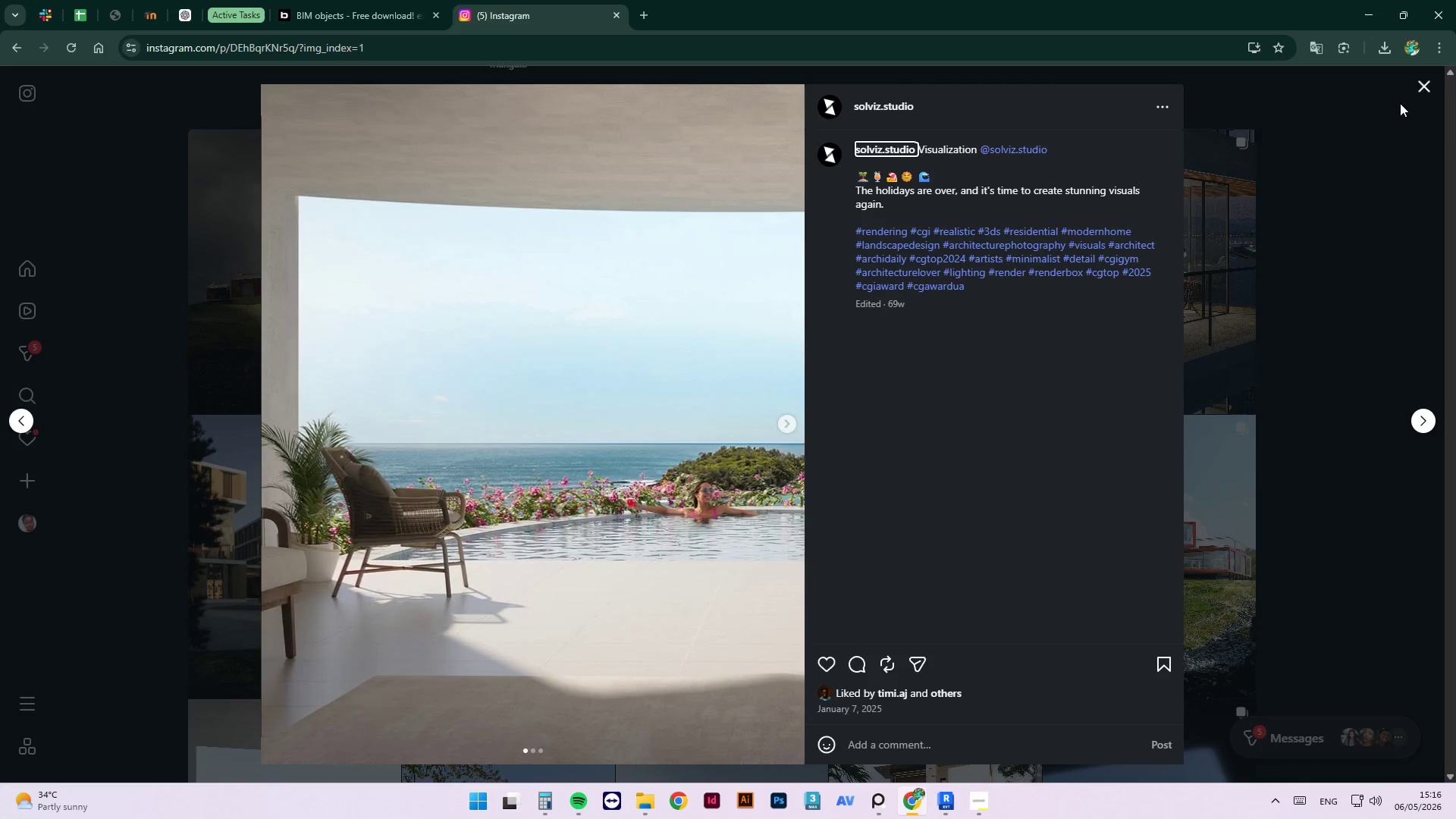 
left_click([1420, 85])
 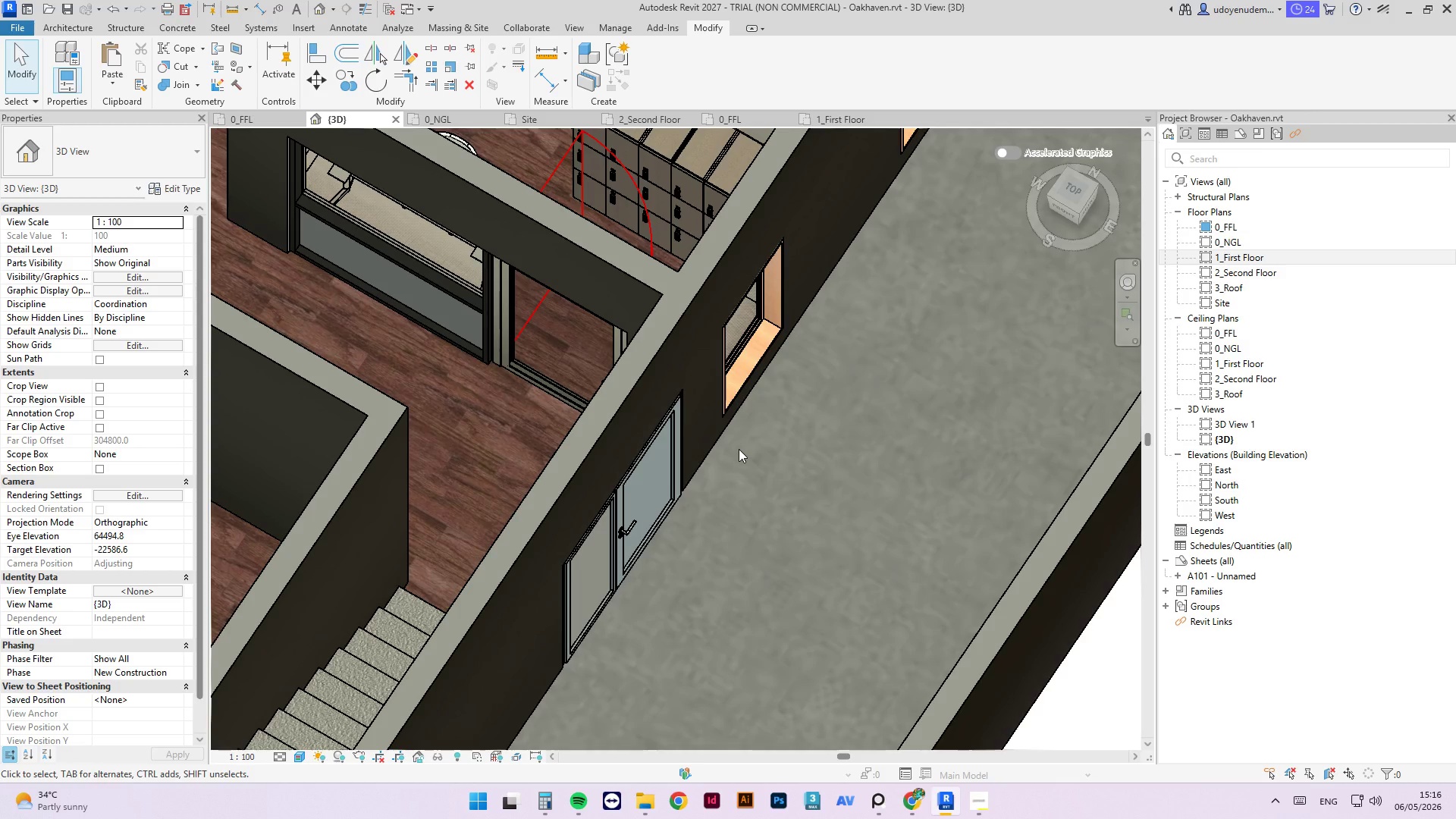 
wait(6.36)
 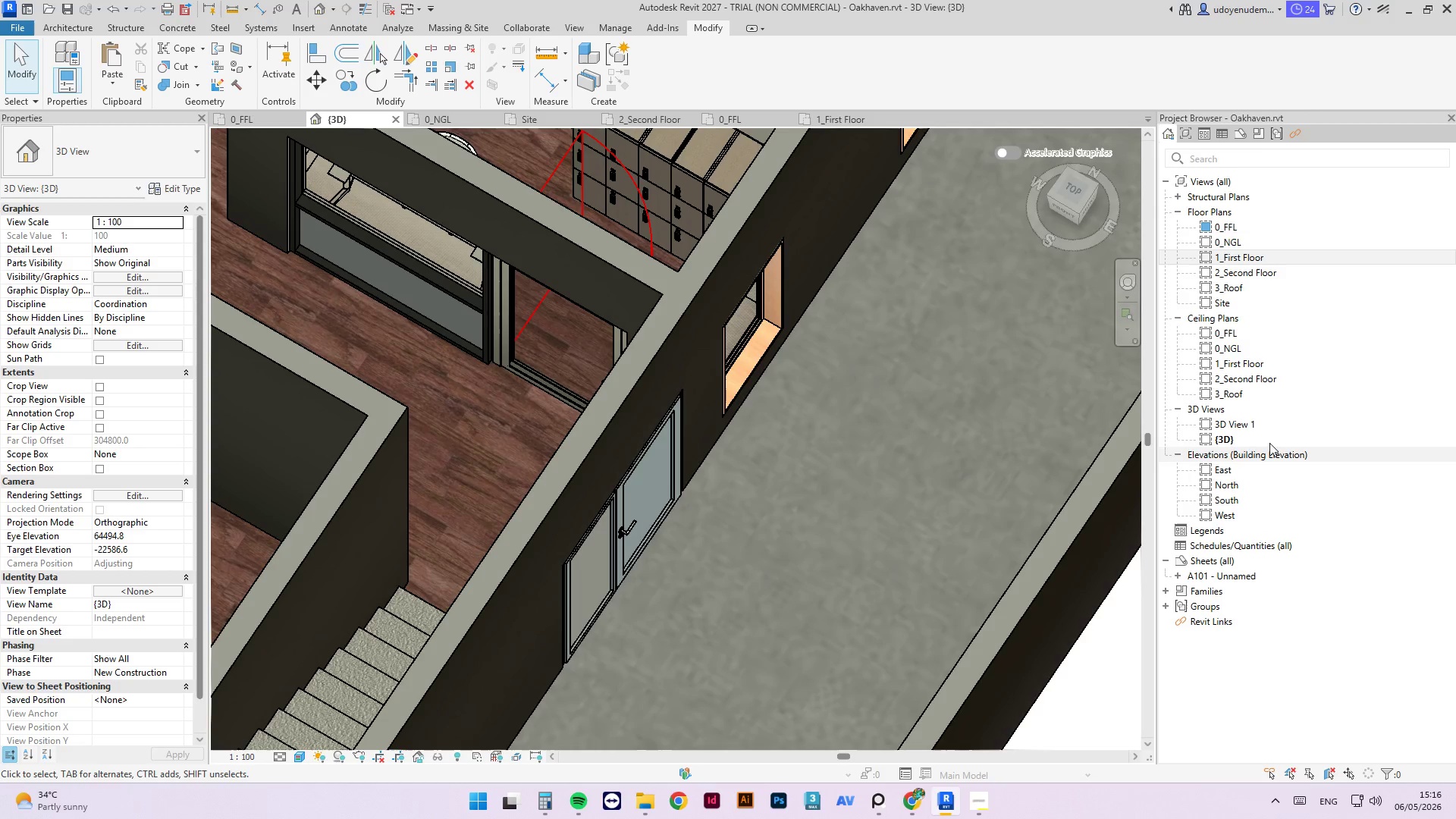 
scroll: coordinate [736, 456], scroll_direction: down, amount: 4.0
 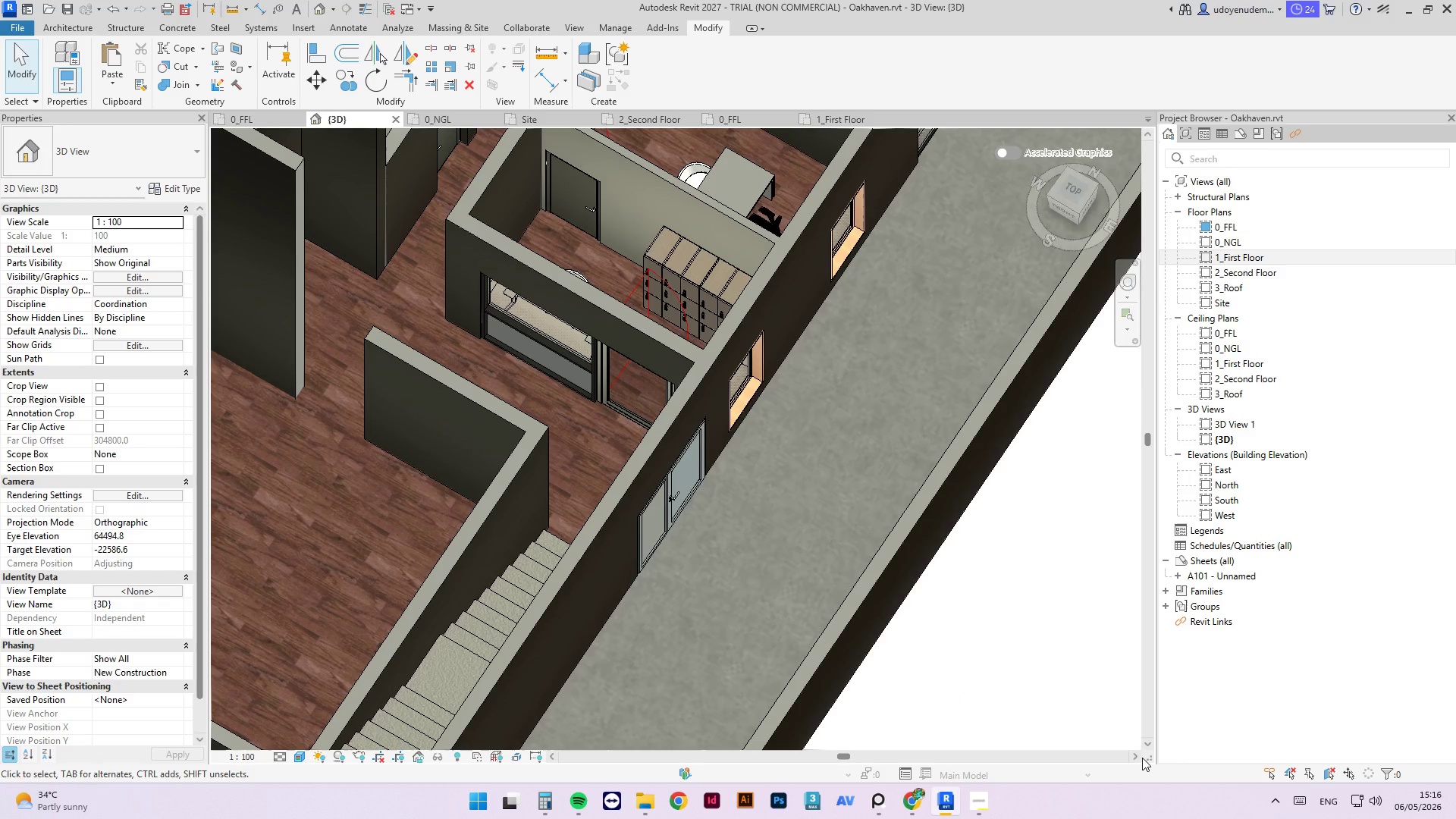 
wait(51.65)
 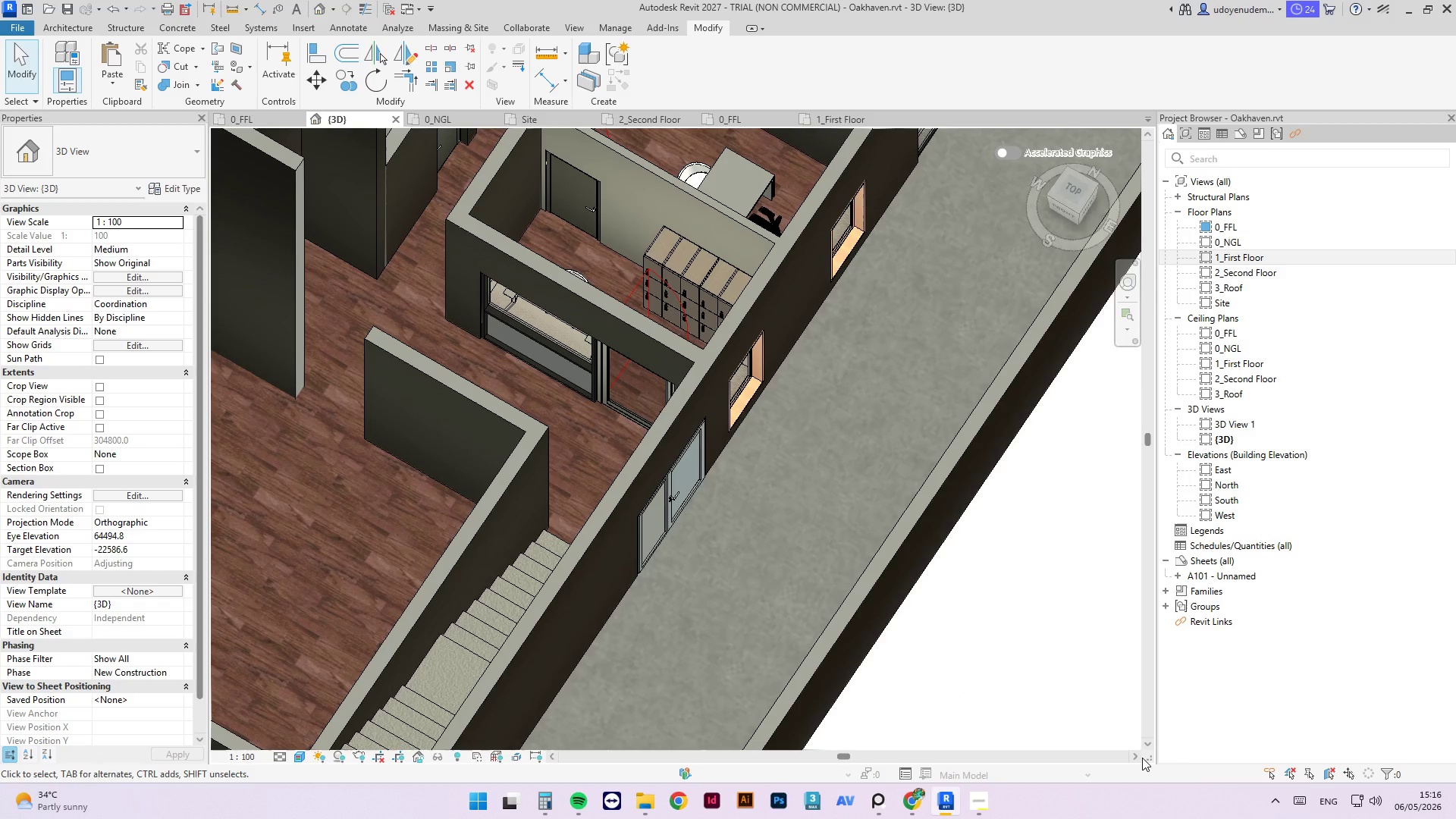 
scroll: coordinate [410, 151], scroll_direction: down, amount: 1.0
 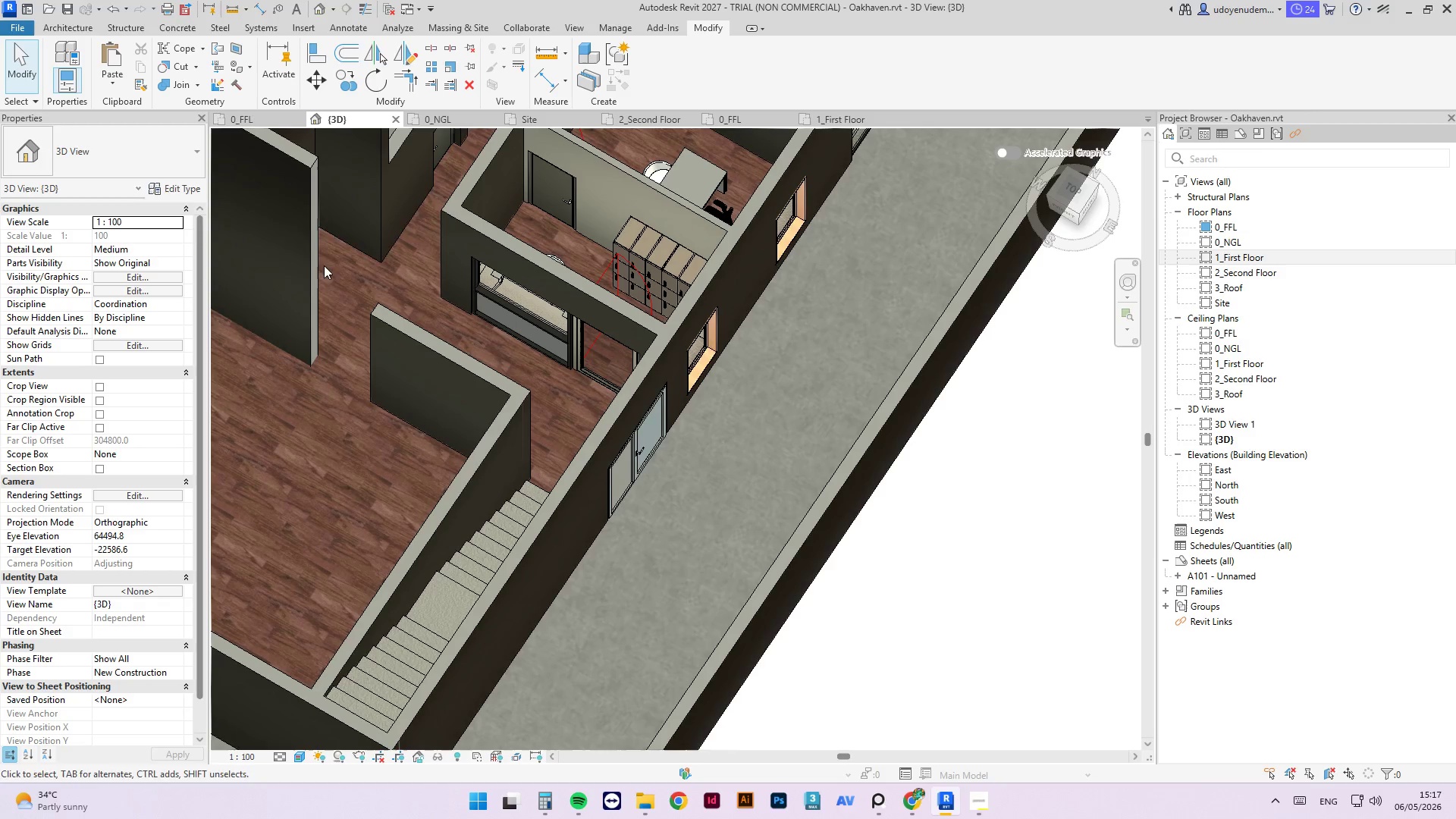 
mouse_move([270, 115])
 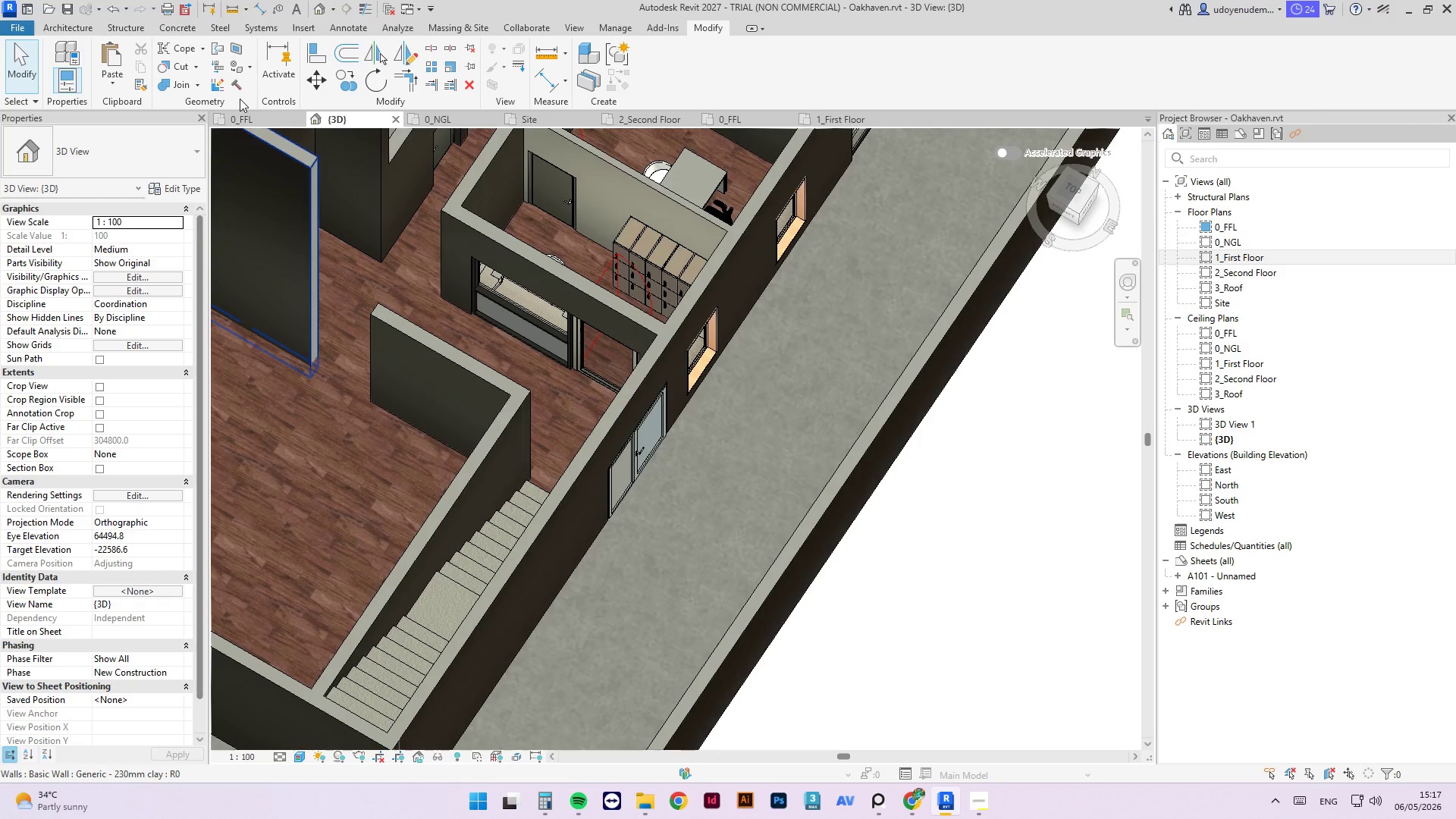 
left_click([235, 109])
 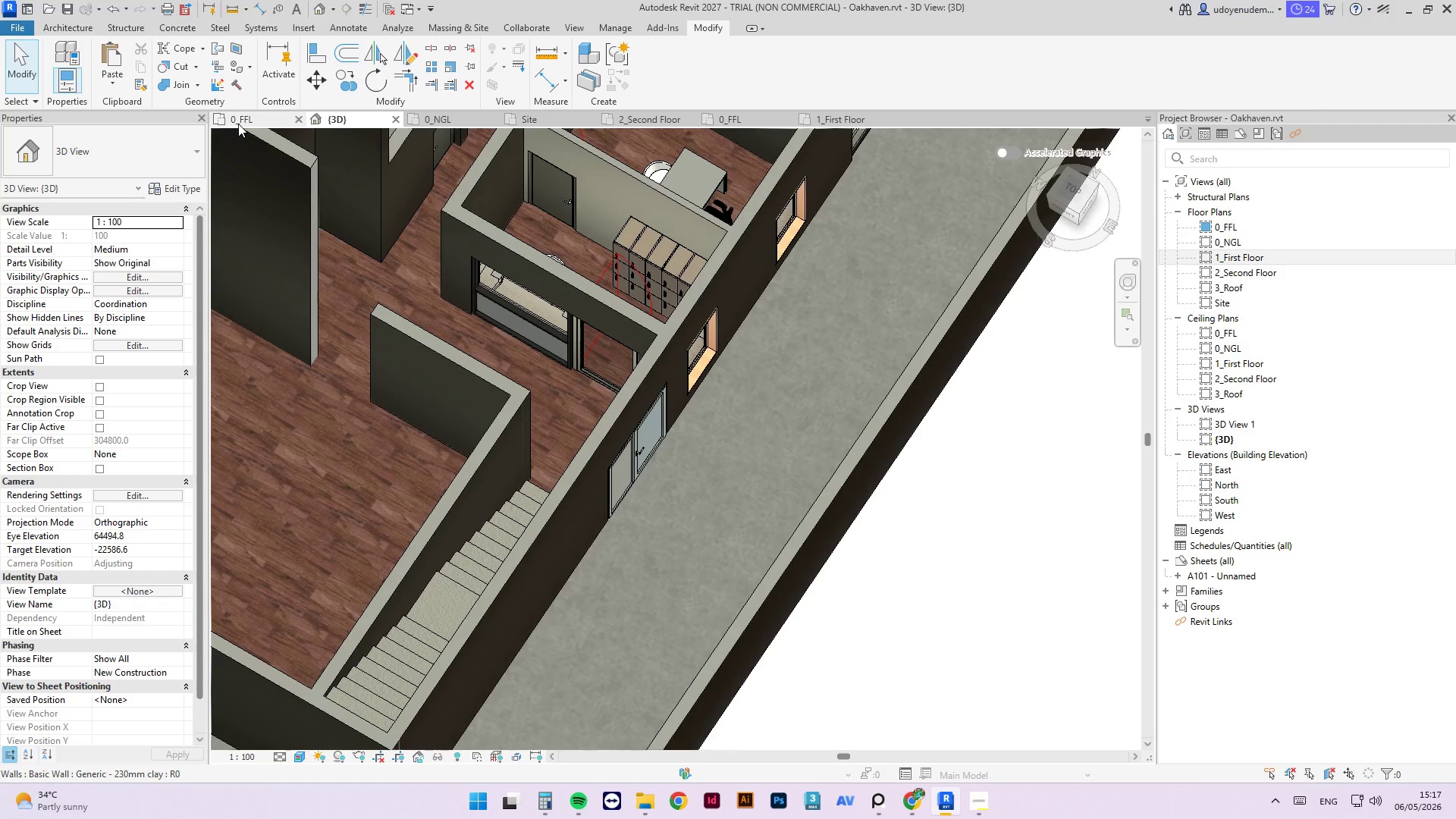 
left_click([238, 124])
 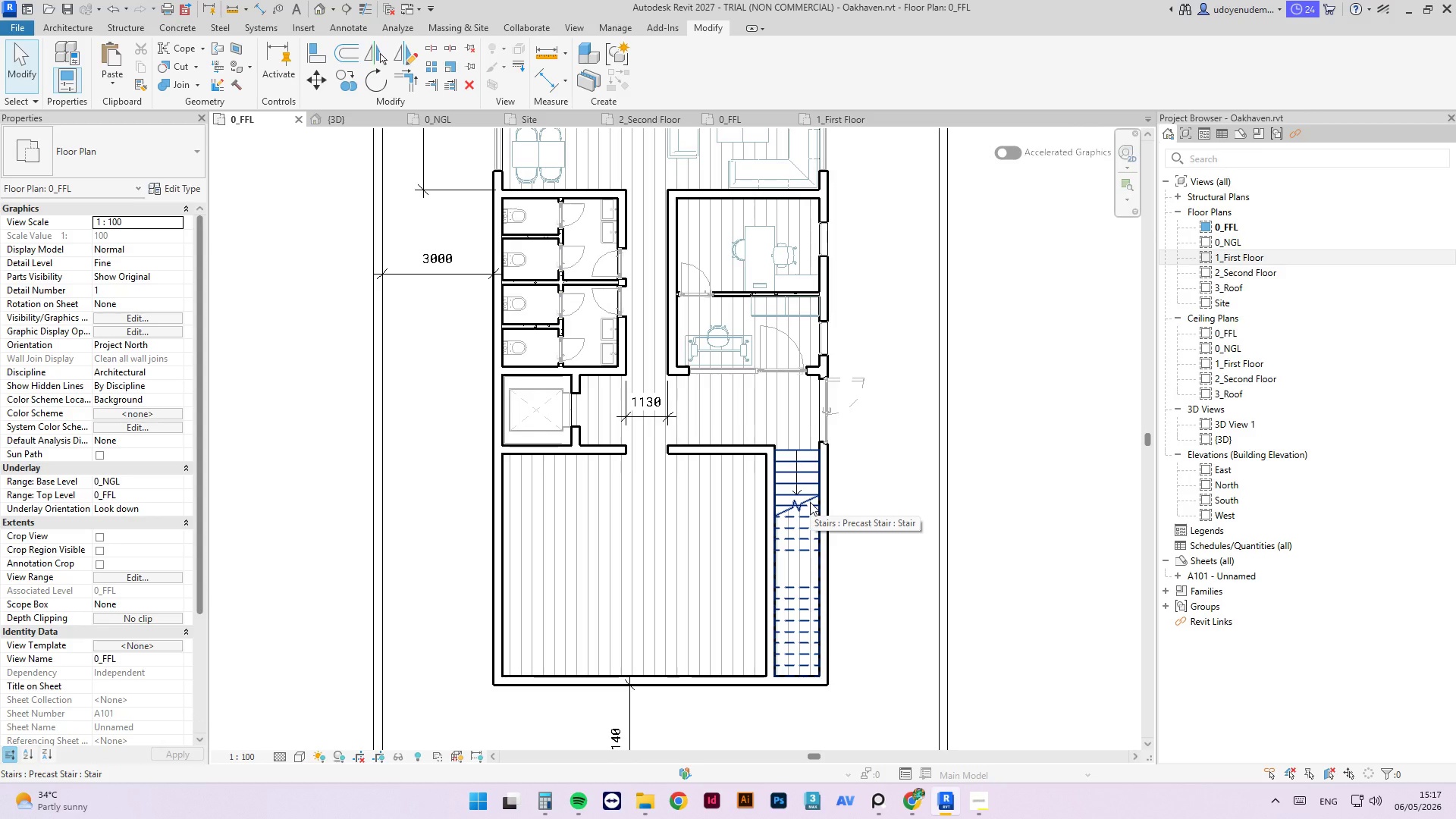 
wait(6.34)
 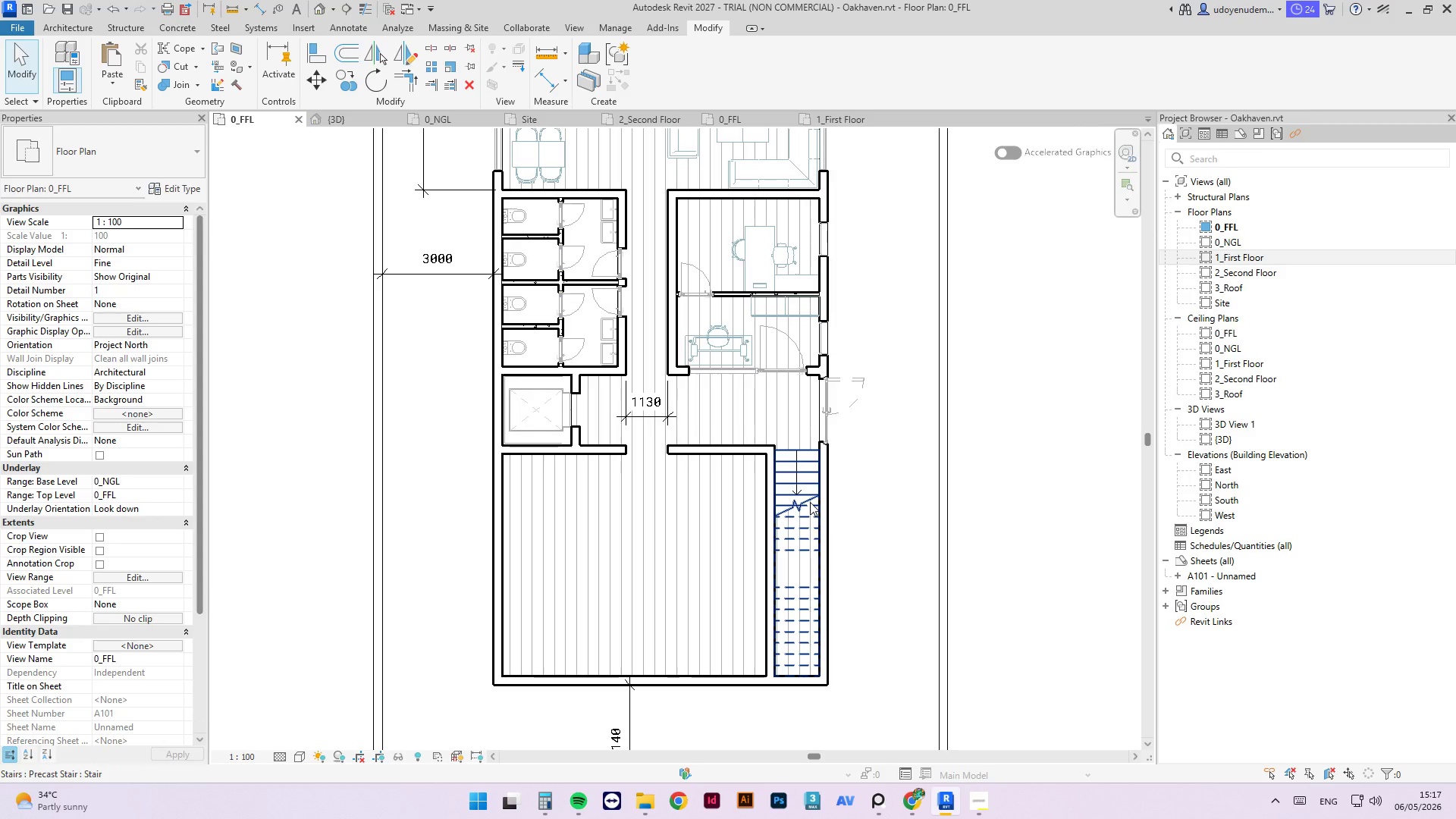 
scroll: coordinate [890, 457], scroll_direction: up, amount: 6.0
 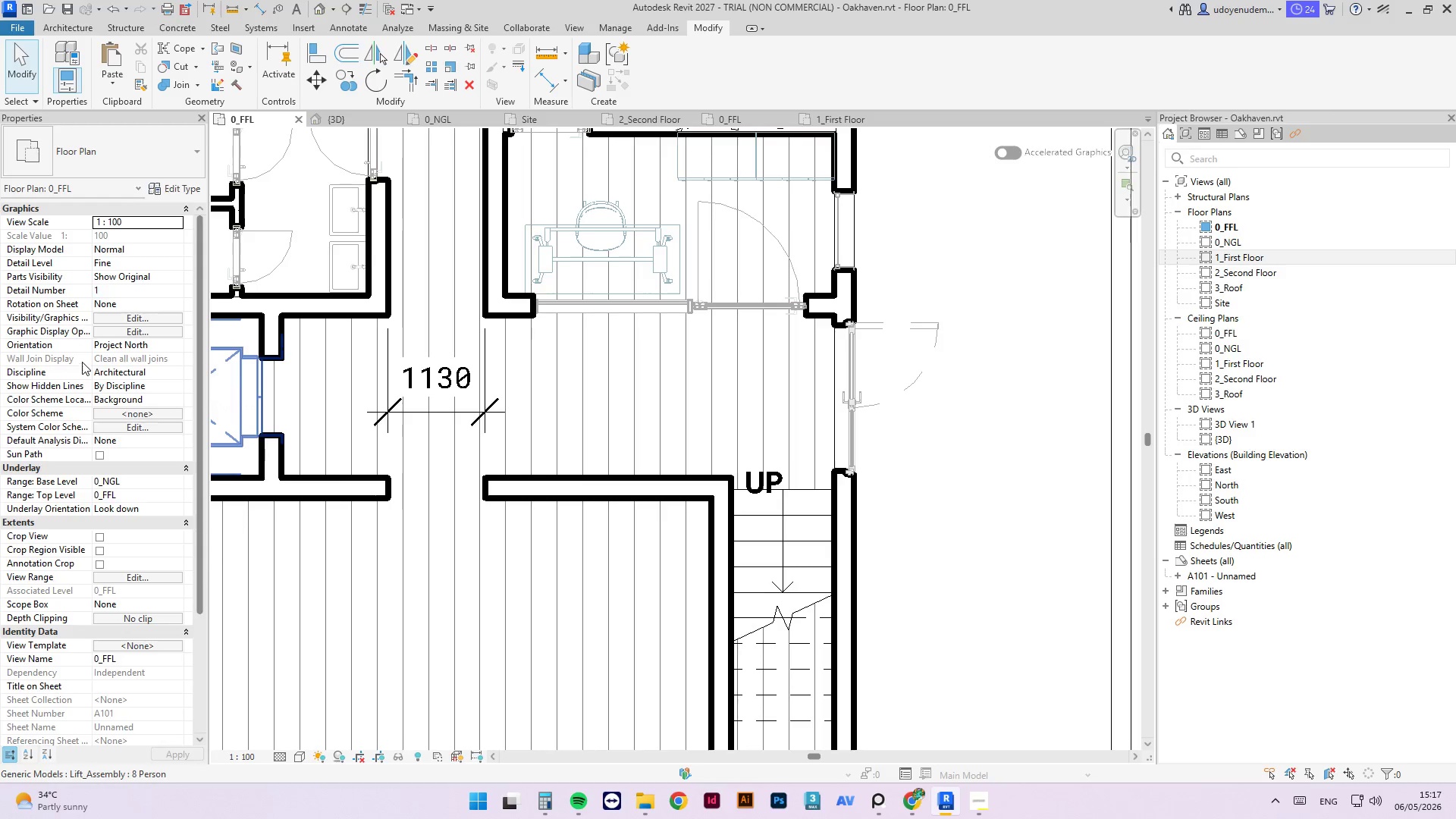 
wait(33.66)
 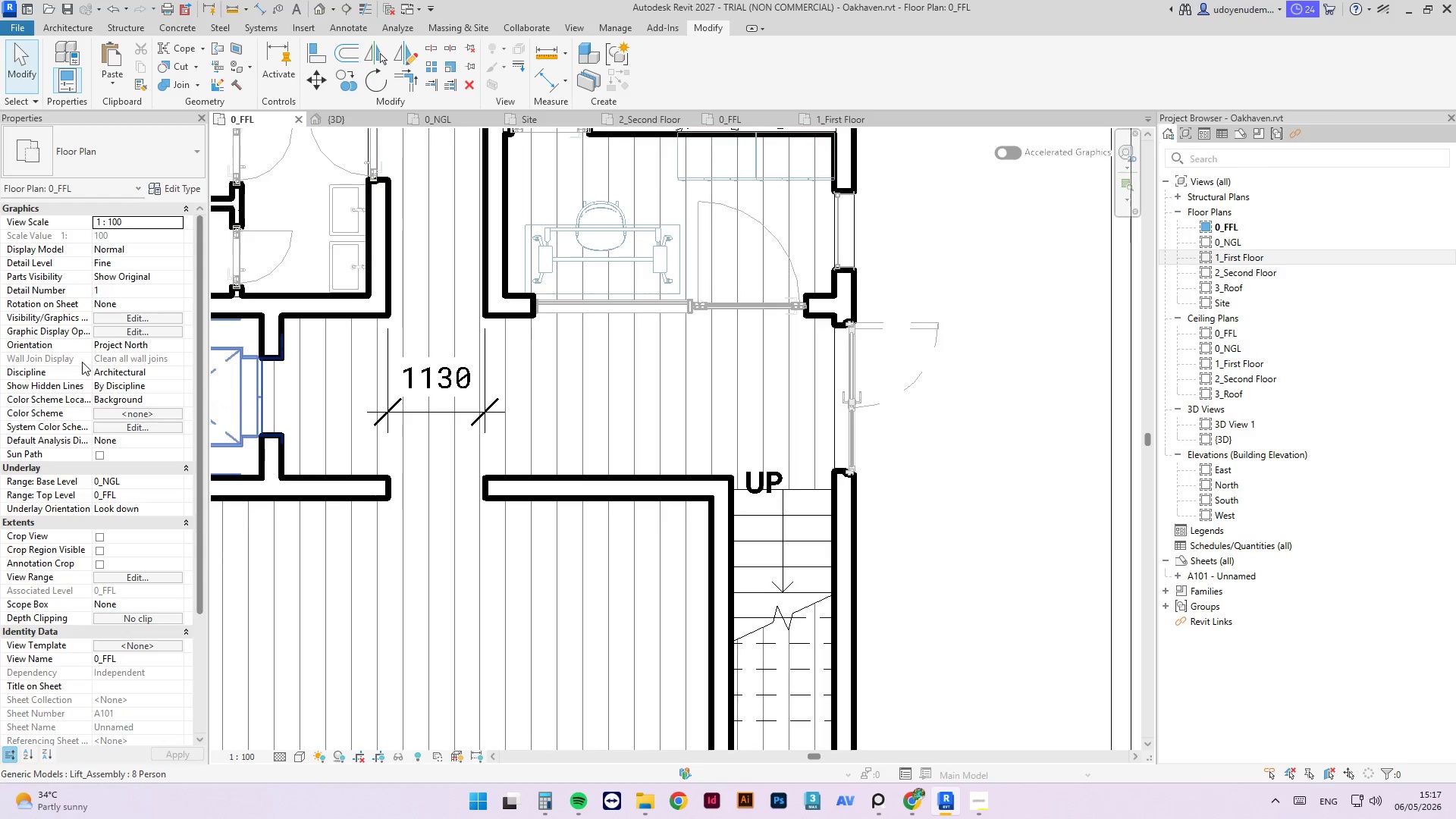 
key(Escape)
 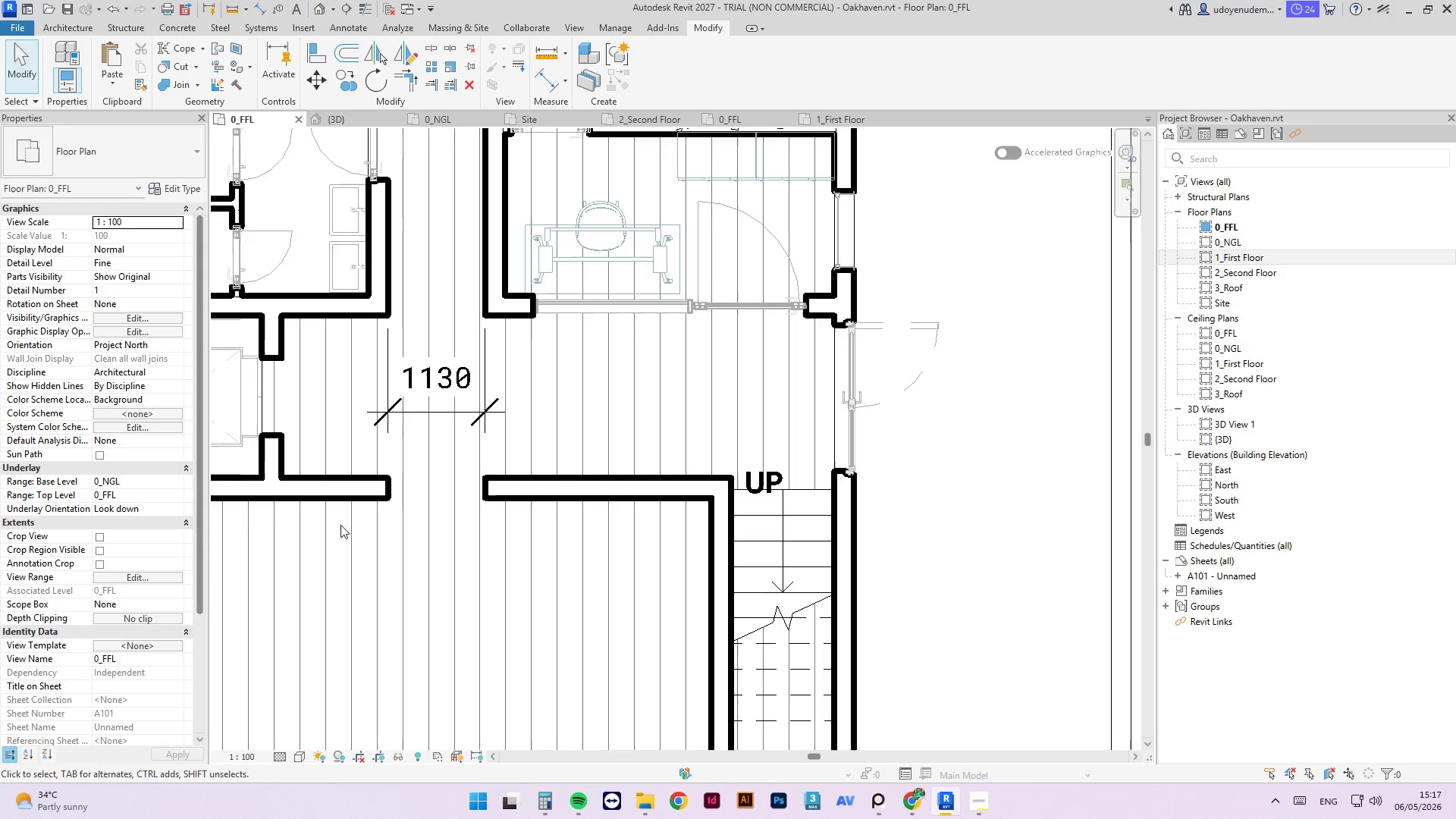 
key(Escape)
 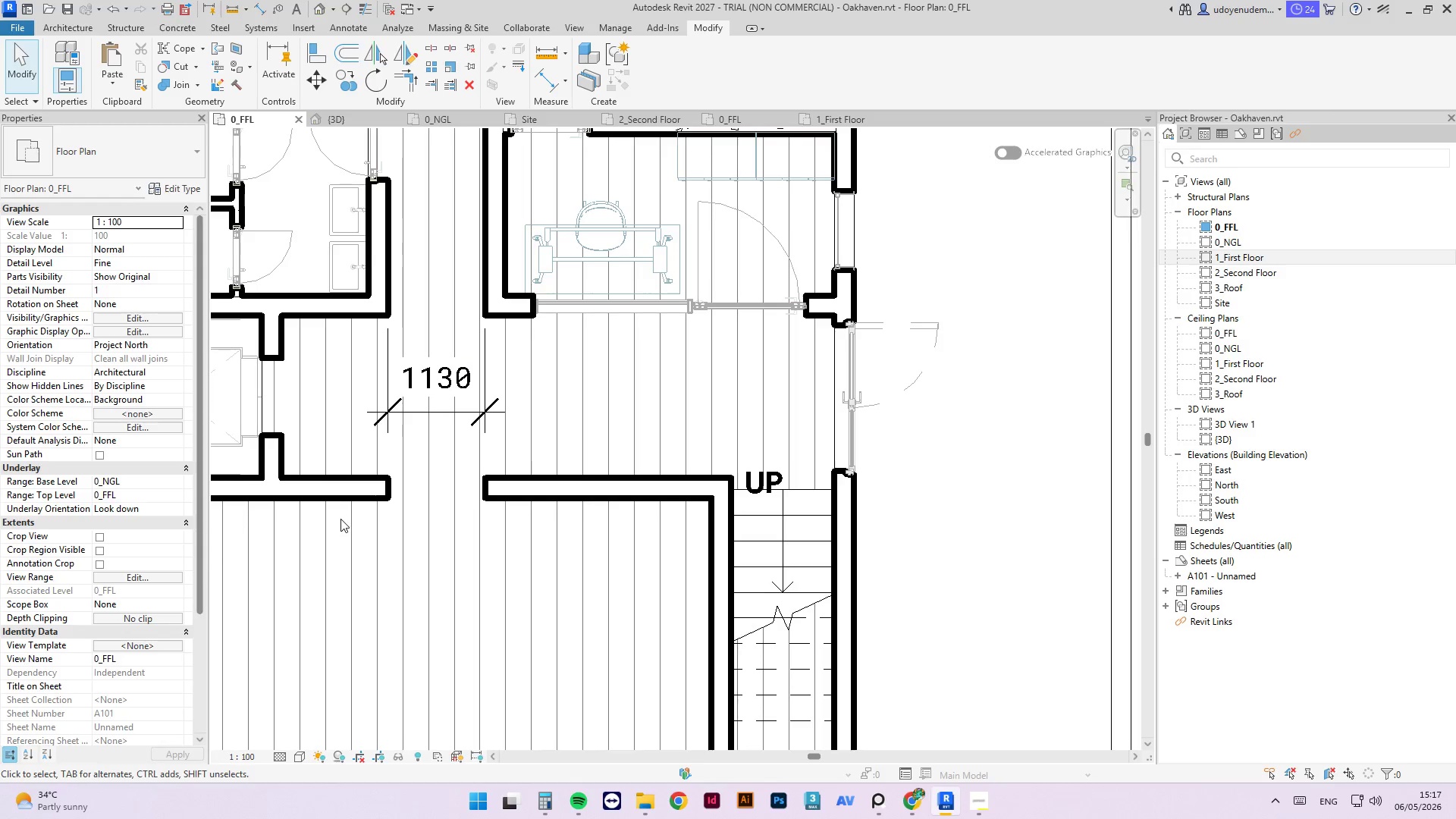 
key(Escape)
 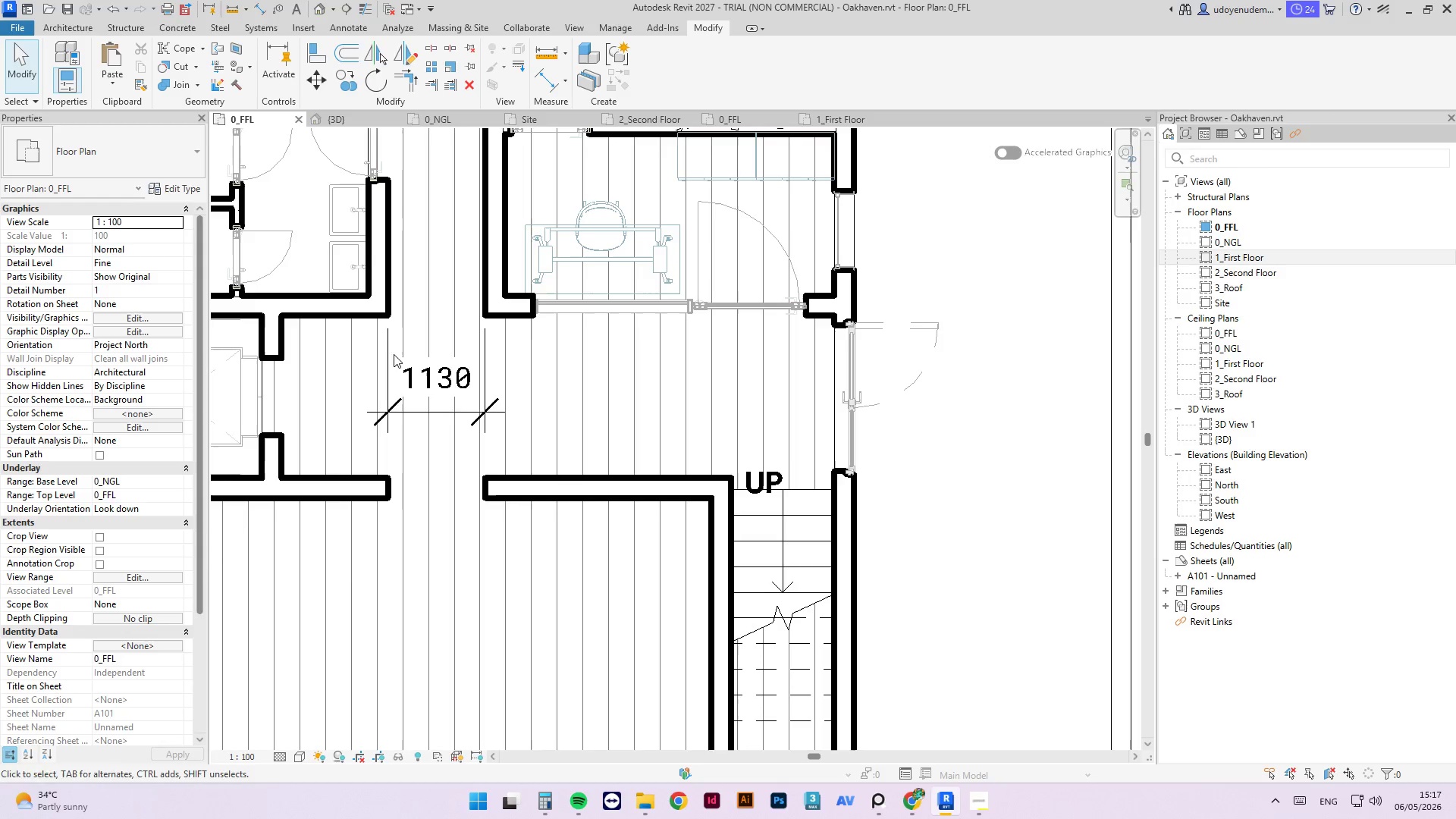 
left_click([461, 379])
 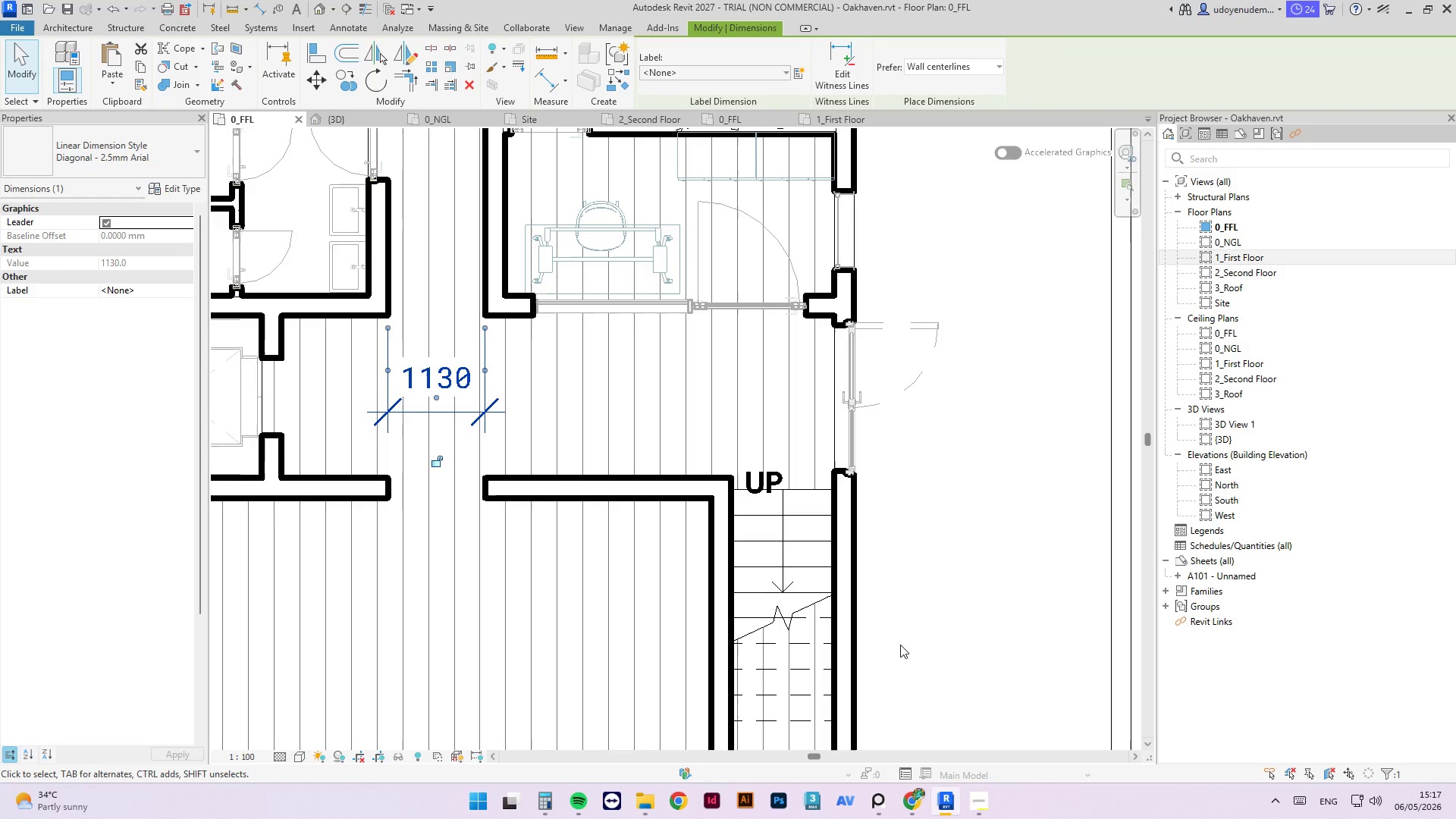 
key(Delete)
 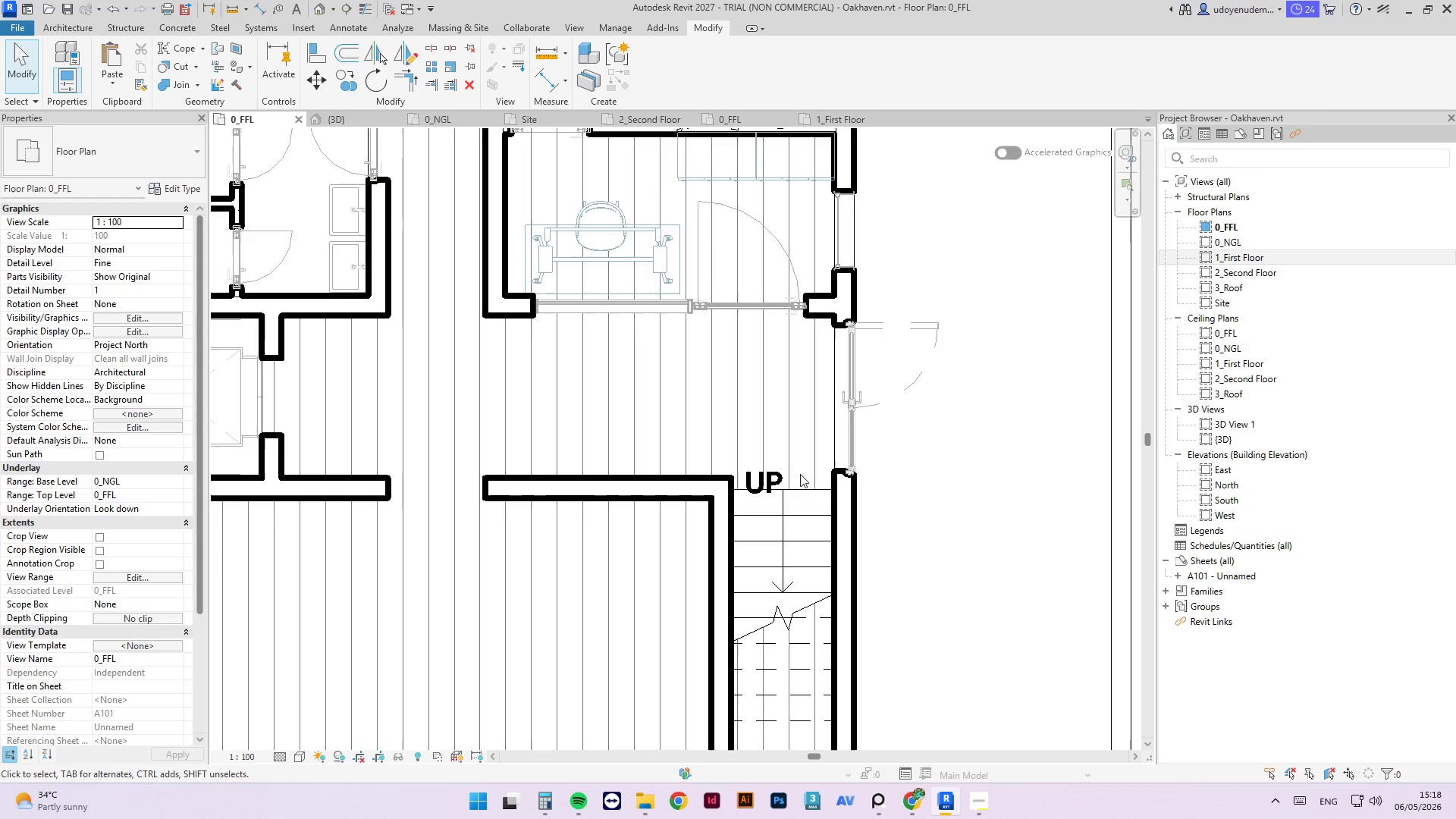 
wait(27.98)
 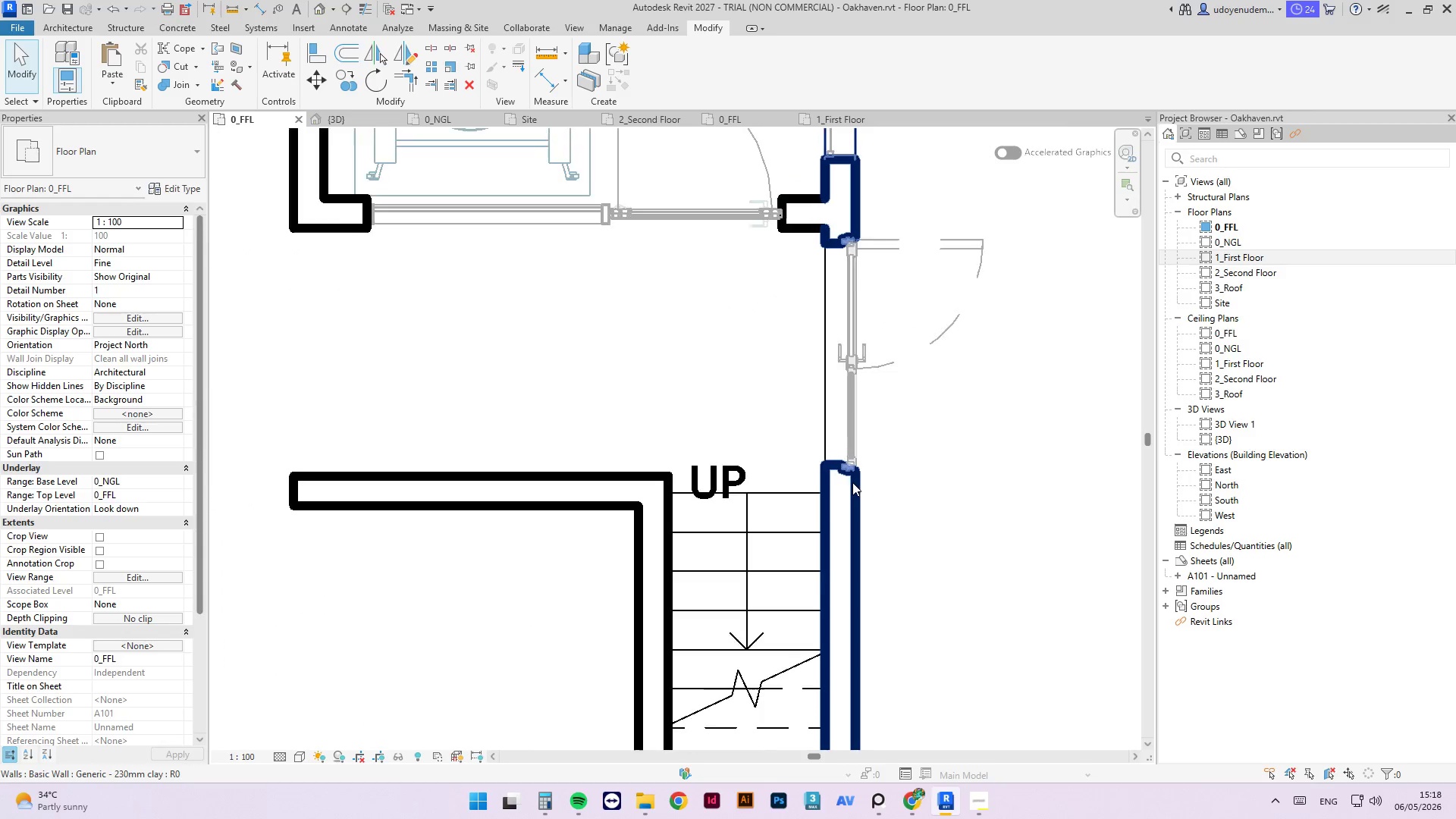 
key(Escape)
 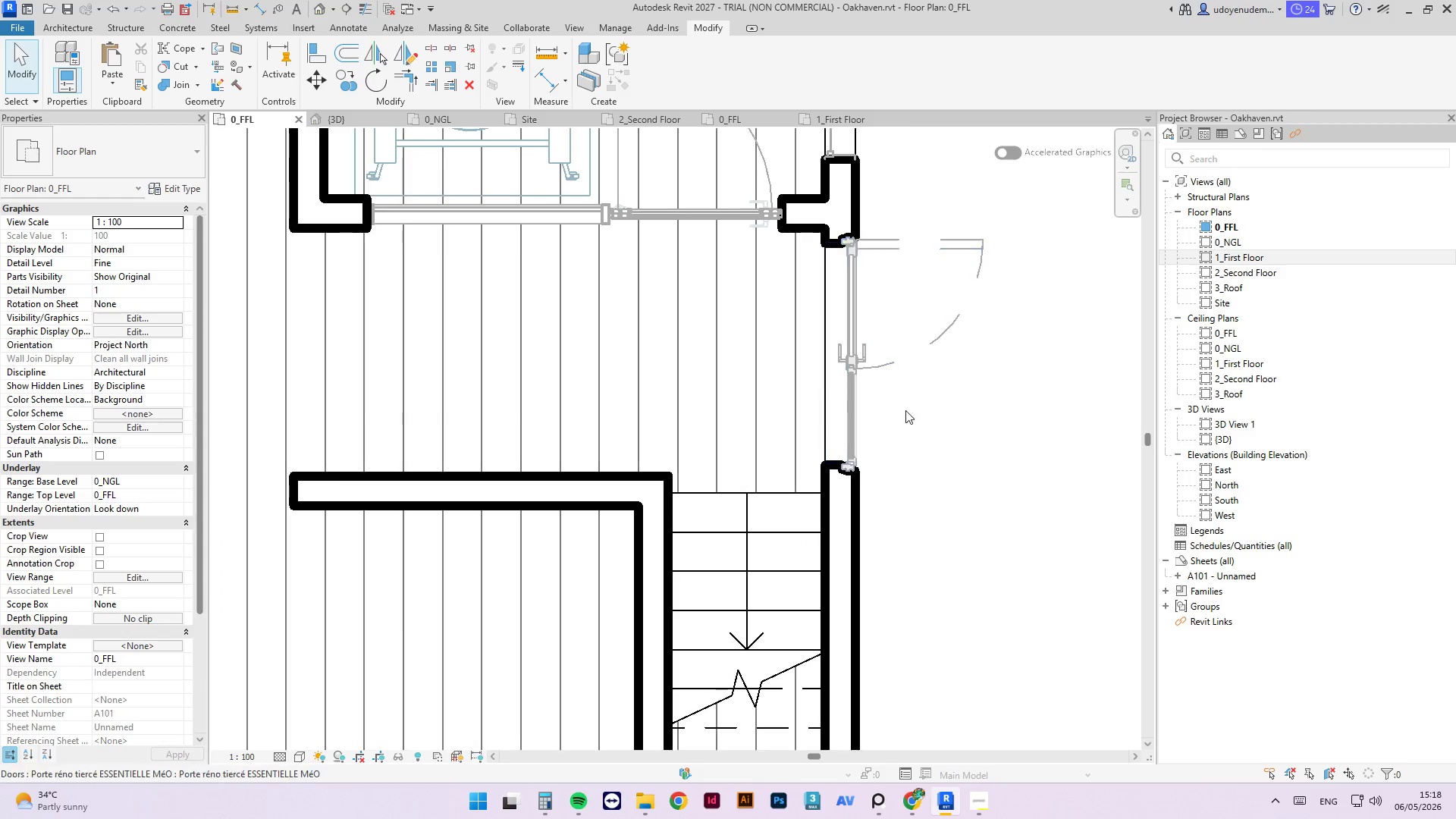 
scroll: coordinate [852, 482], scroll_direction: up, amount: 3.0
 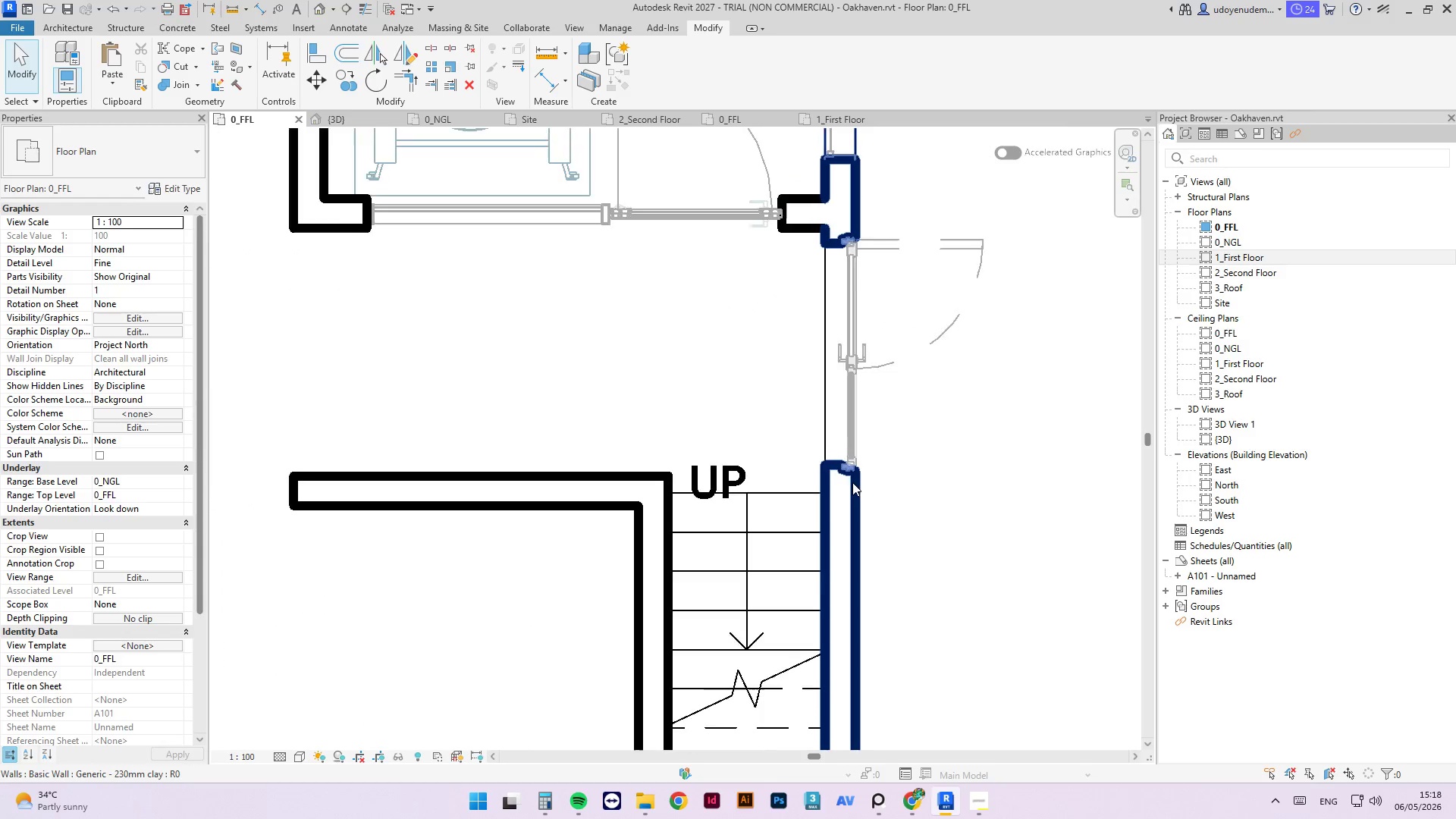 
scroll: coordinate [934, 416], scroll_direction: down, amount: 7.0
 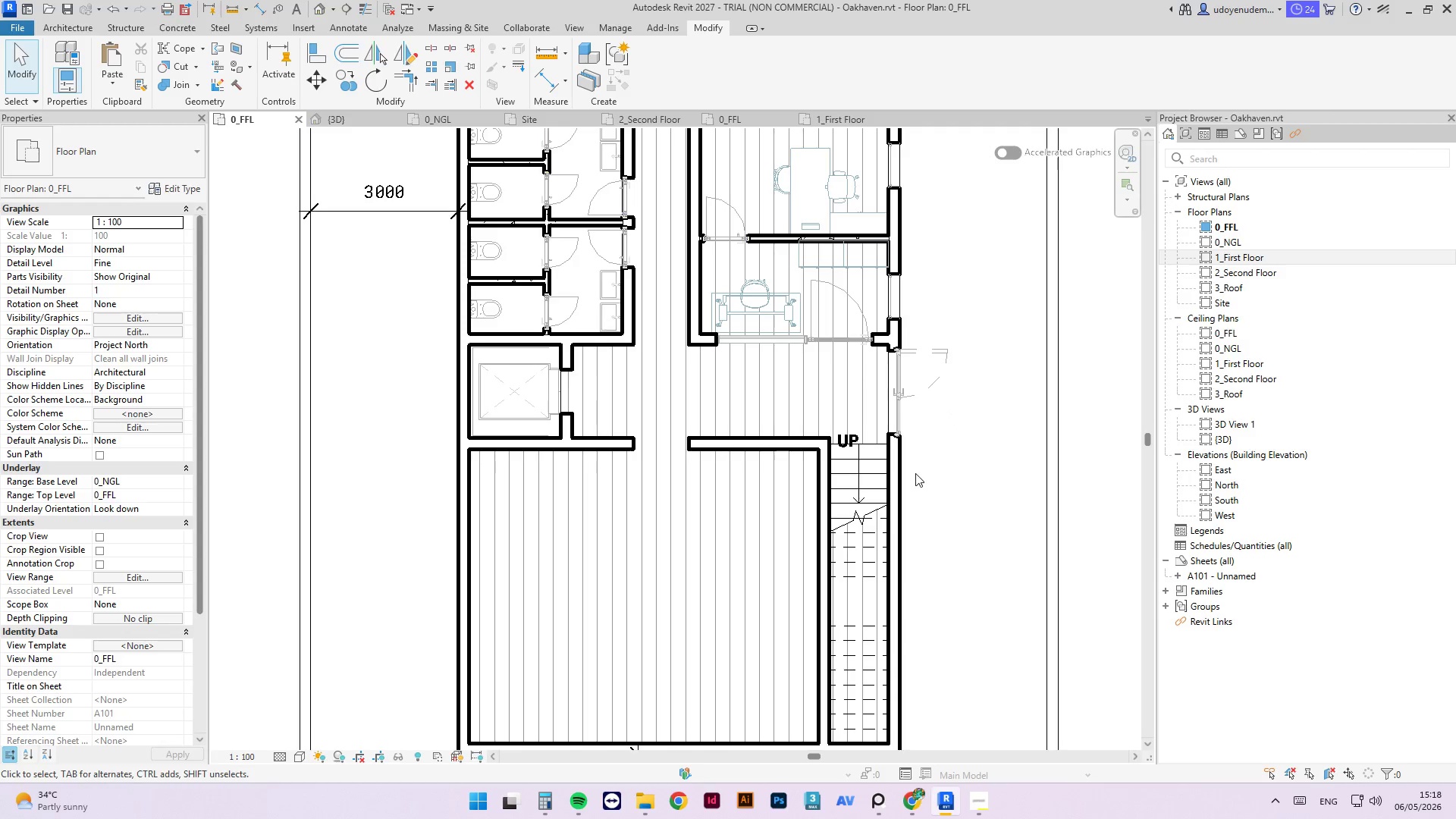 
wait(34.37)
 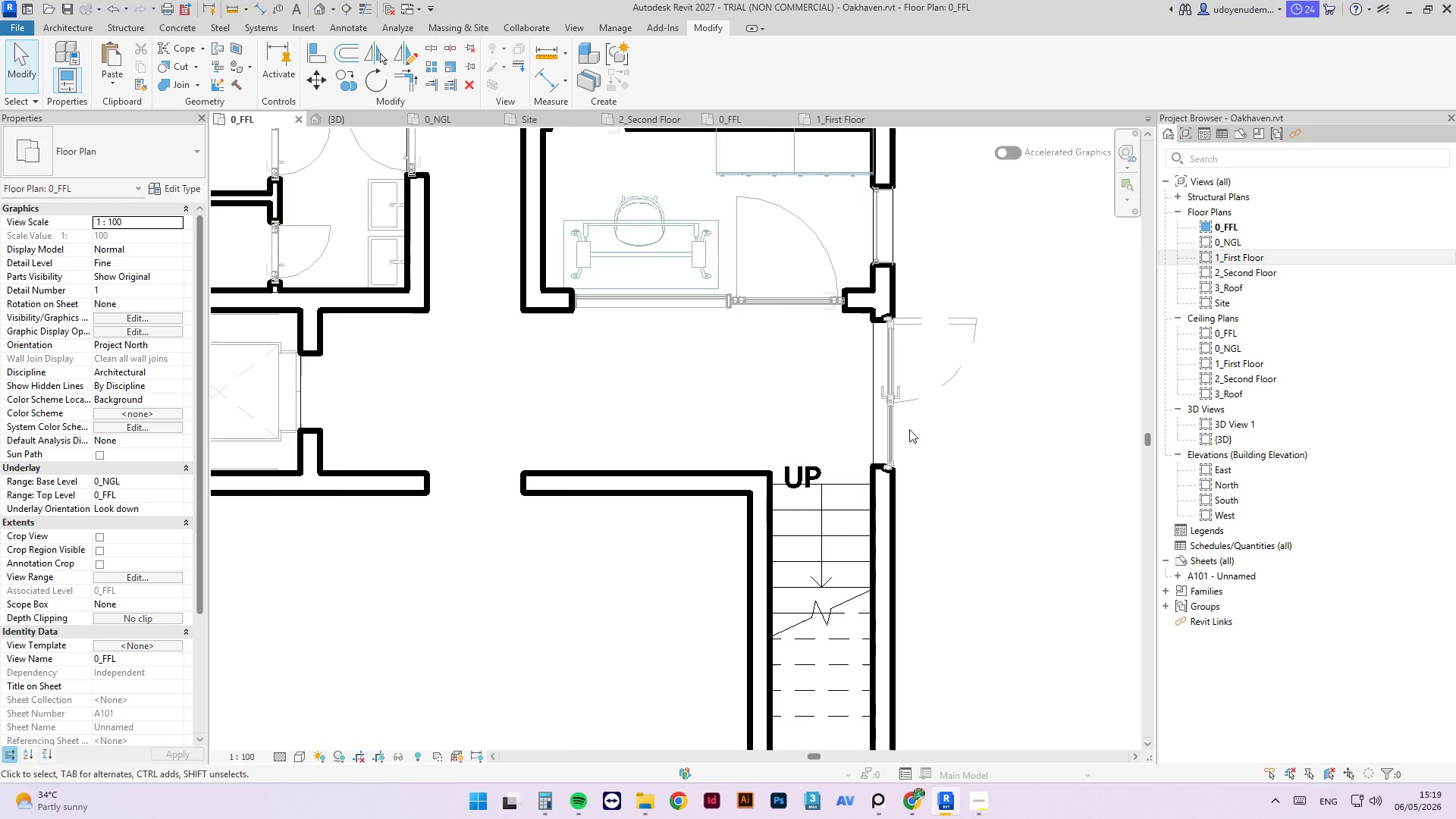 
left_click([992, 452])
 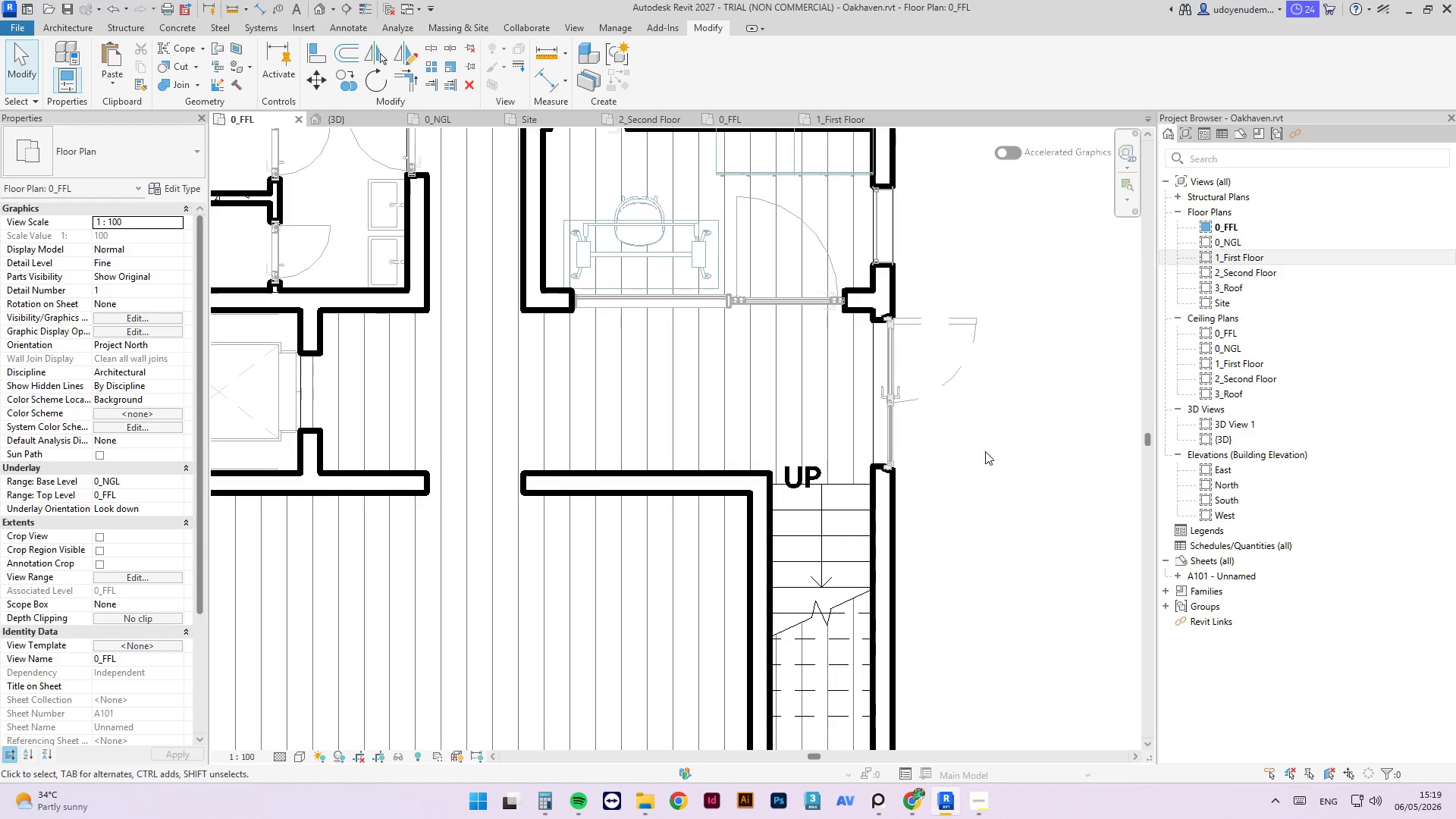 
scroll: coordinate [899, 400], scroll_direction: up, amount: 4.0
 